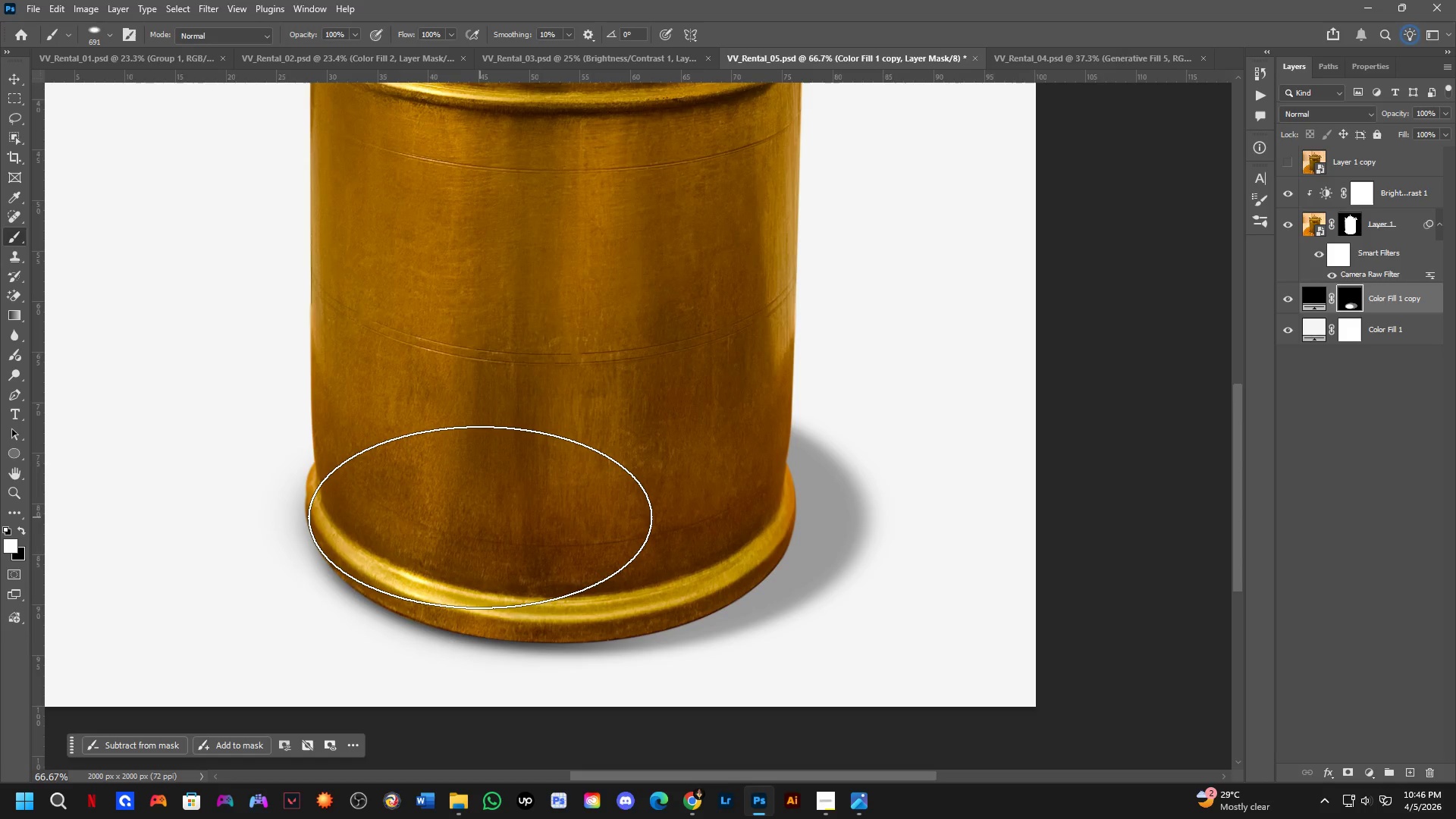 
double_click([480, 517])
 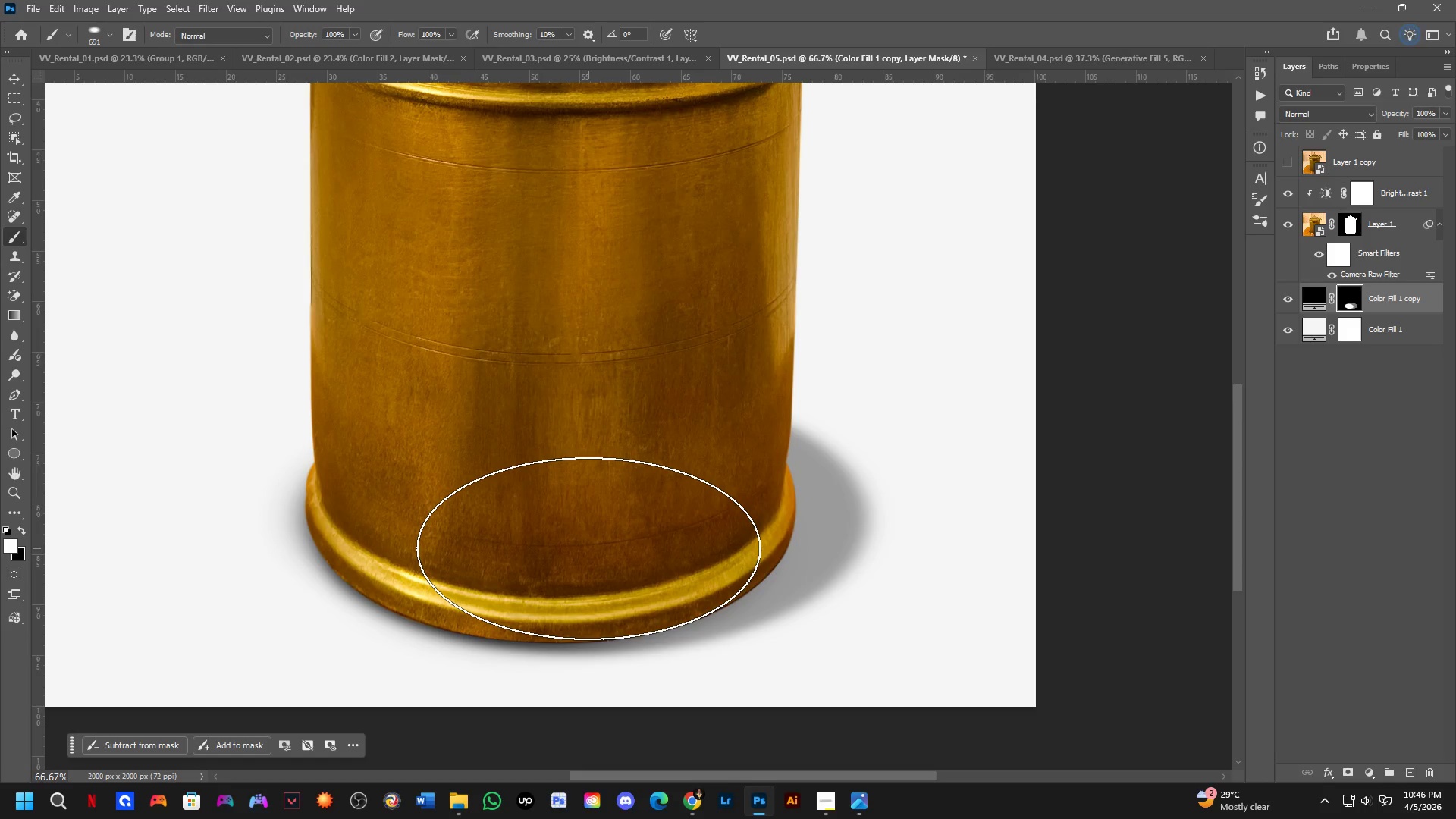 
double_click([588, 551])
 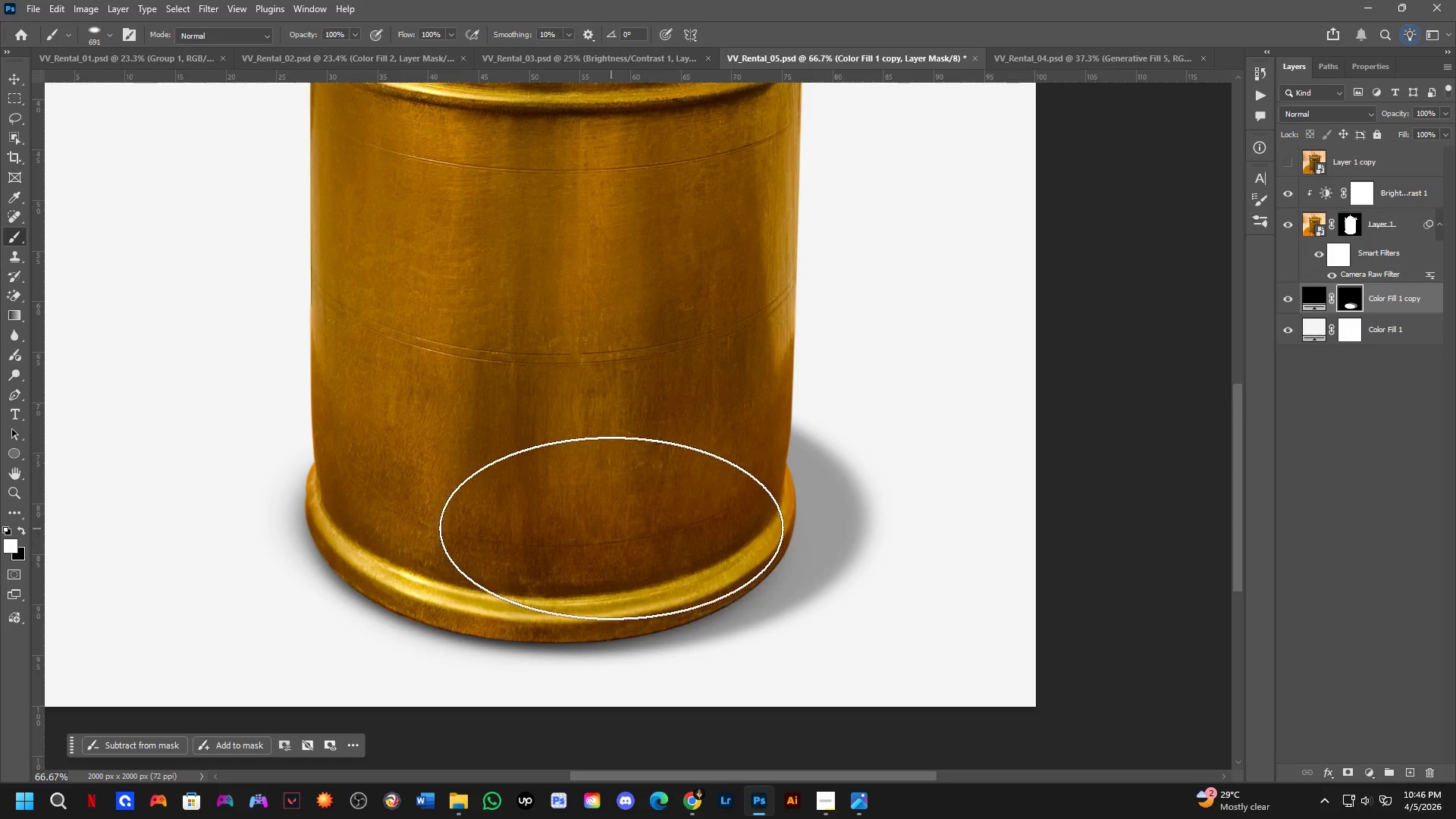 
left_click([615, 522])
 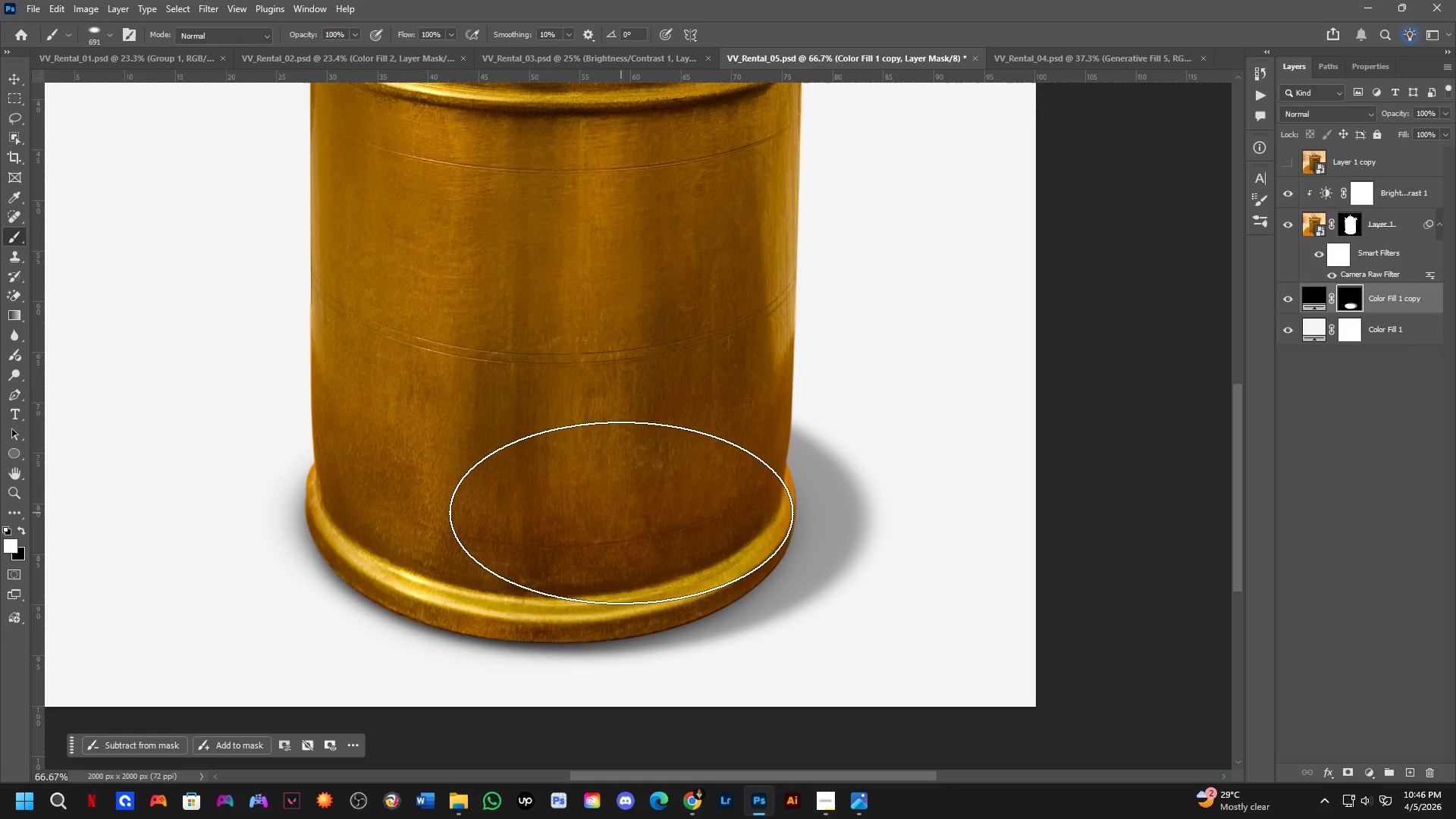 
left_click([621, 510])
 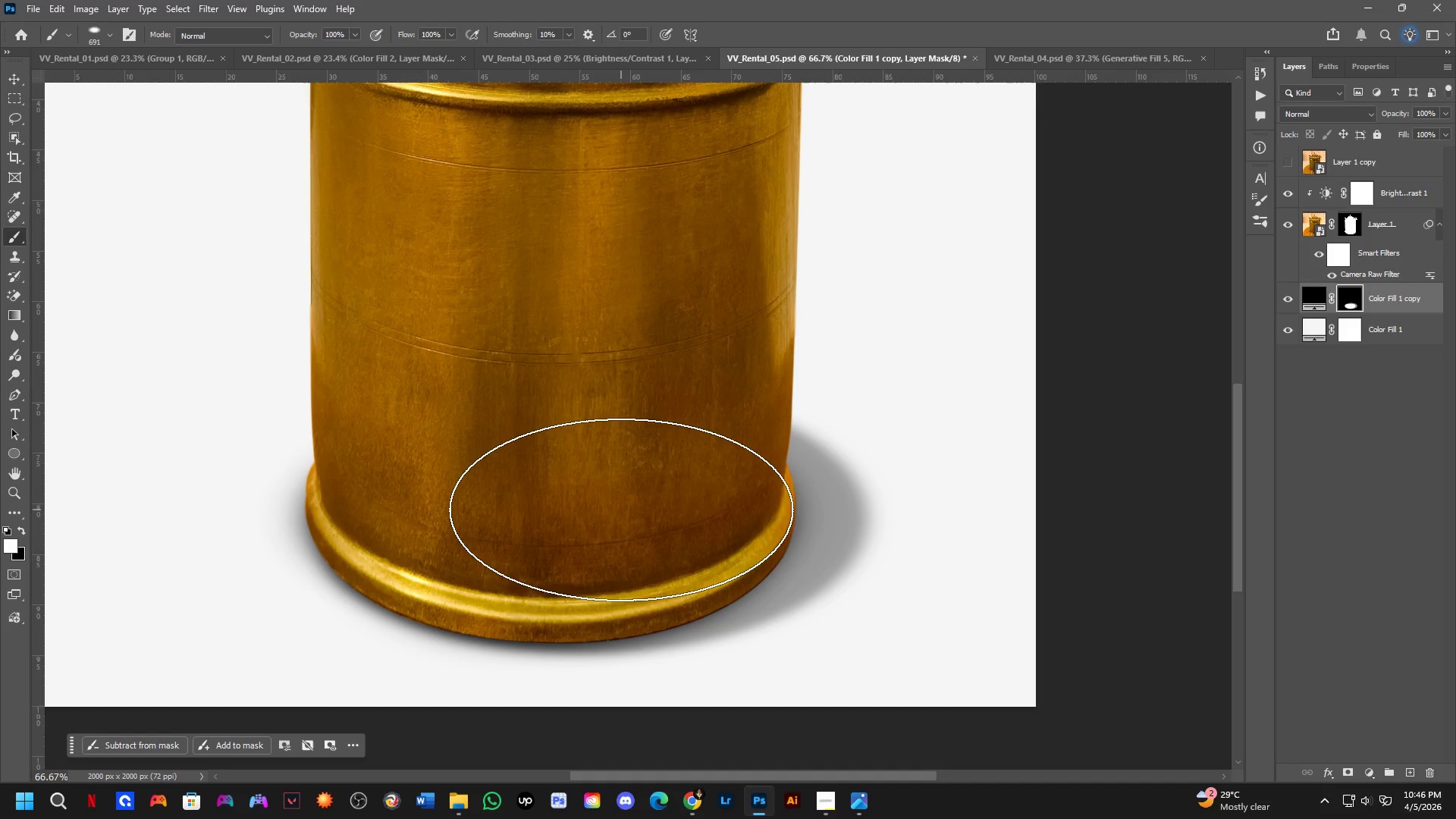 
left_click([621, 504])
 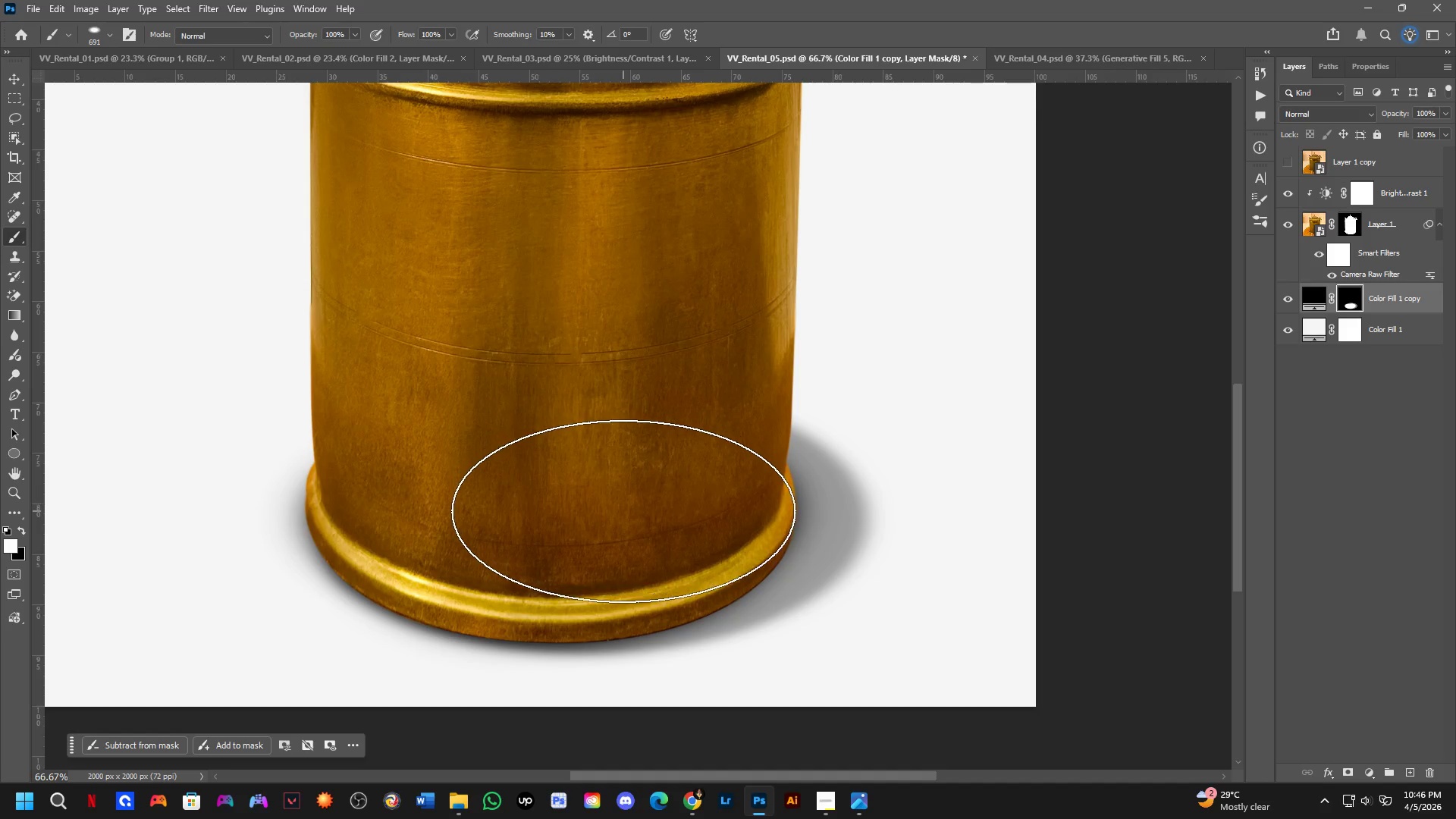 
left_click_drag(start_coordinate=[623, 514], to_coordinate=[594, 545])
 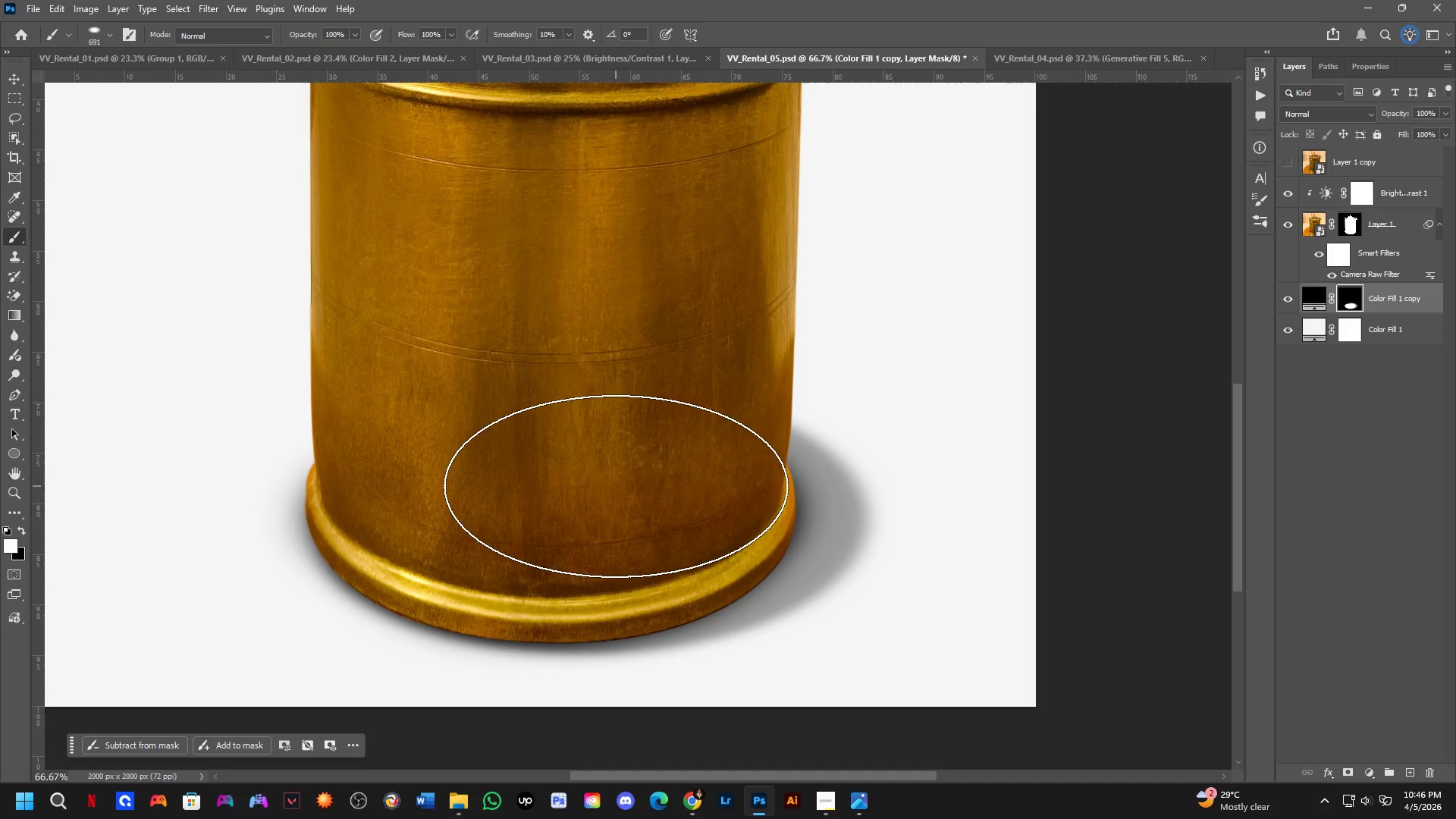 
left_click_drag(start_coordinate=[620, 472], to_coordinate=[479, 563])
 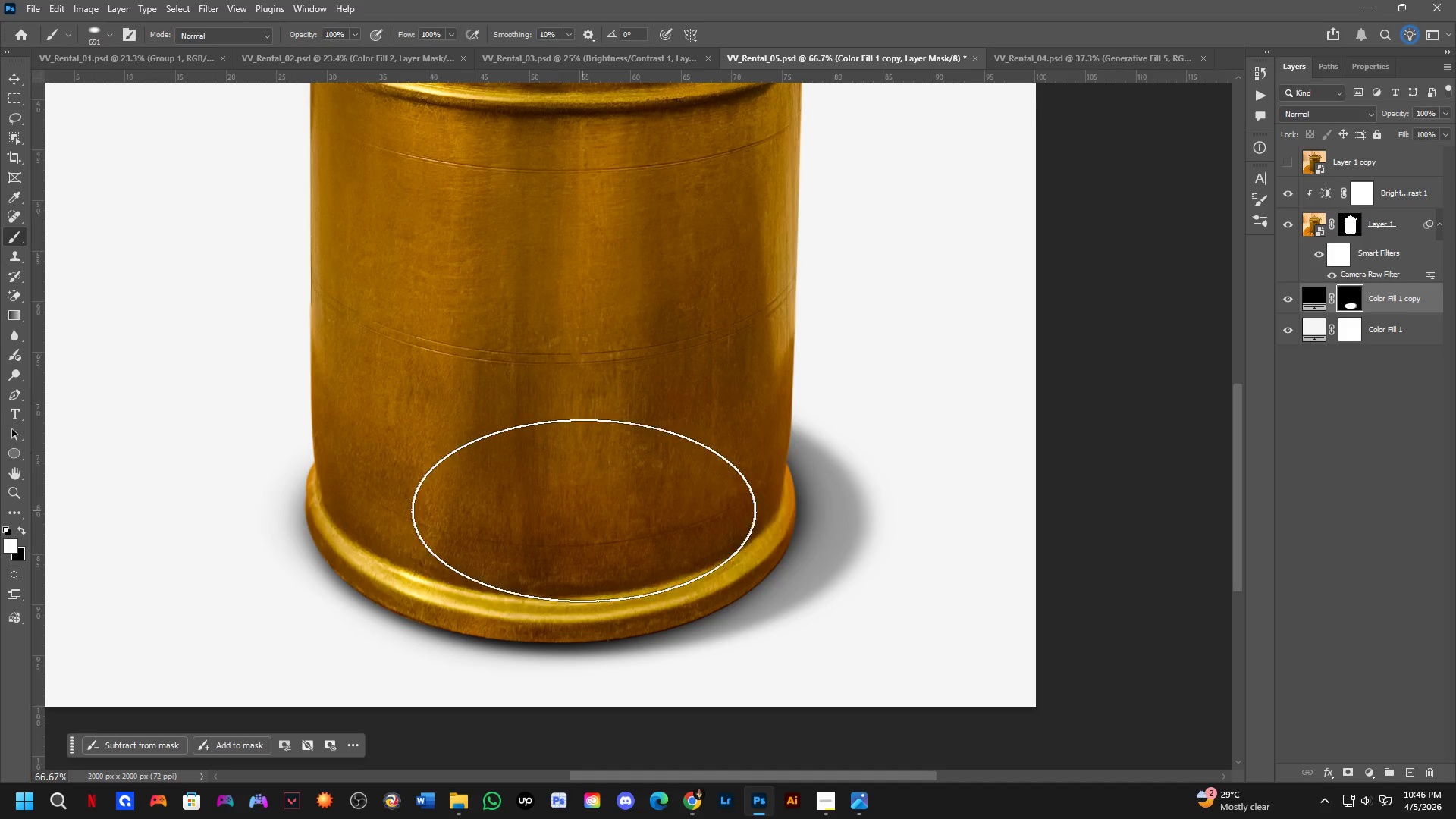 
left_click_drag(start_coordinate=[606, 518], to_coordinate=[604, 551])
 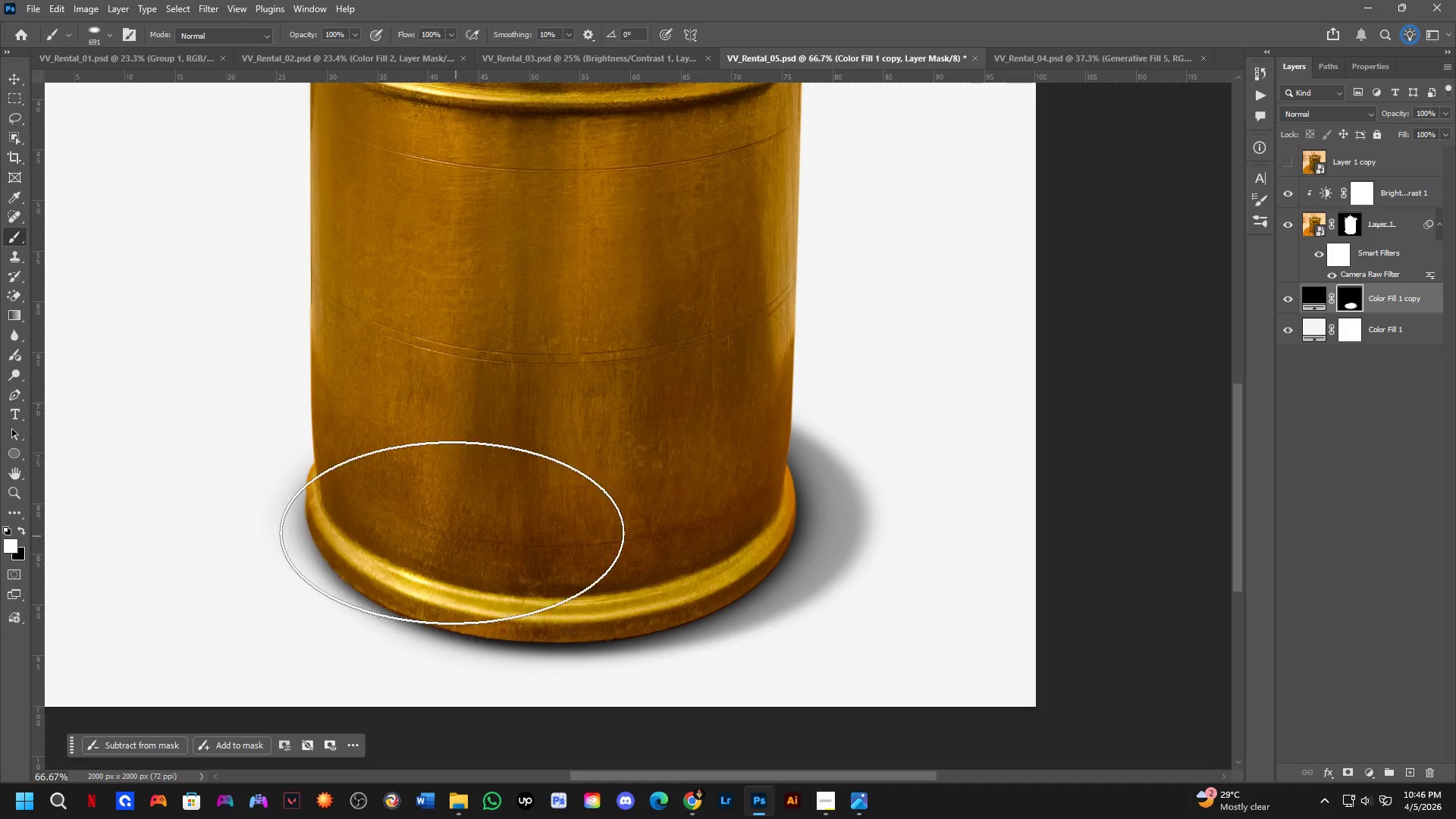 
scroll: coordinate [486, 435], scroll_direction: down, amount: 6.0
 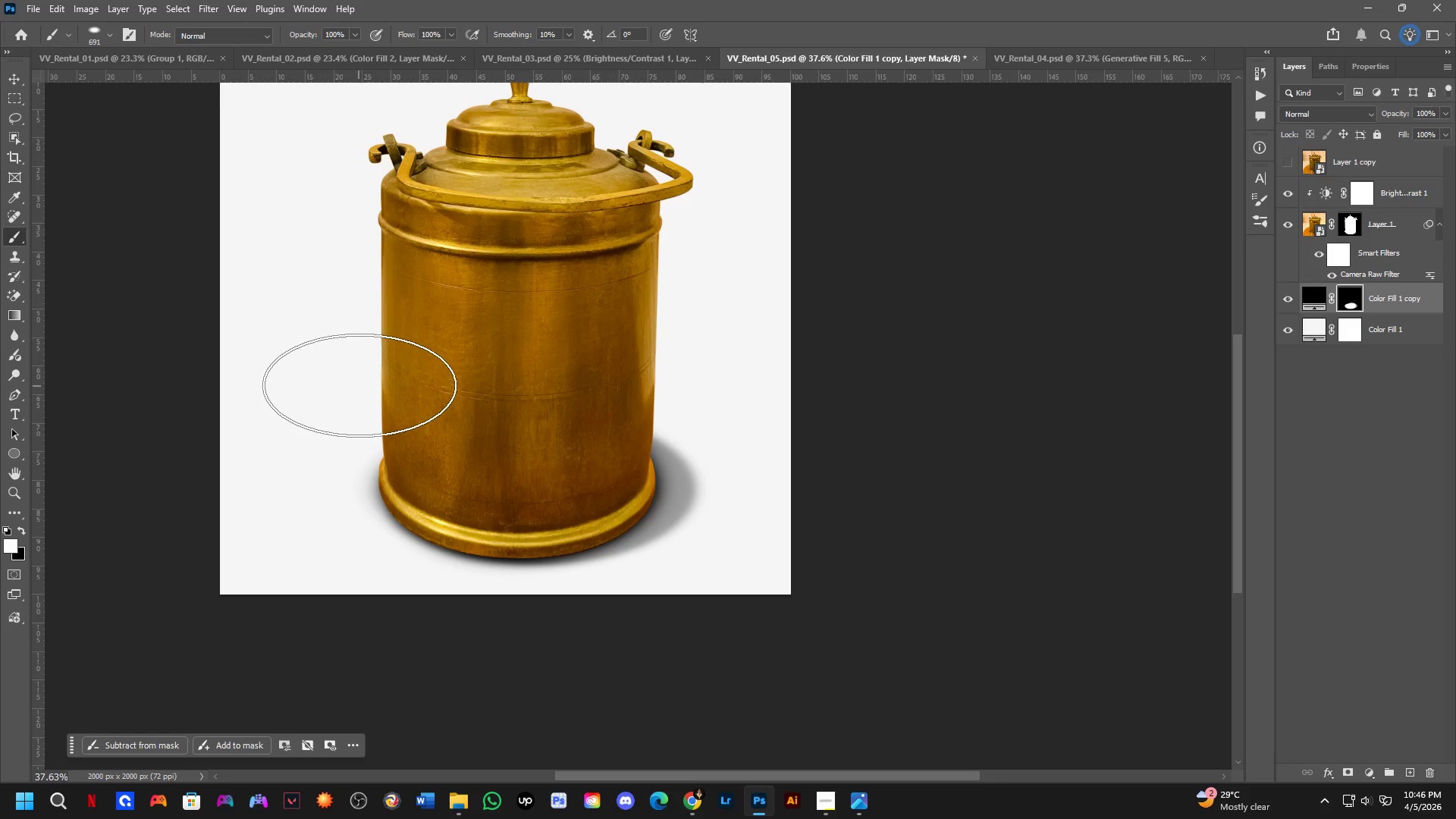 
key(X)
 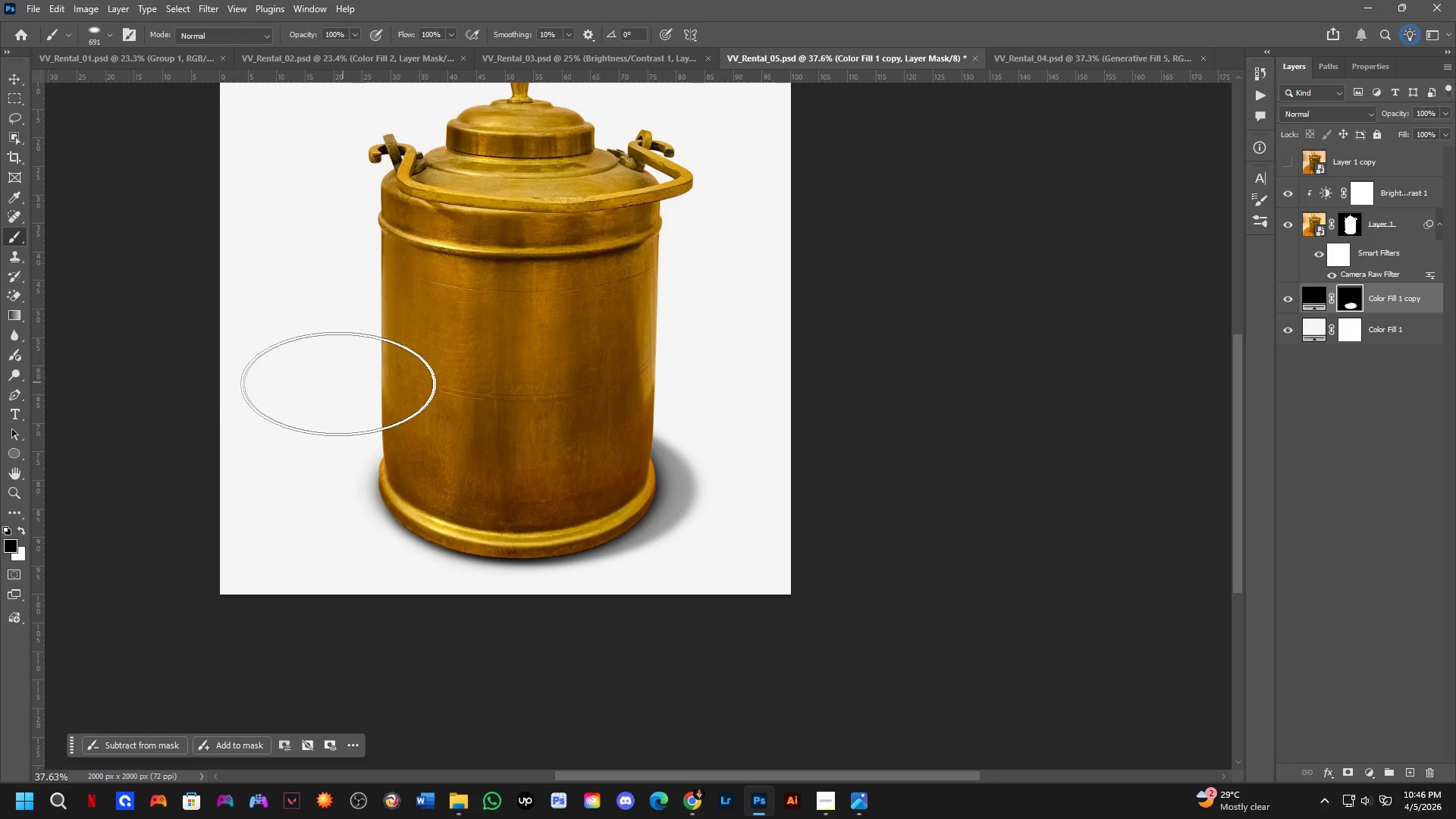 
left_click_drag(start_coordinate=[312, 403], to_coordinate=[353, 394])
 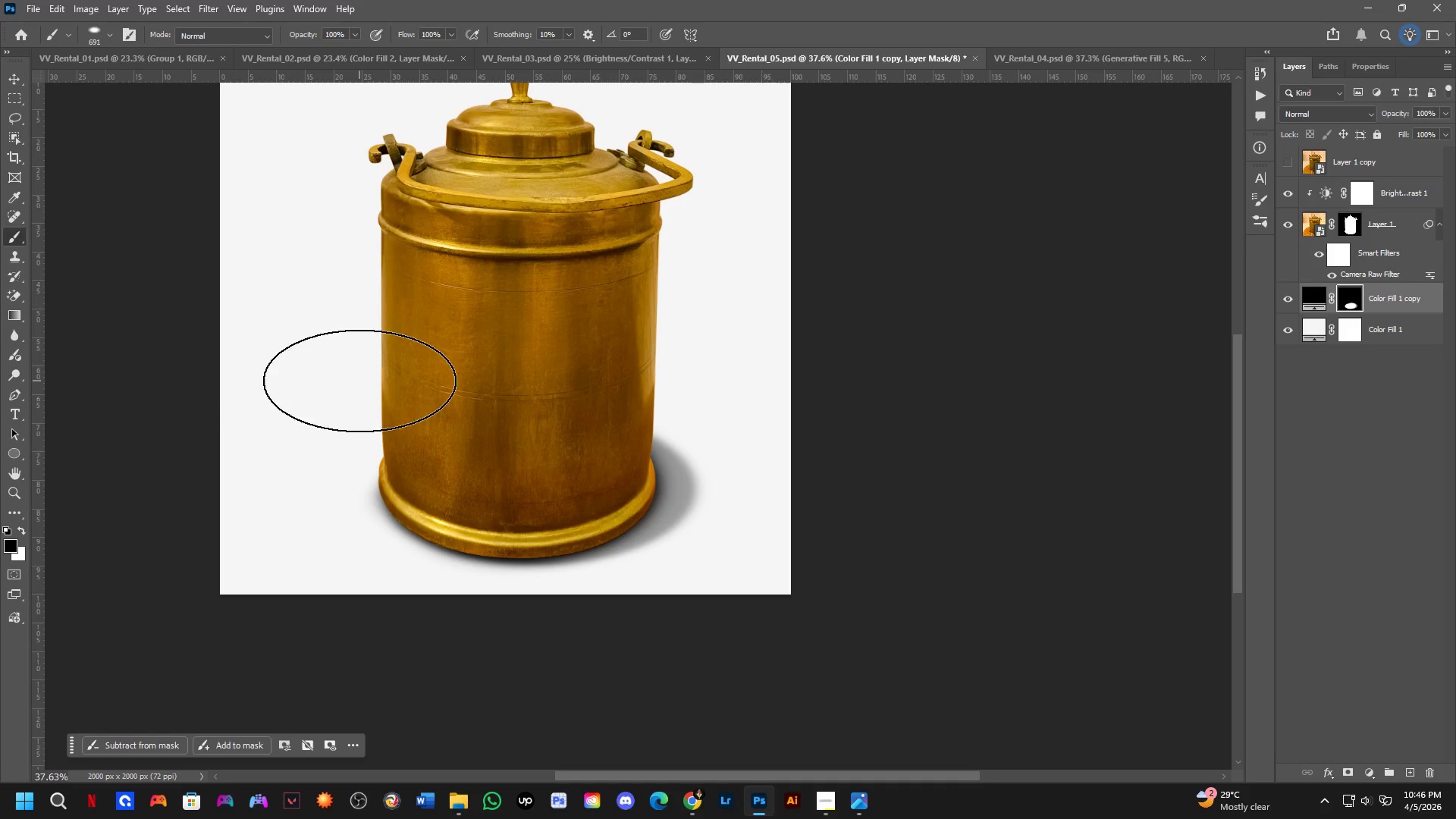 
key(Control+ControlLeft)
 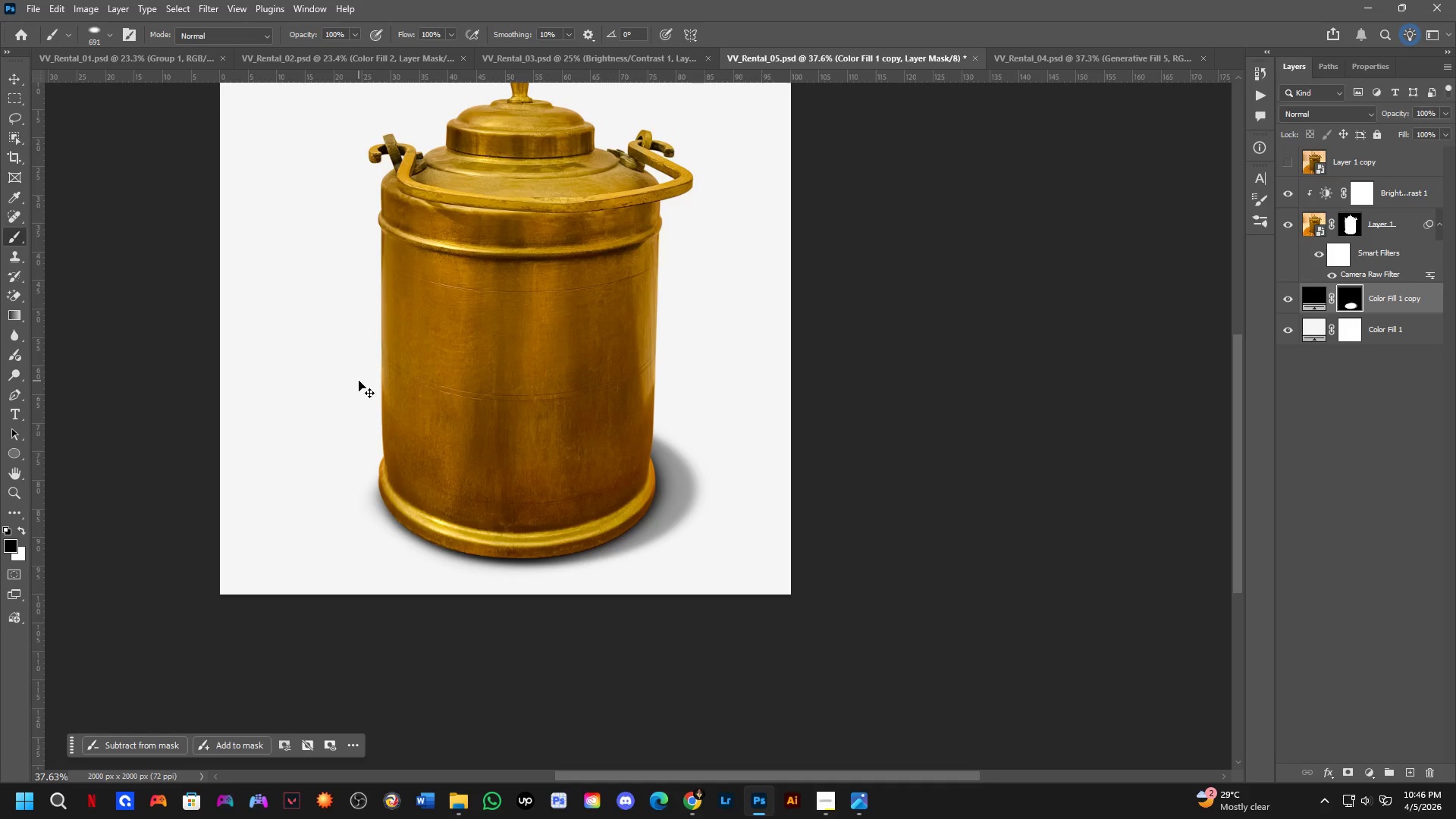 
key(Control+Z)
 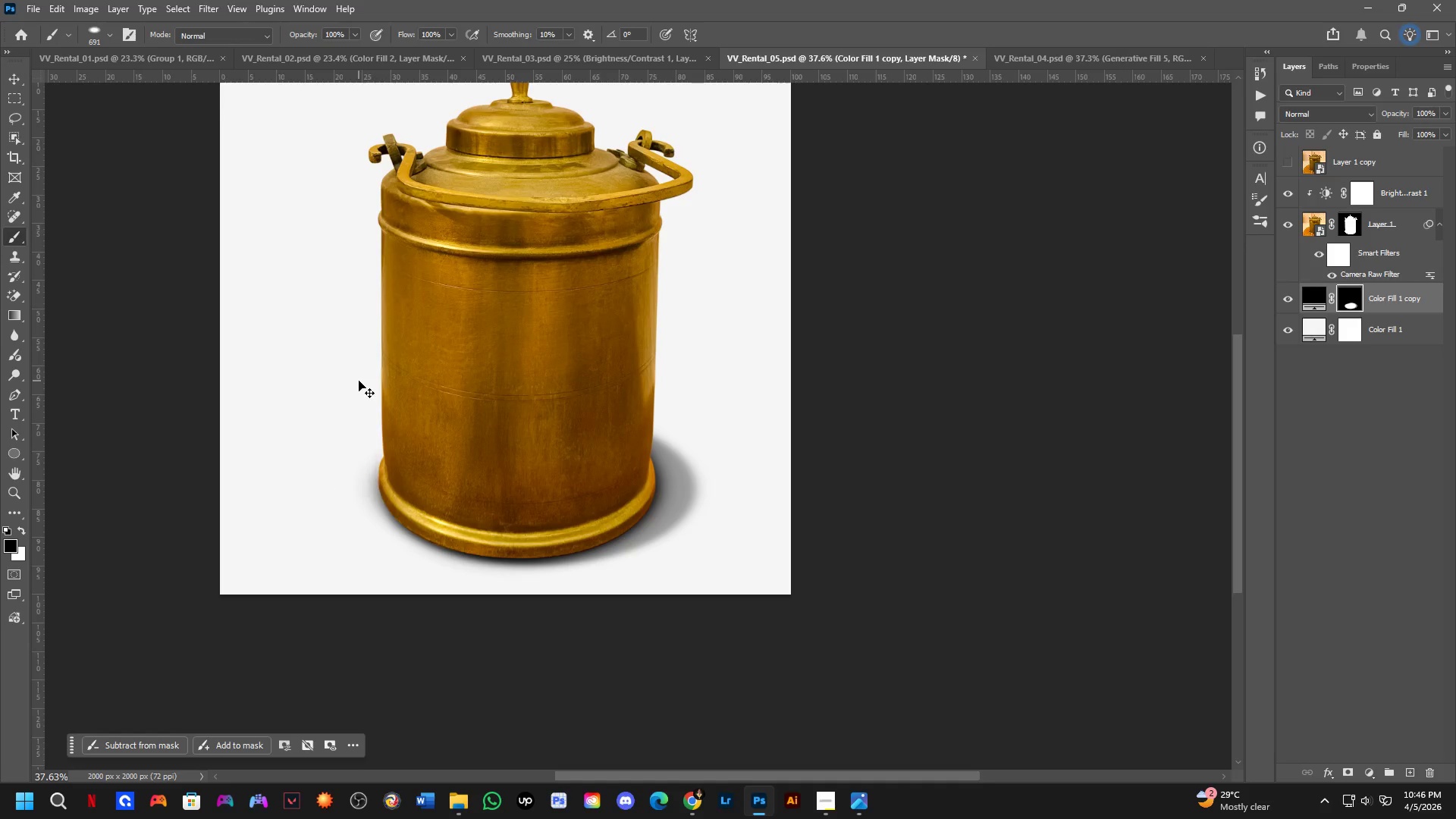 
left_click_drag(start_coordinate=[358, 381], to_coordinate=[221, 532])
 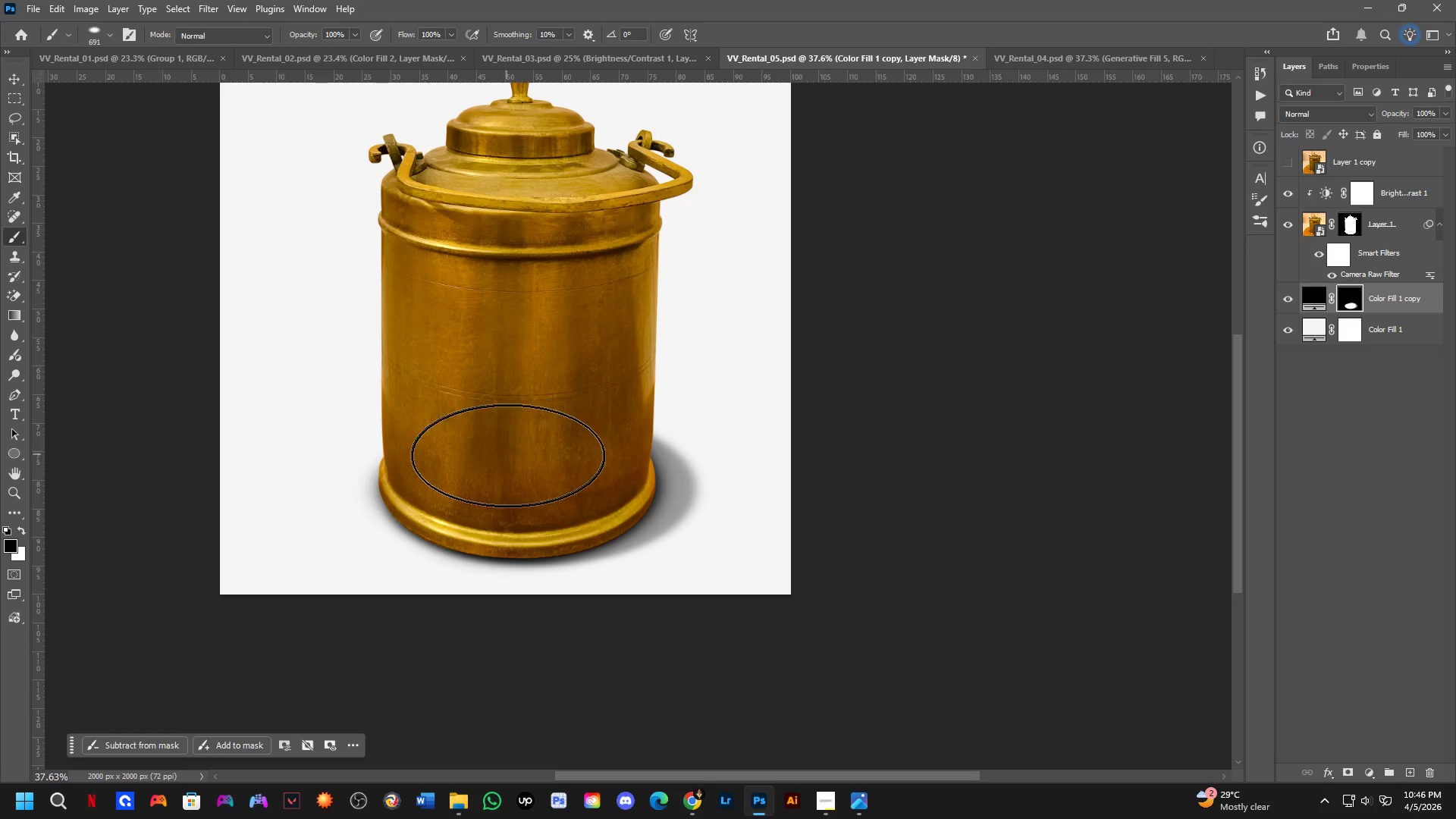 
scroll: coordinate [524, 473], scroll_direction: up, amount: 4.0
 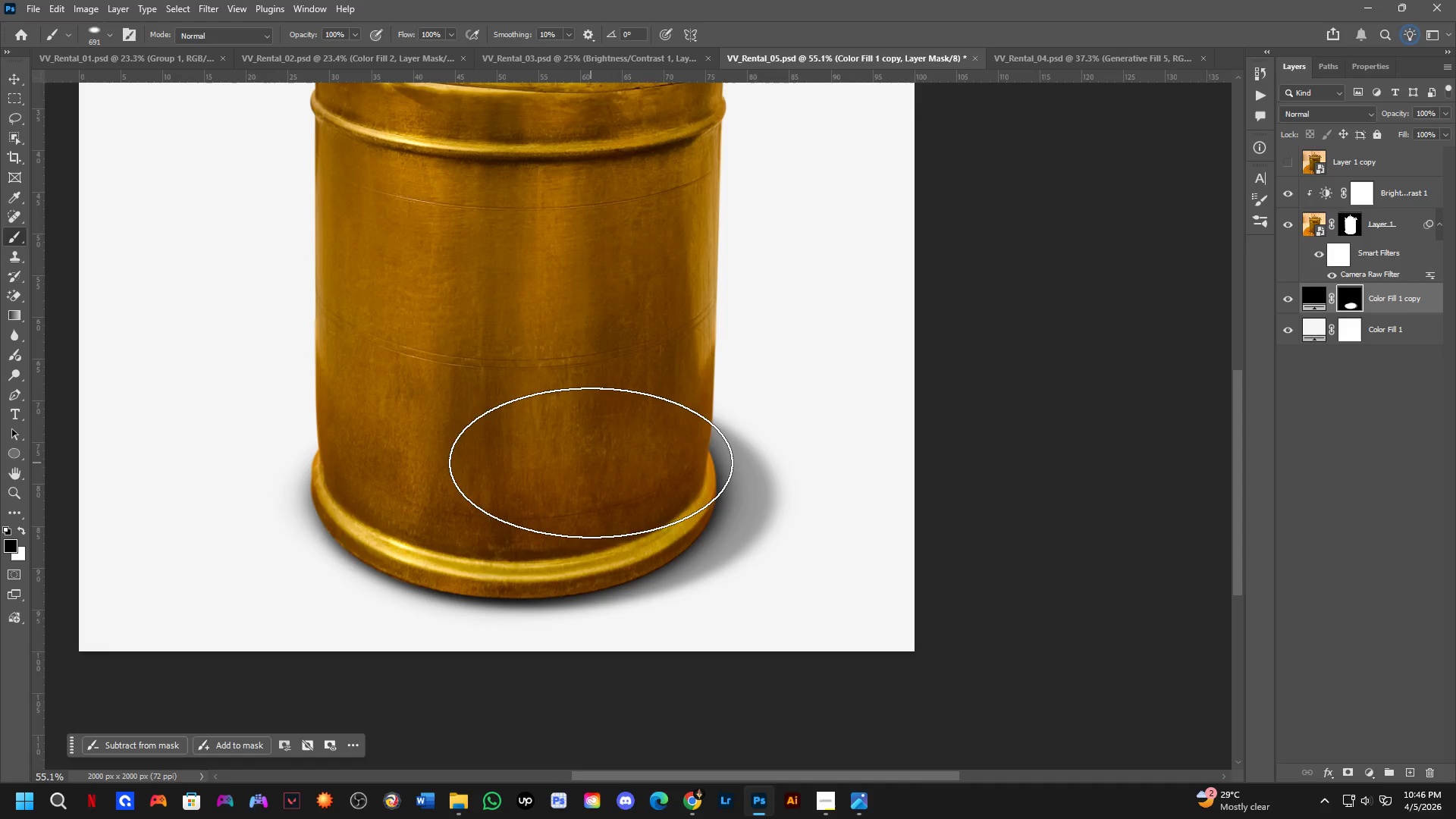 
key(Control+Z)
 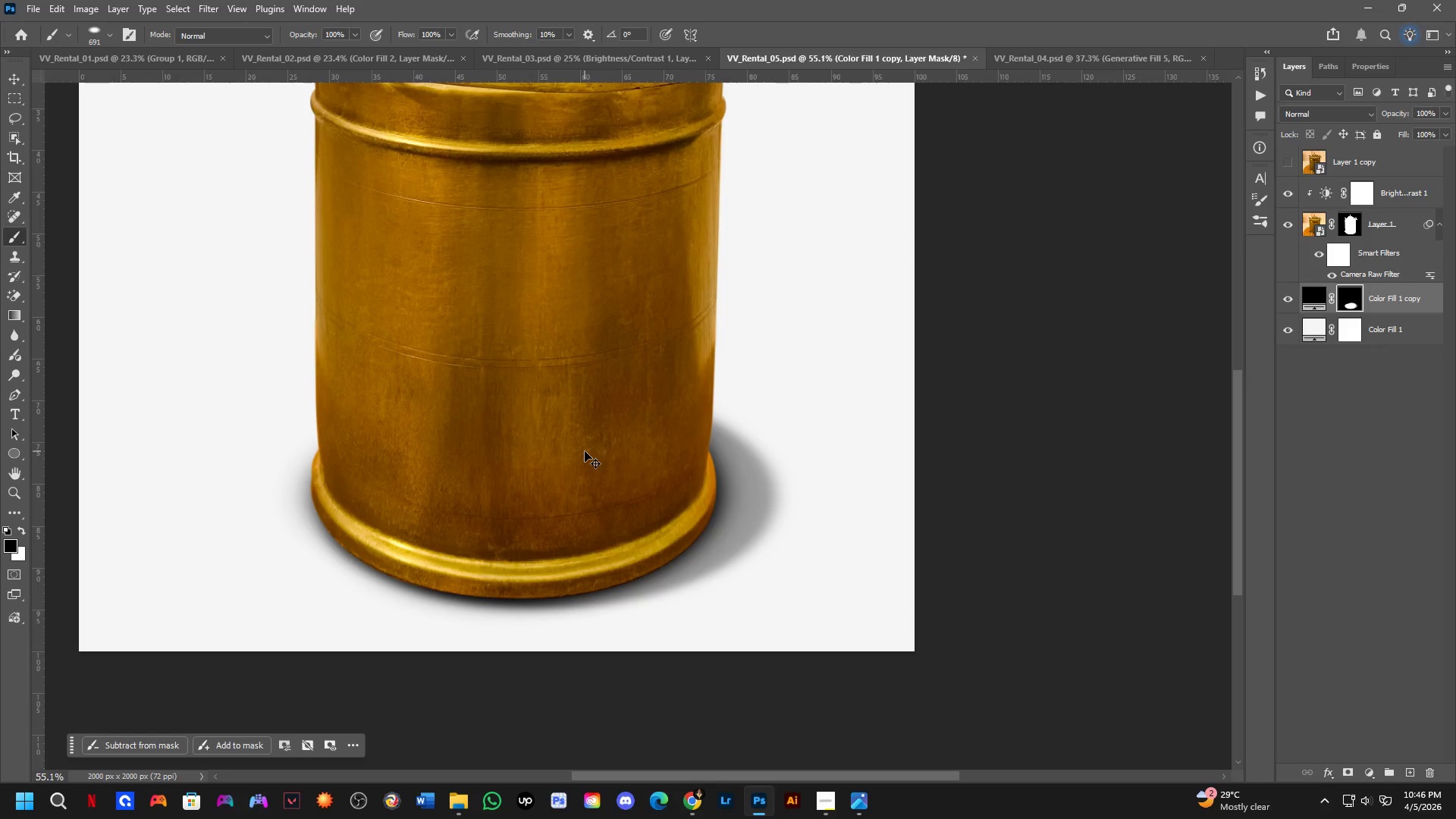 
key(Control+Z)
 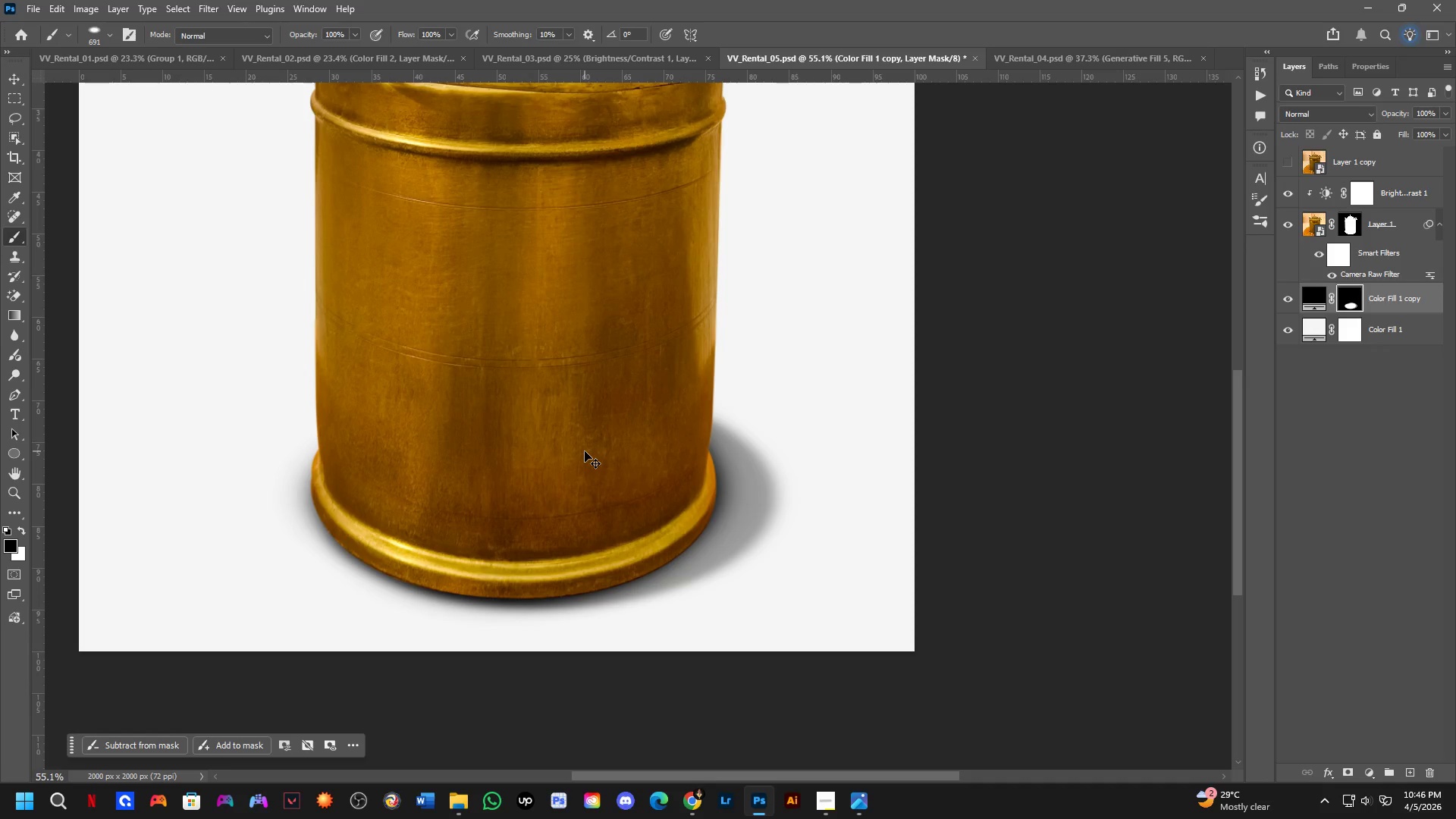 
key(Control+Z)
 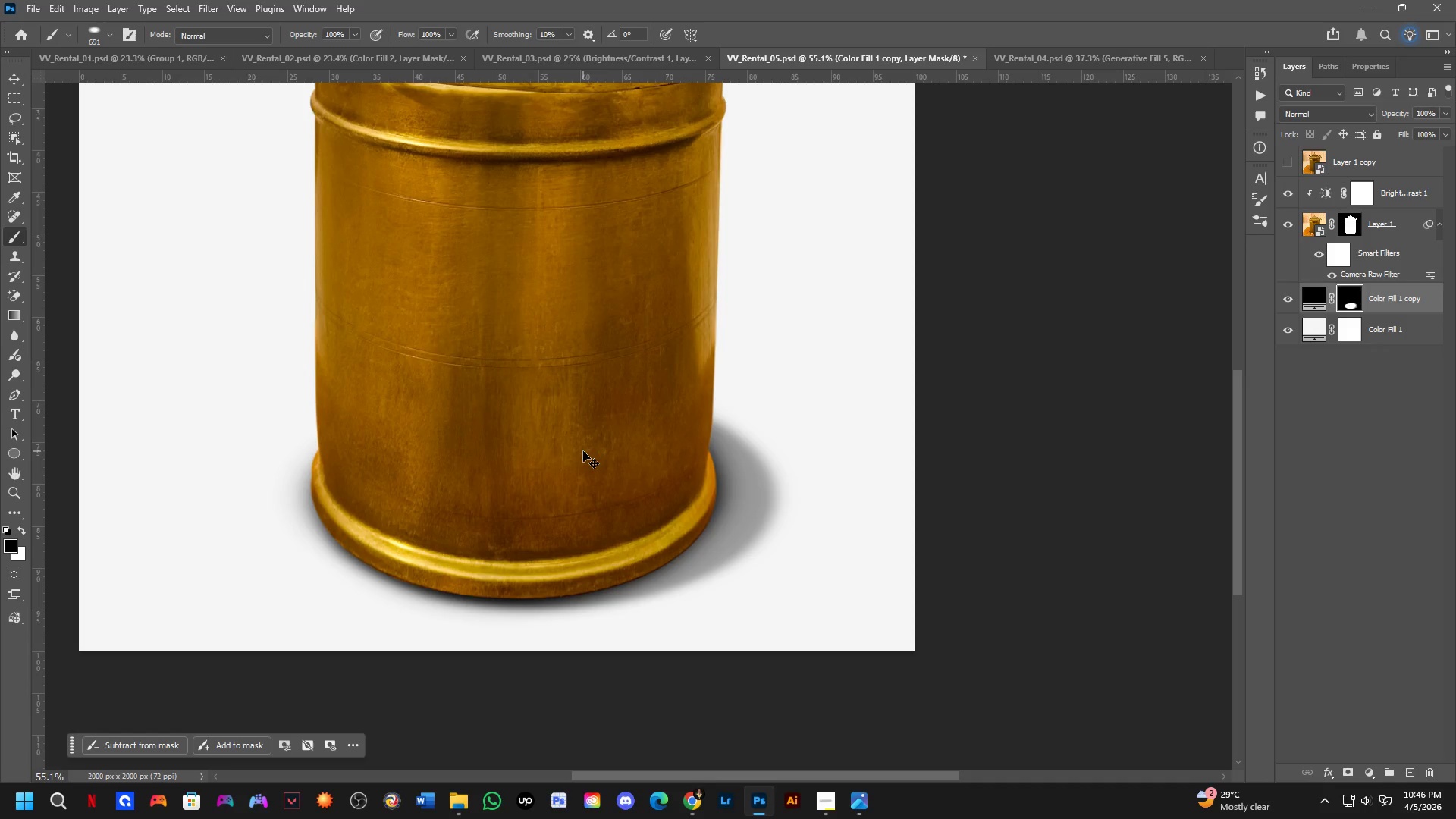 
key(Control+Z)
 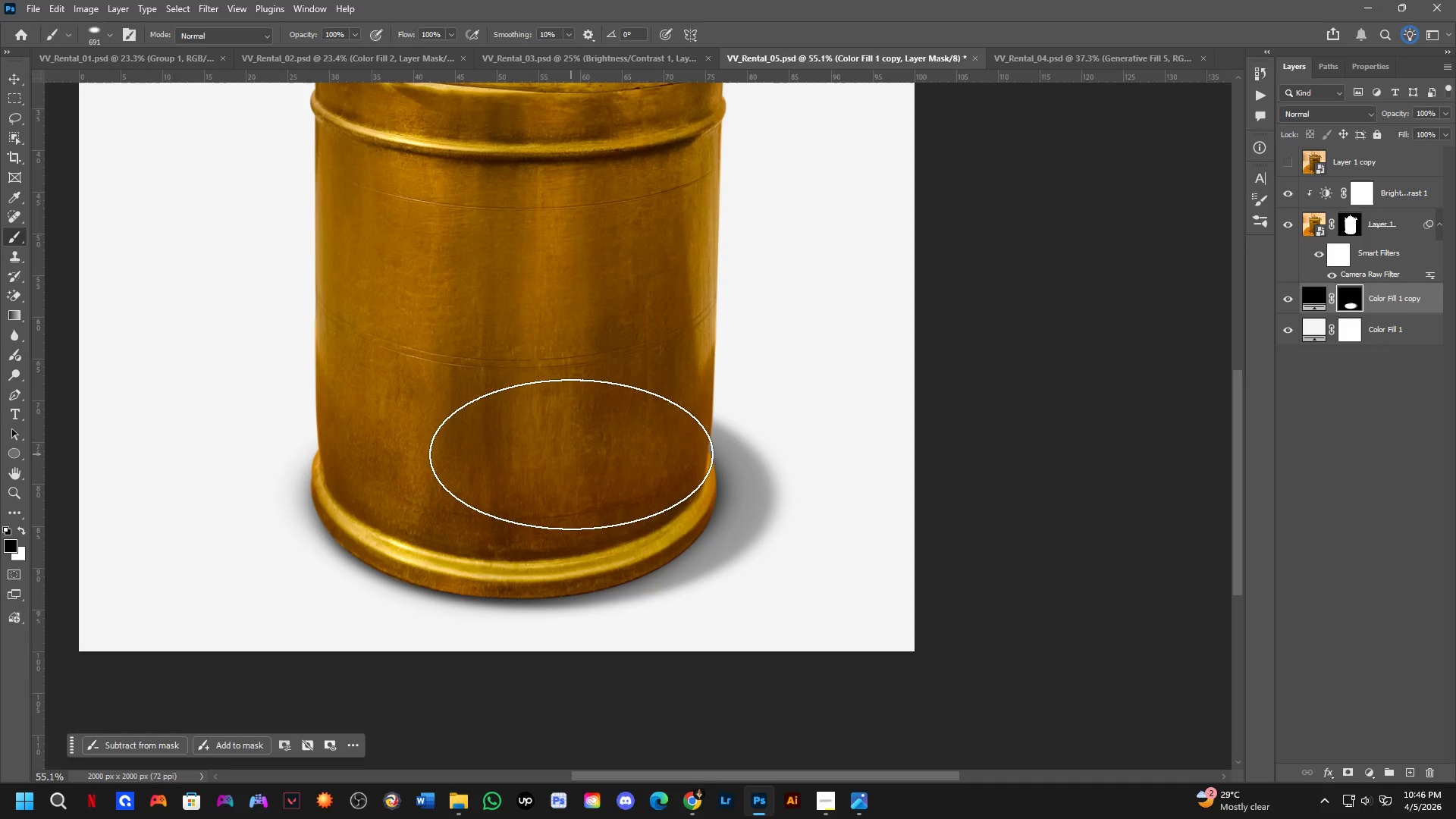 
key(Control+Z)
 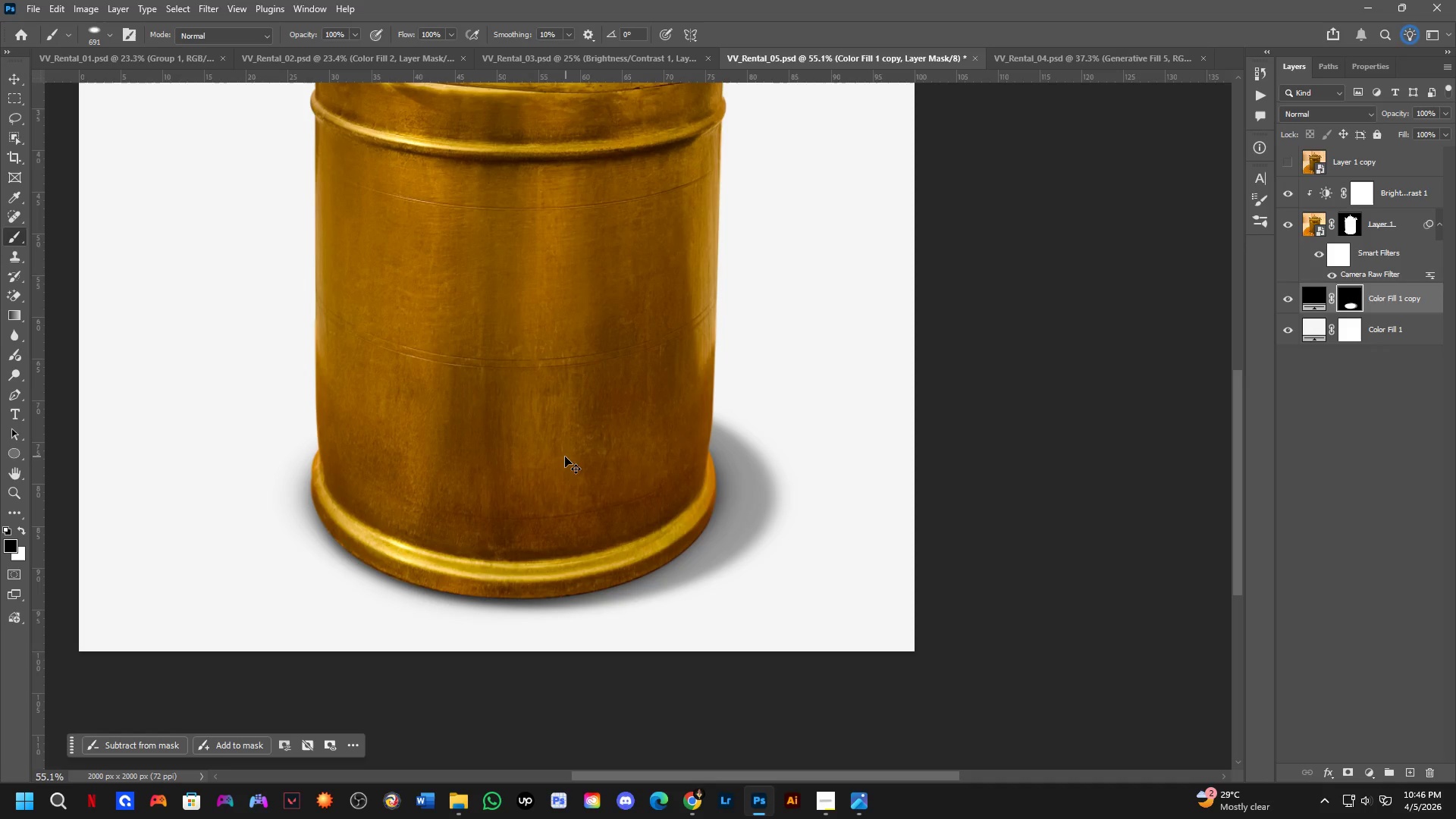 
key(Control+Z)
 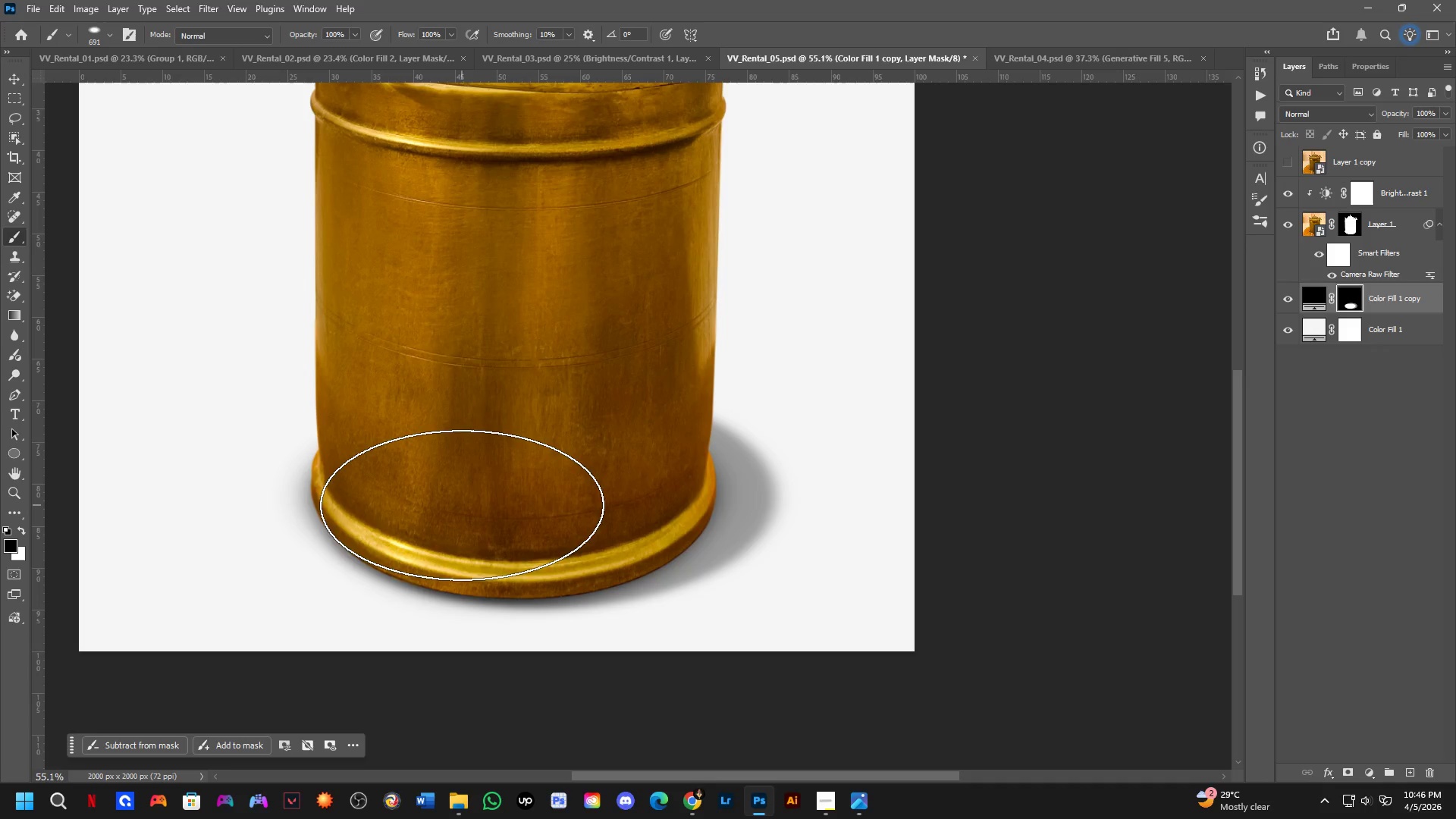 
key(X)
 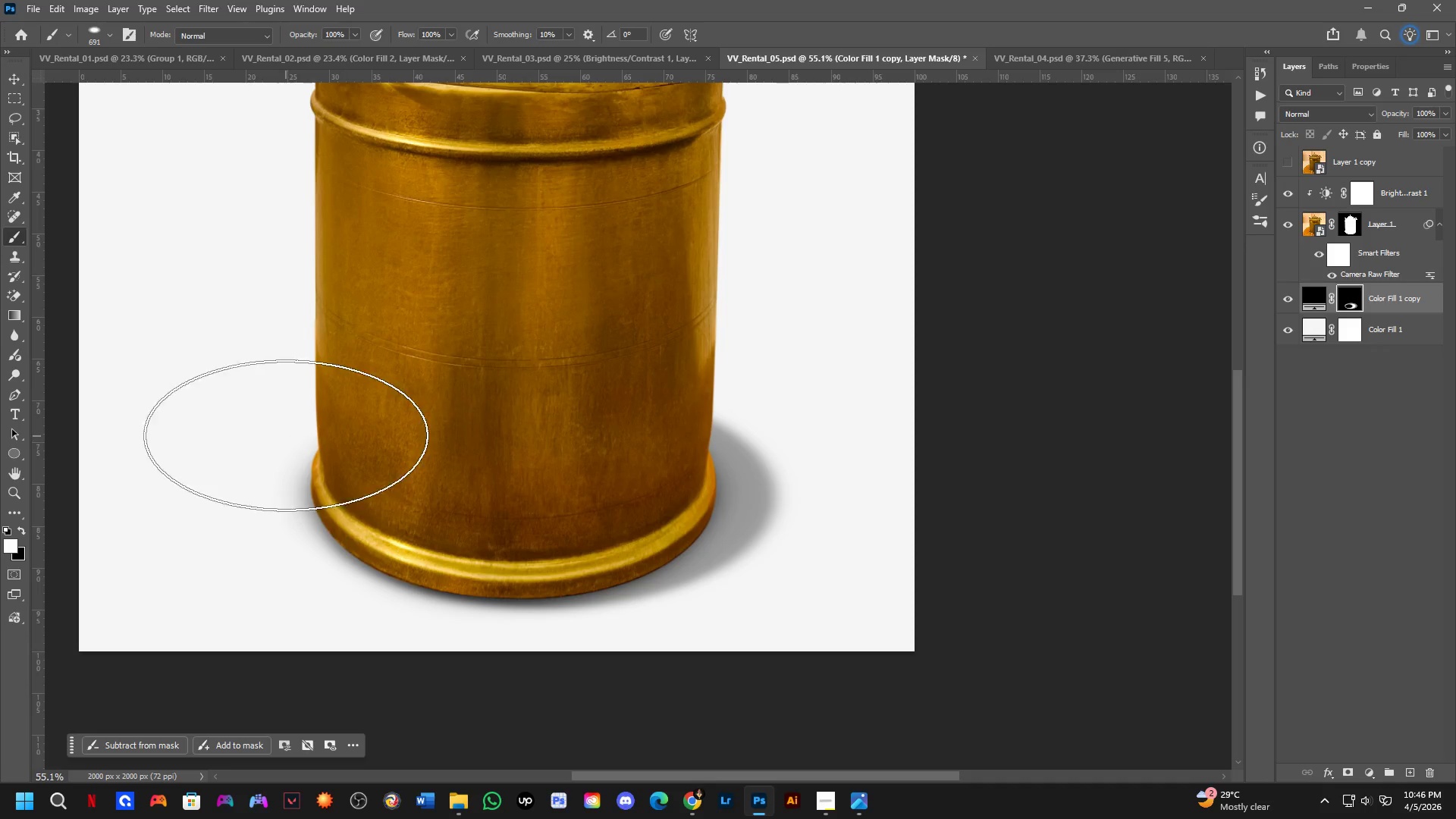 
left_click_drag(start_coordinate=[284, 435], to_coordinate=[47, 518])
 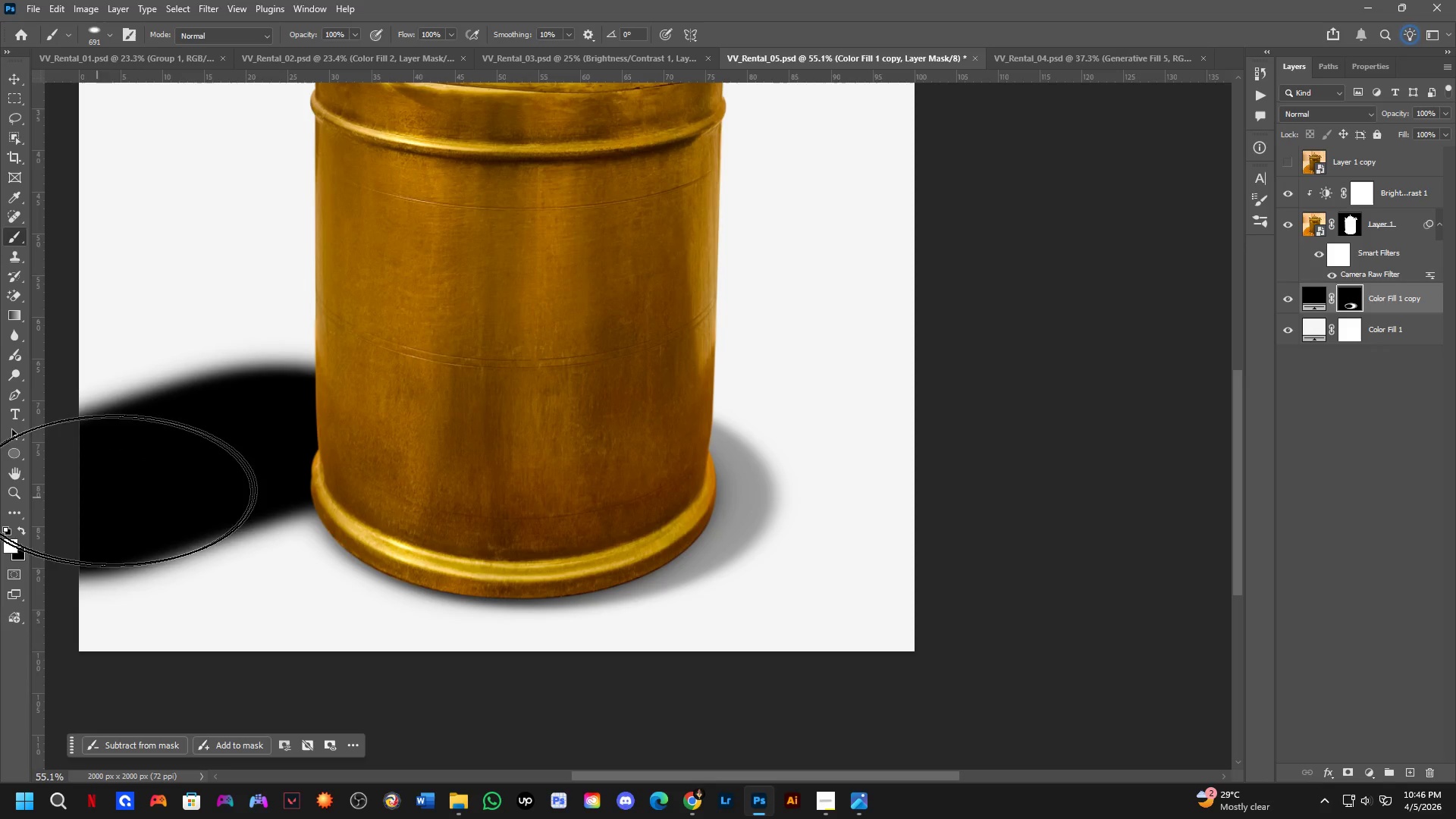 
key(Control+ControlLeft)
 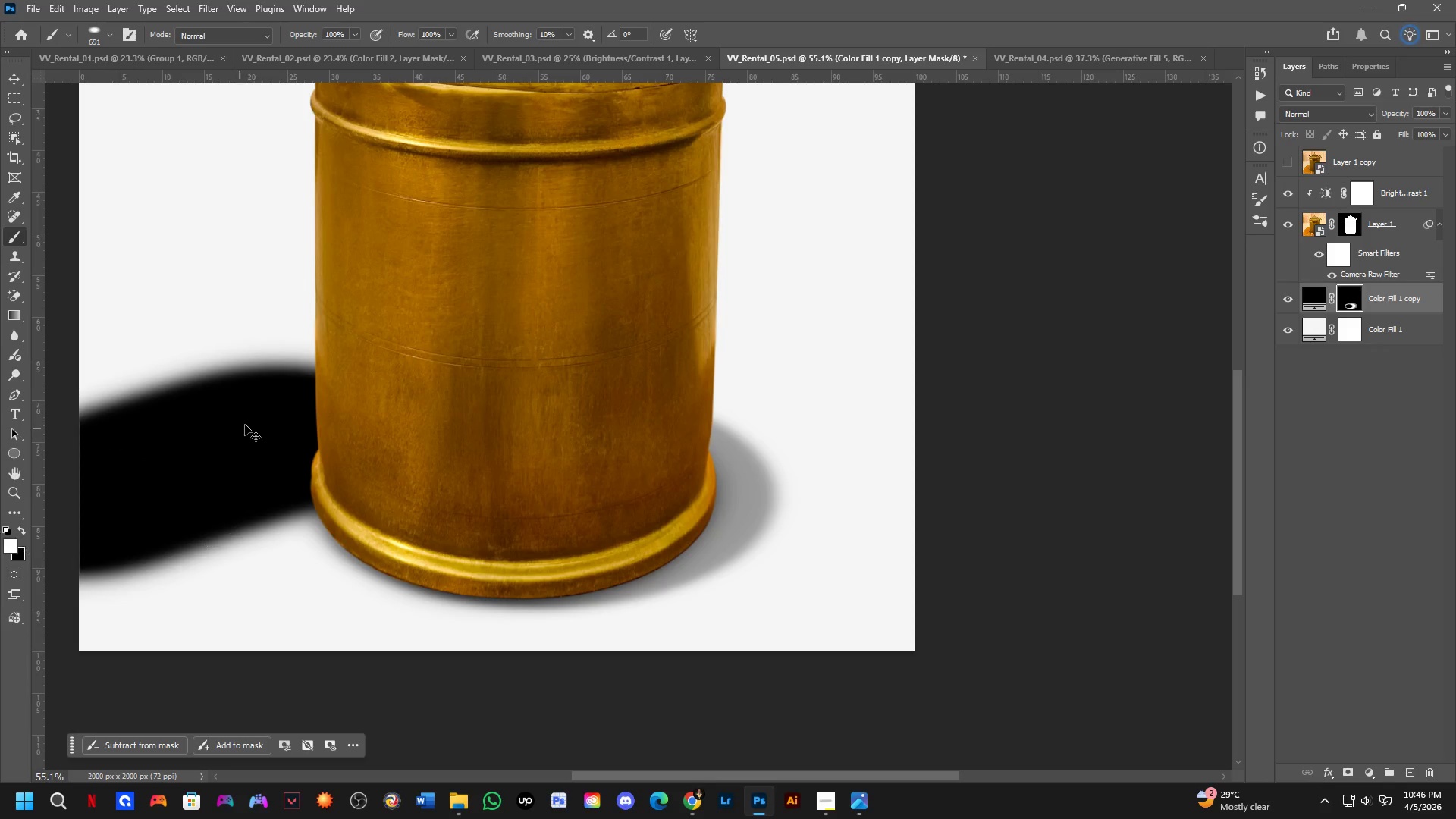 
key(Control+Z)
 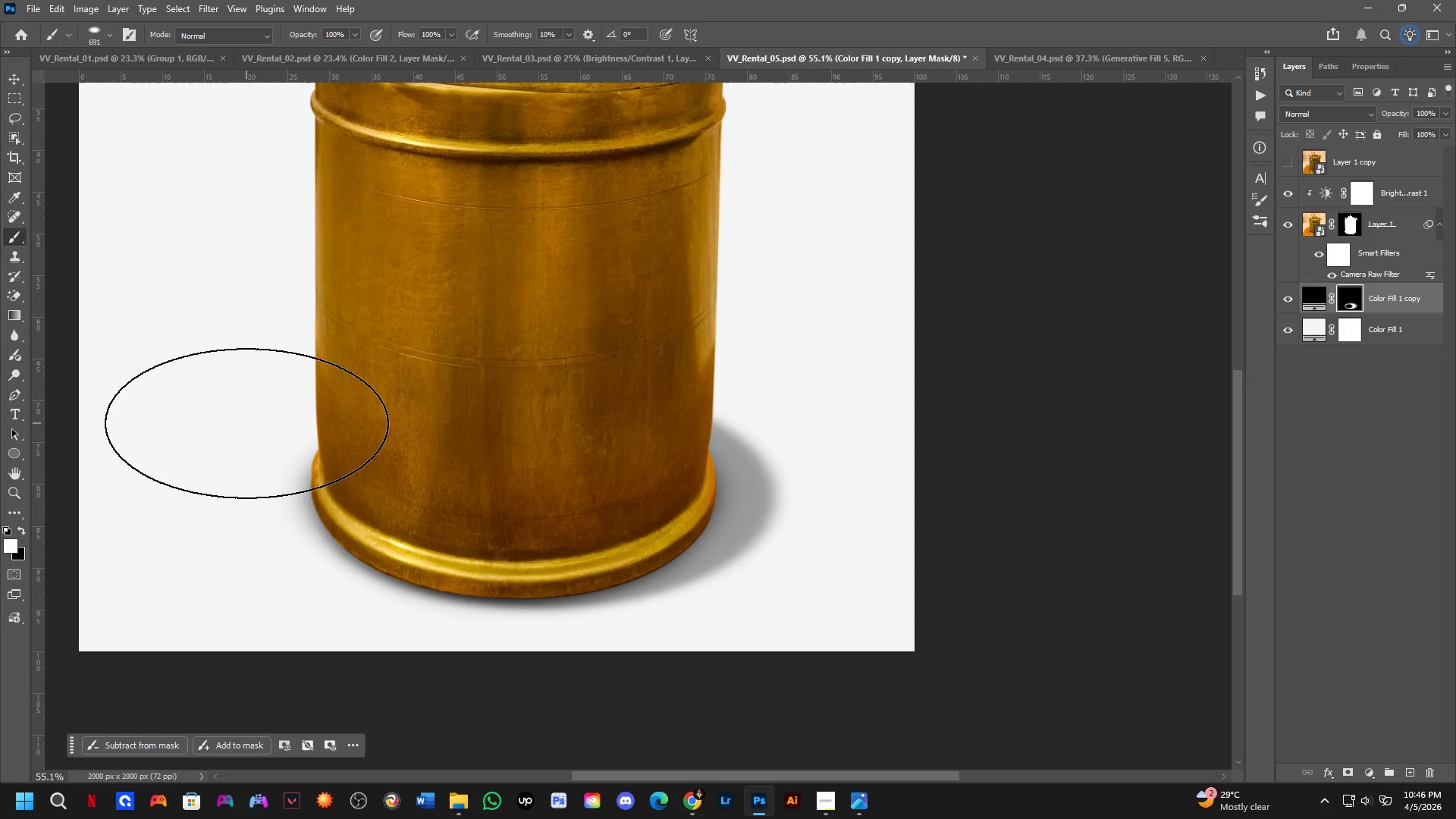 
key(X)
 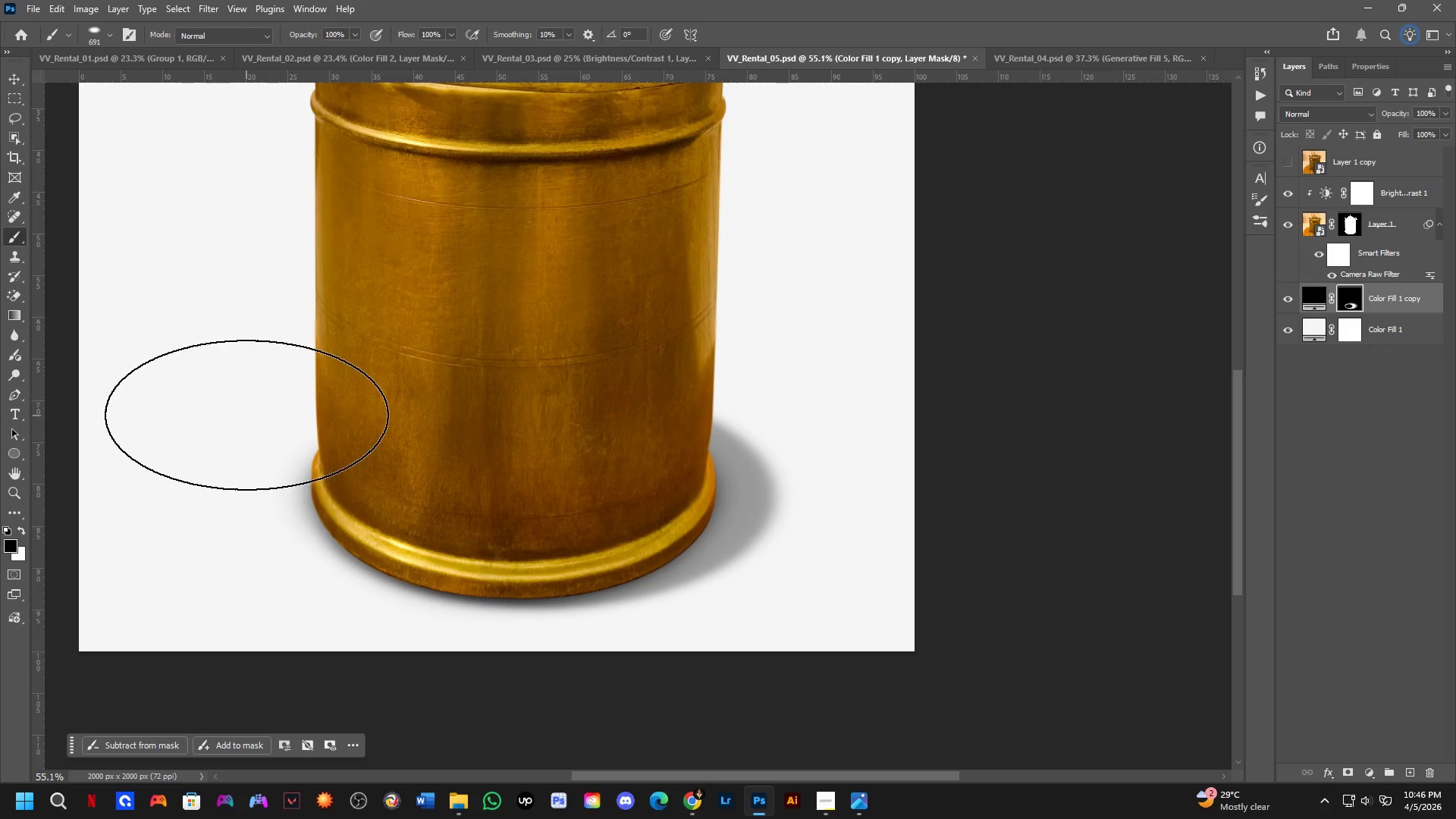 
left_click_drag(start_coordinate=[218, 419], to_coordinate=[244, 425])
 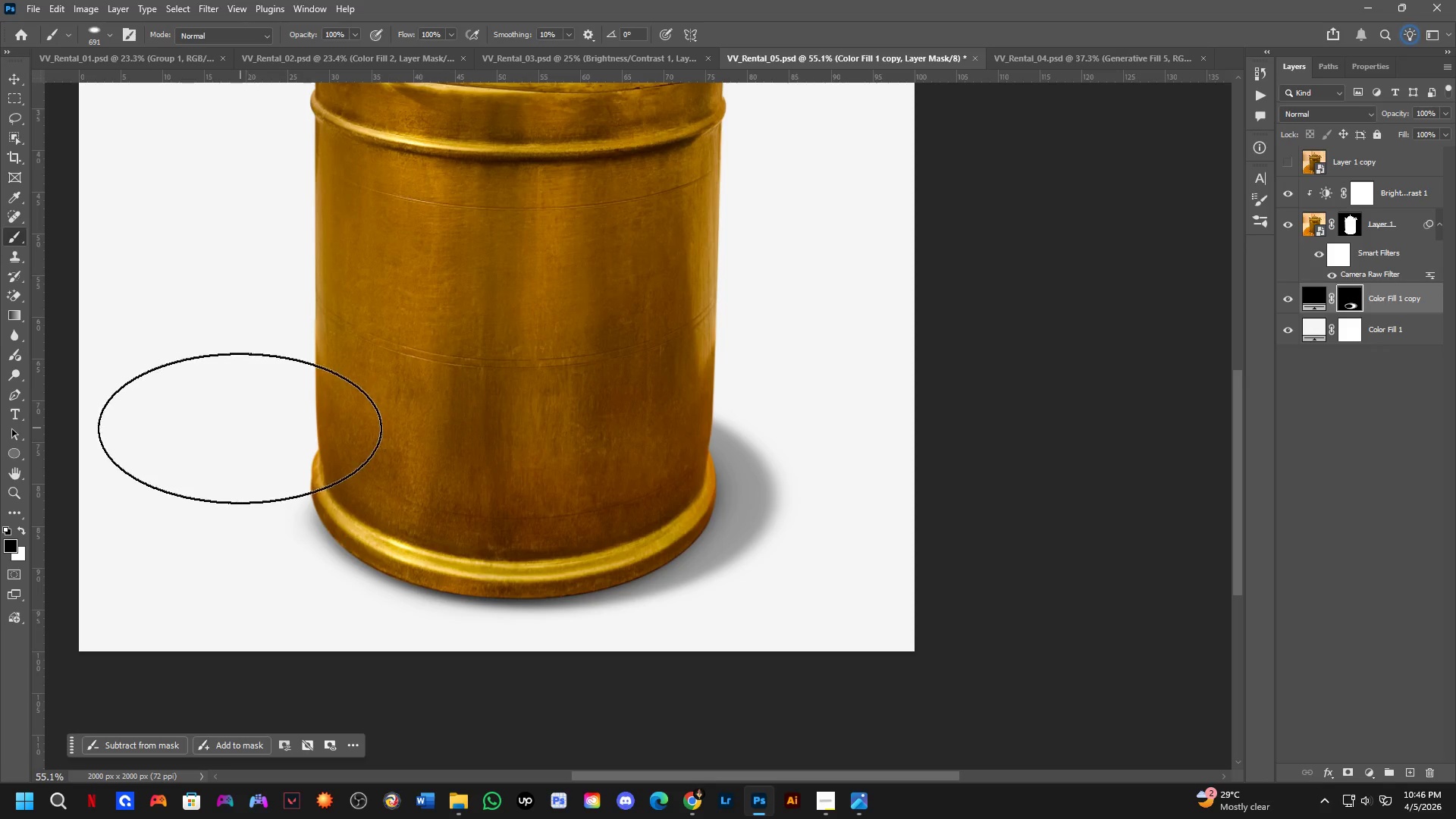 
left_click_drag(start_coordinate=[230, 438], to_coordinate=[187, 670])
 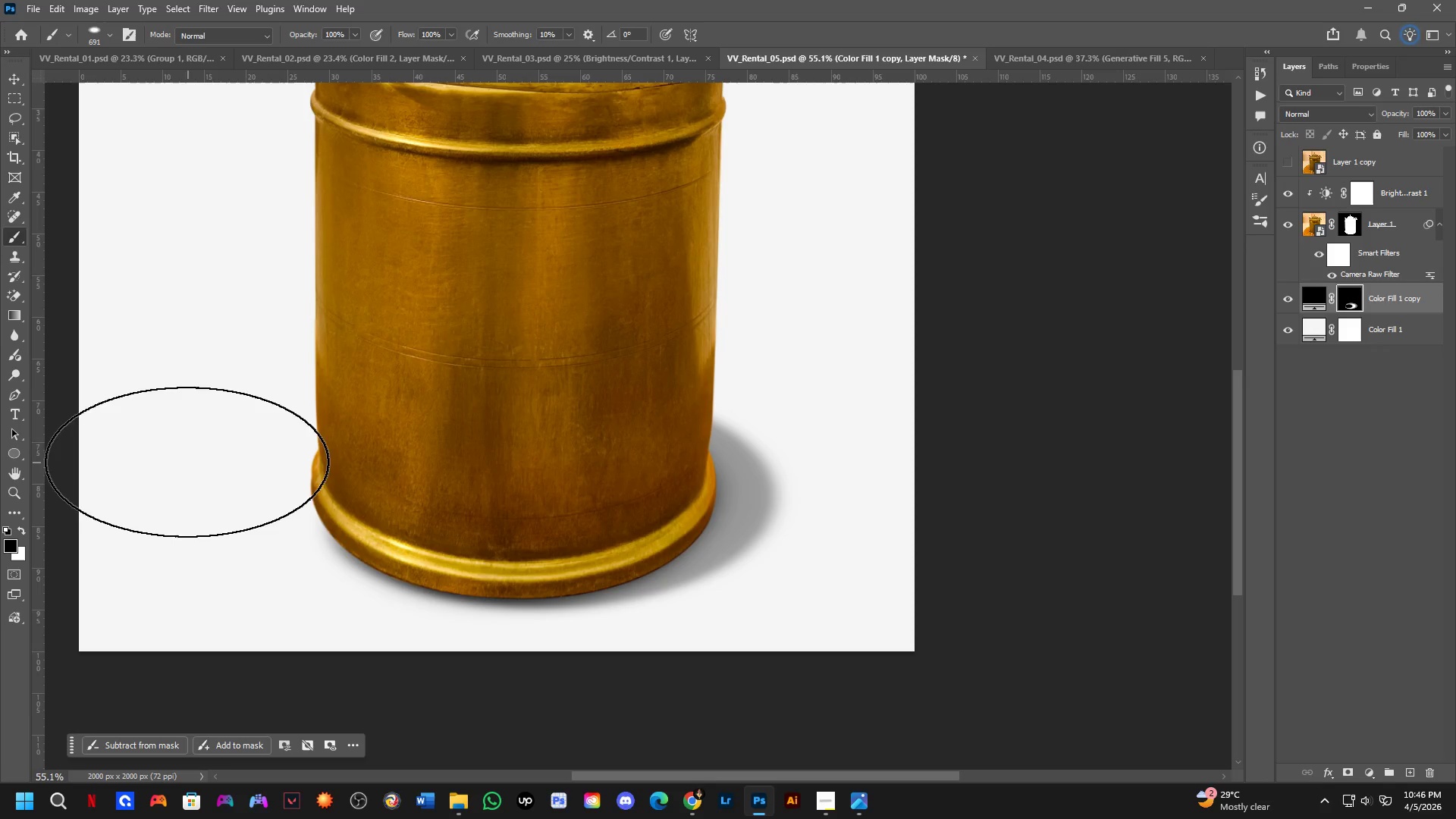 
left_click_drag(start_coordinate=[180, 469], to_coordinate=[262, 679])
 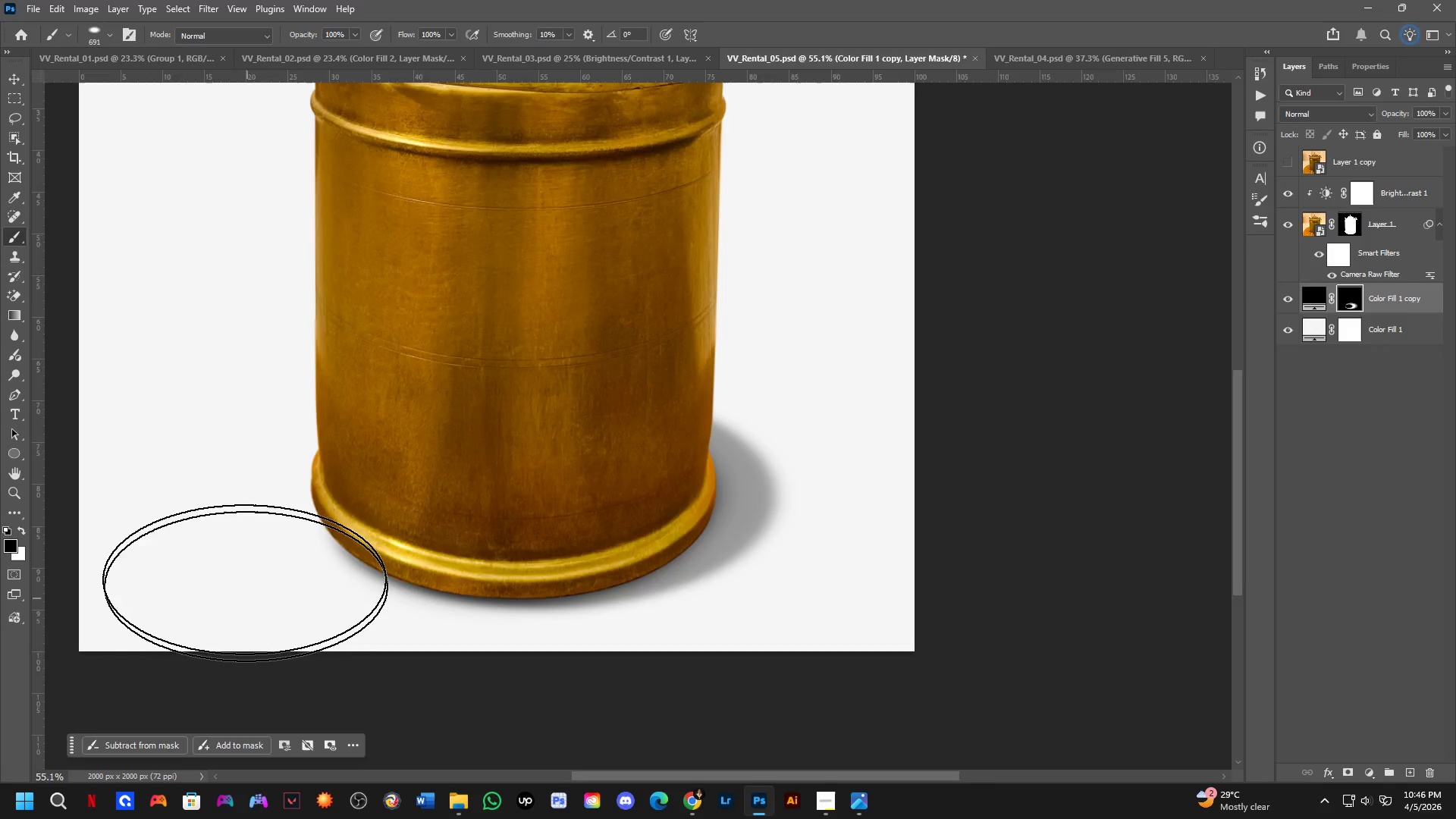 
hold_key(key=Space, duration=0.75)
 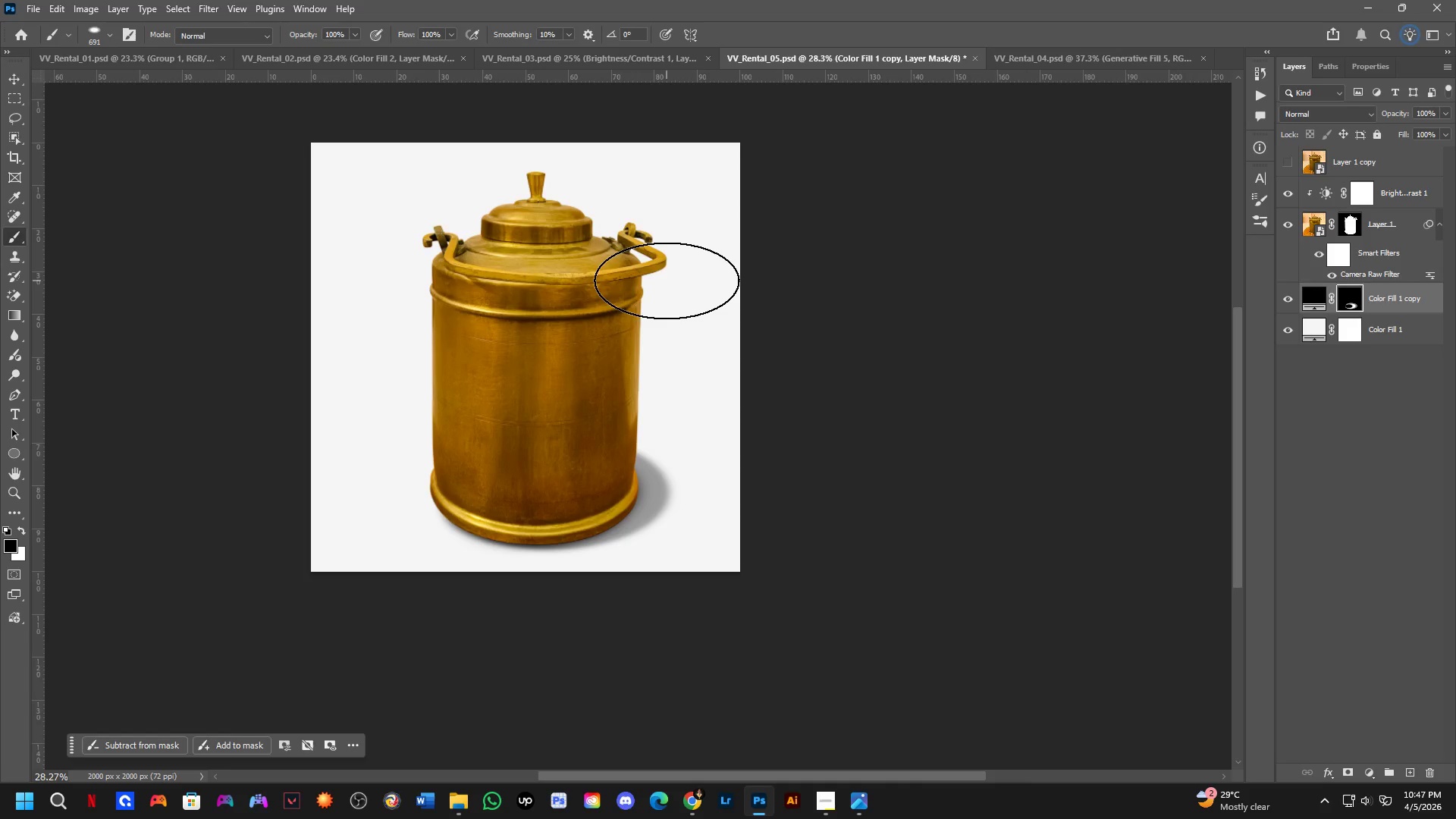 
scroll: coordinate [272, 464], scroll_direction: down, amount: 7.0
 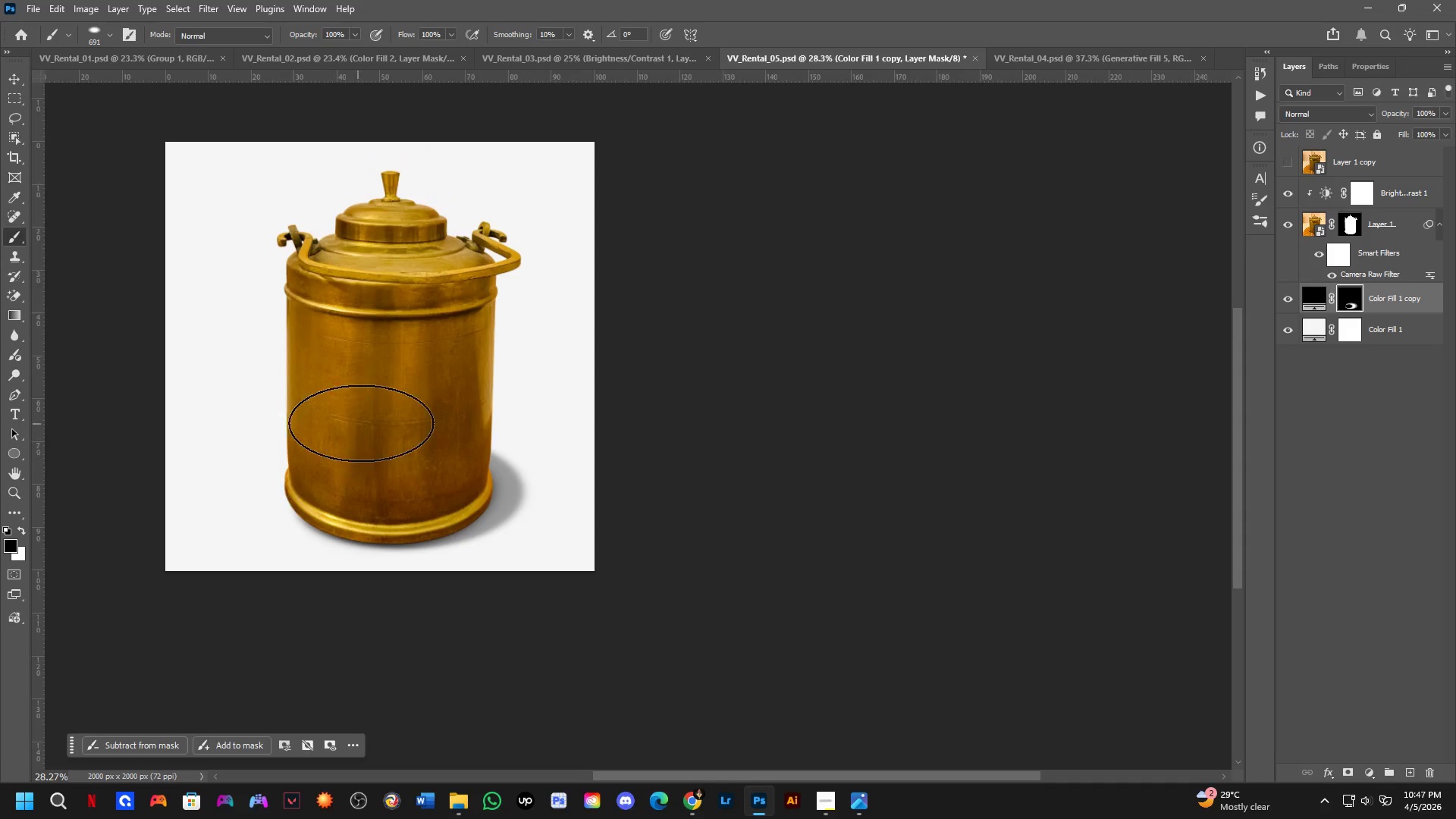 
left_click_drag(start_coordinate=[376, 373], to_coordinate=[517, 395])
 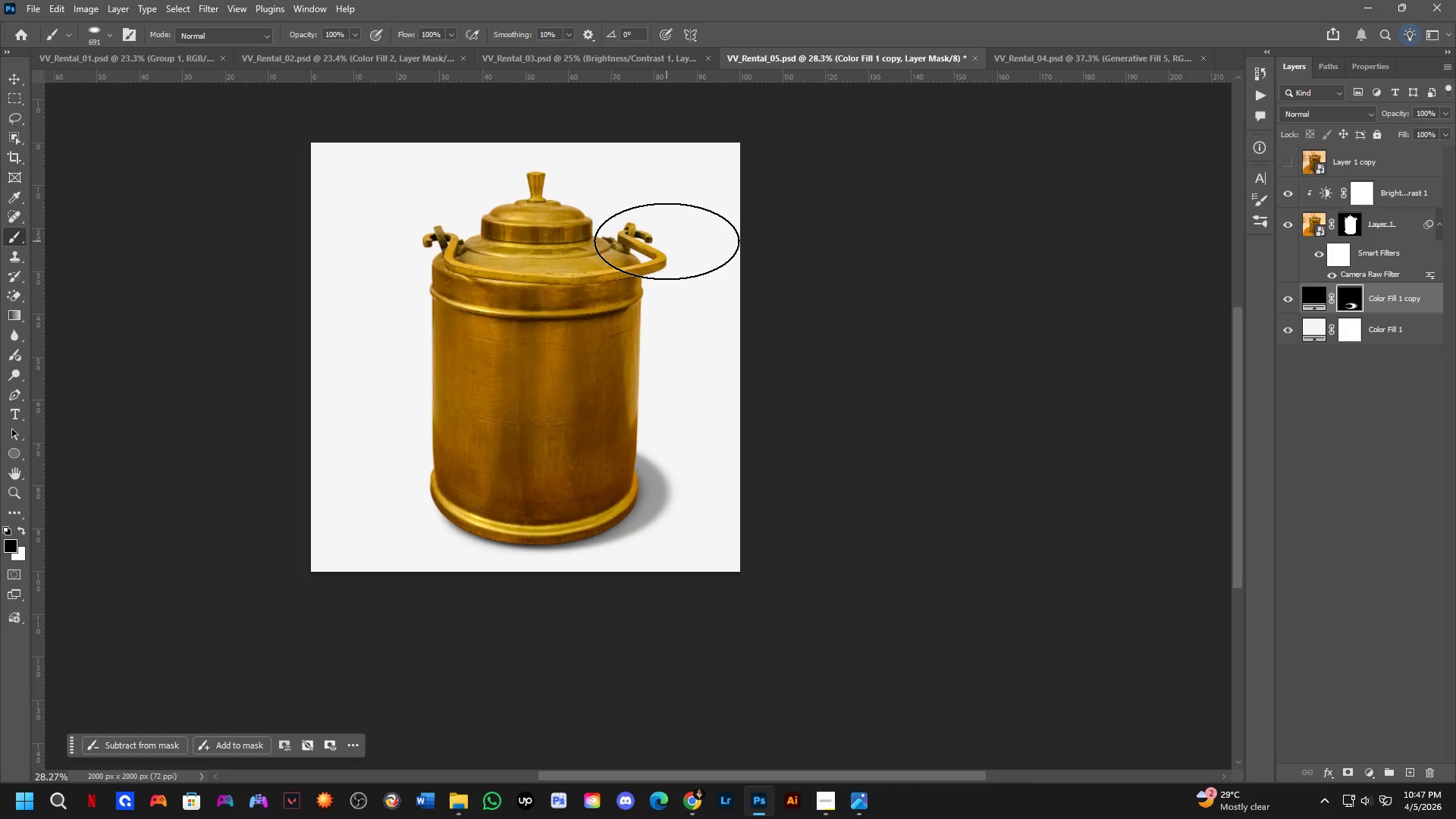 
key(Control+T)
 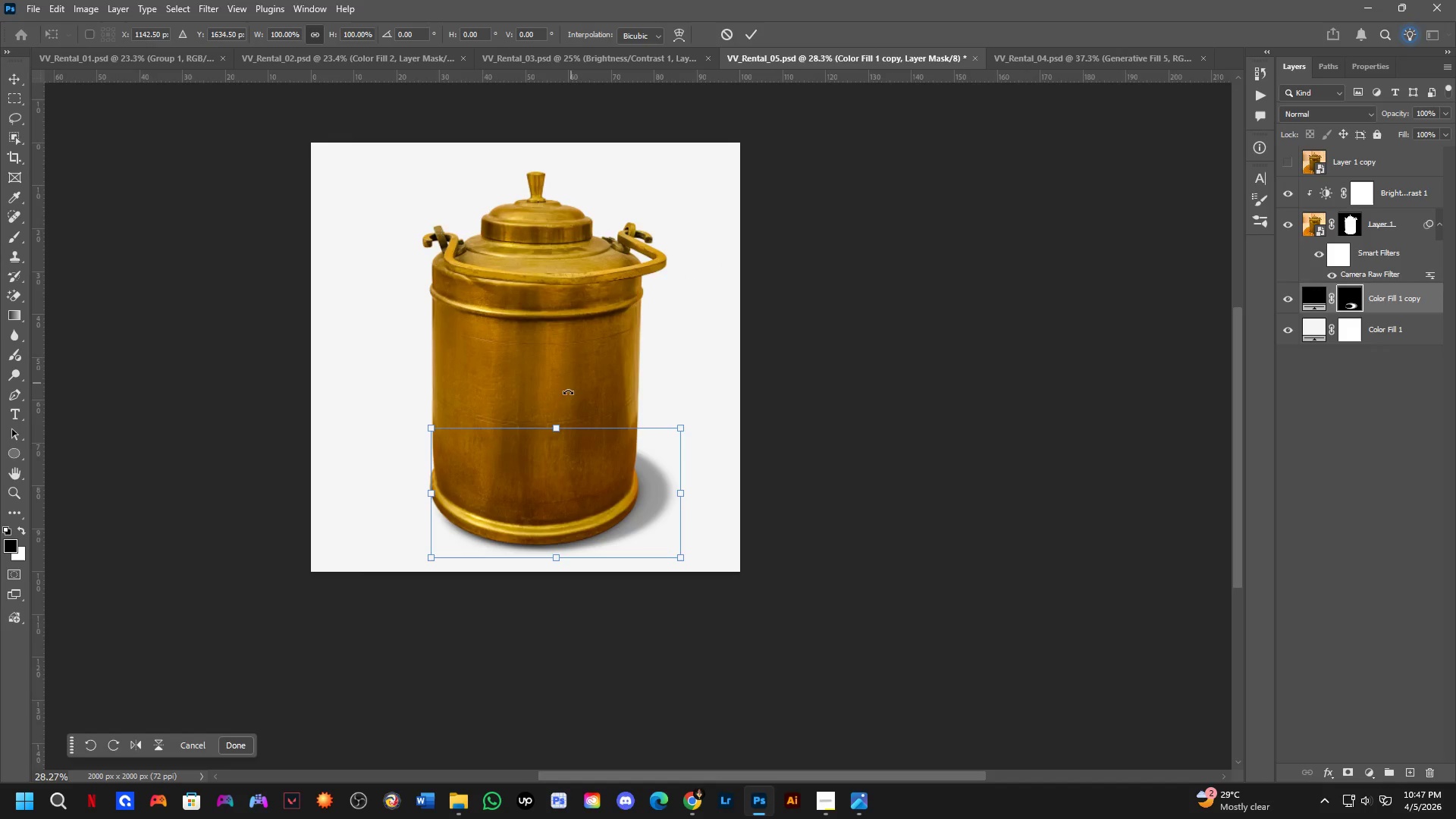 
hold_key(key=ShiftLeft, duration=1.36)
 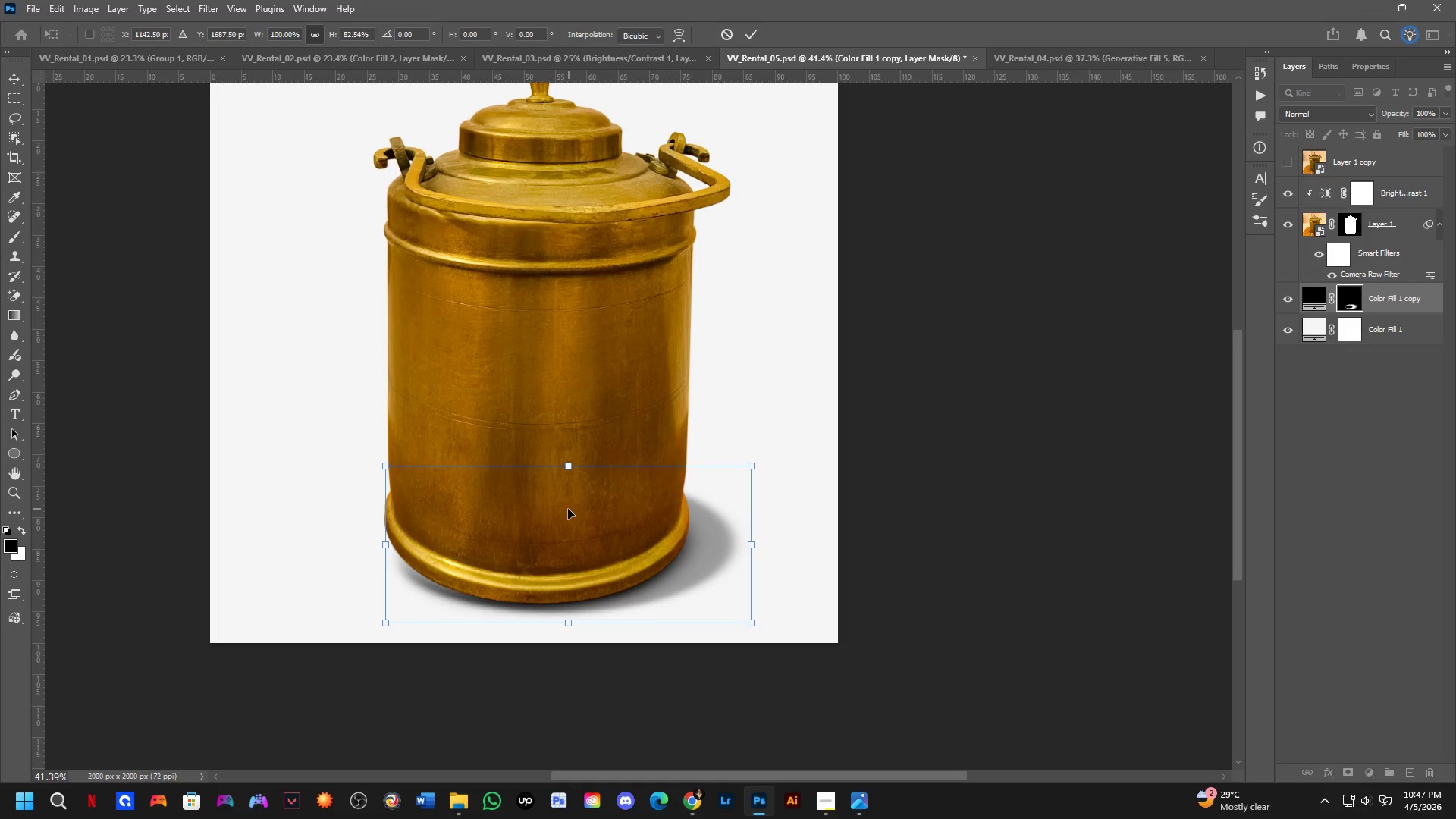 
scroll: coordinate [527, 418], scroll_direction: up, amount: 4.0
 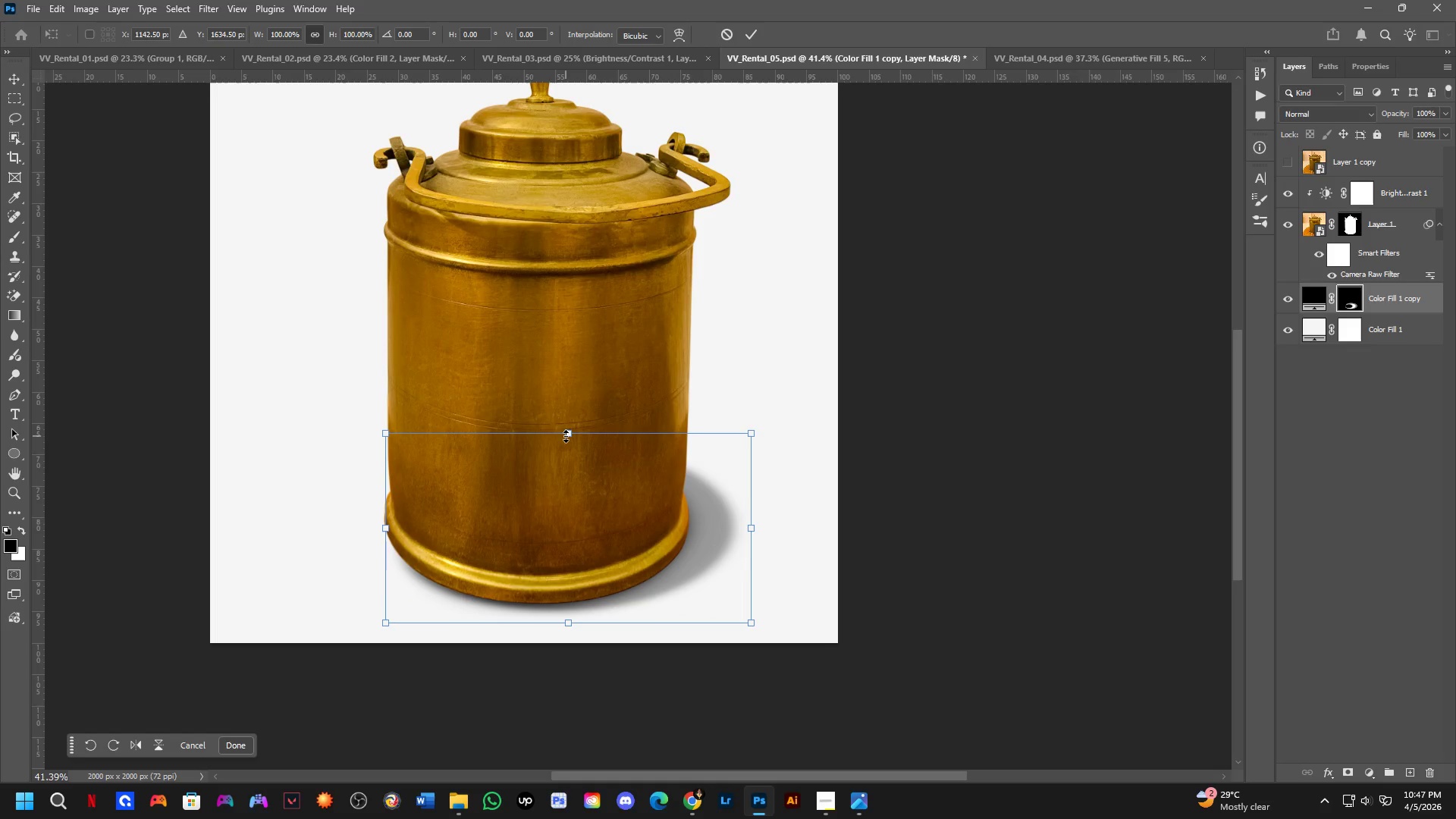 
left_click_drag(start_coordinate=[566, 434], to_coordinate=[566, 467])
 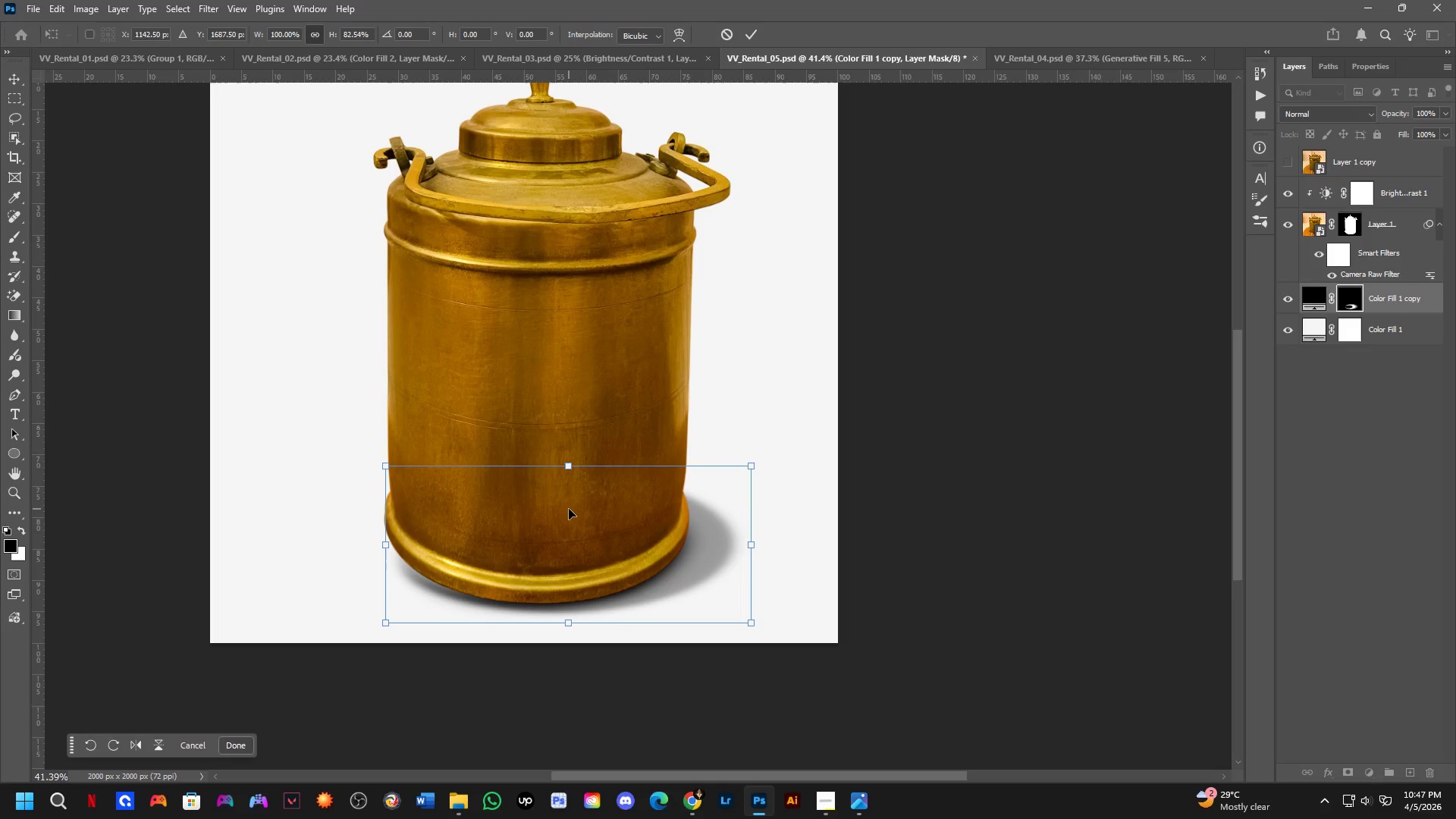 
left_click_drag(start_coordinate=[569, 509], to_coordinate=[565, 502])
 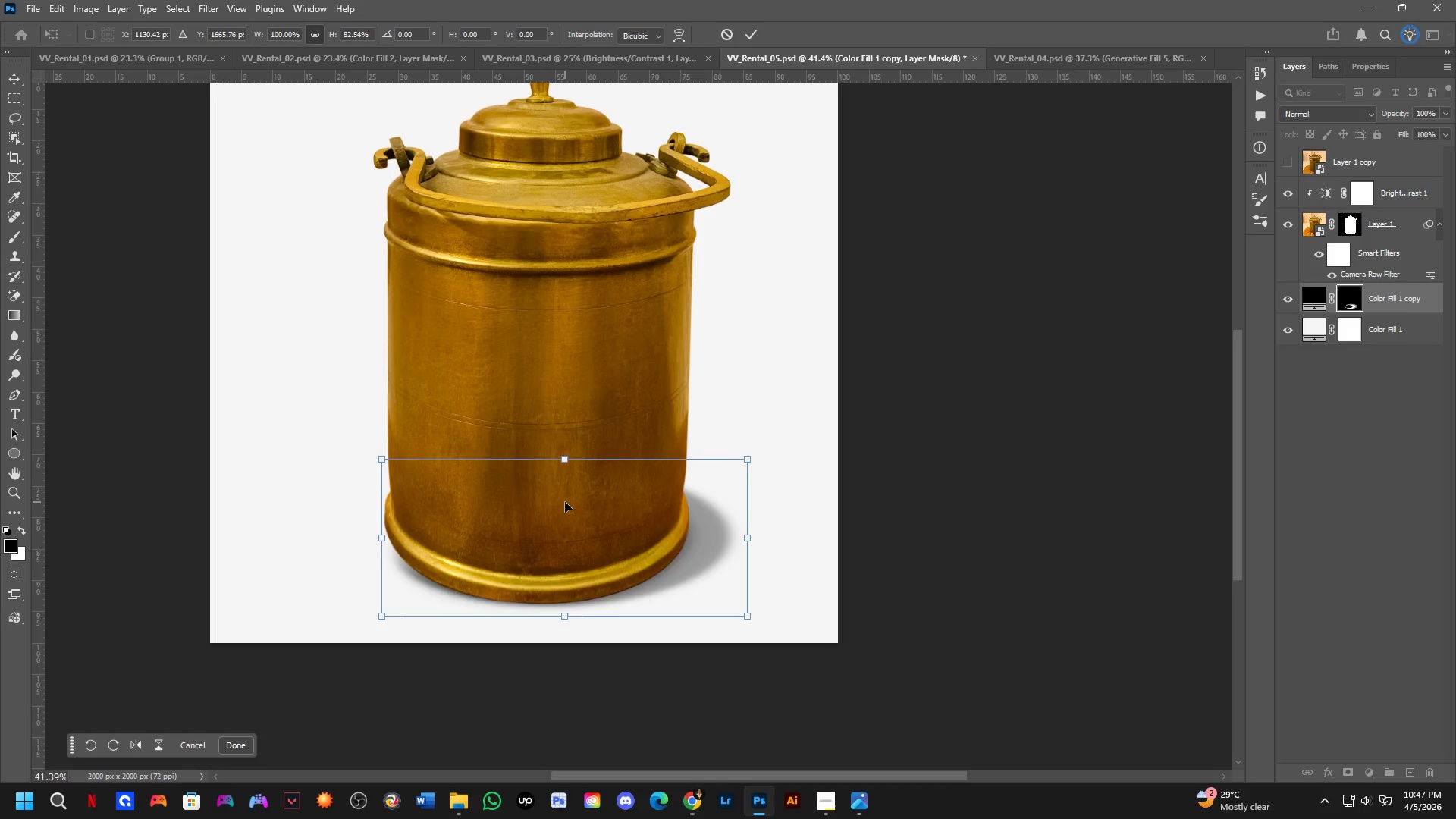 
key(Control+Z)
 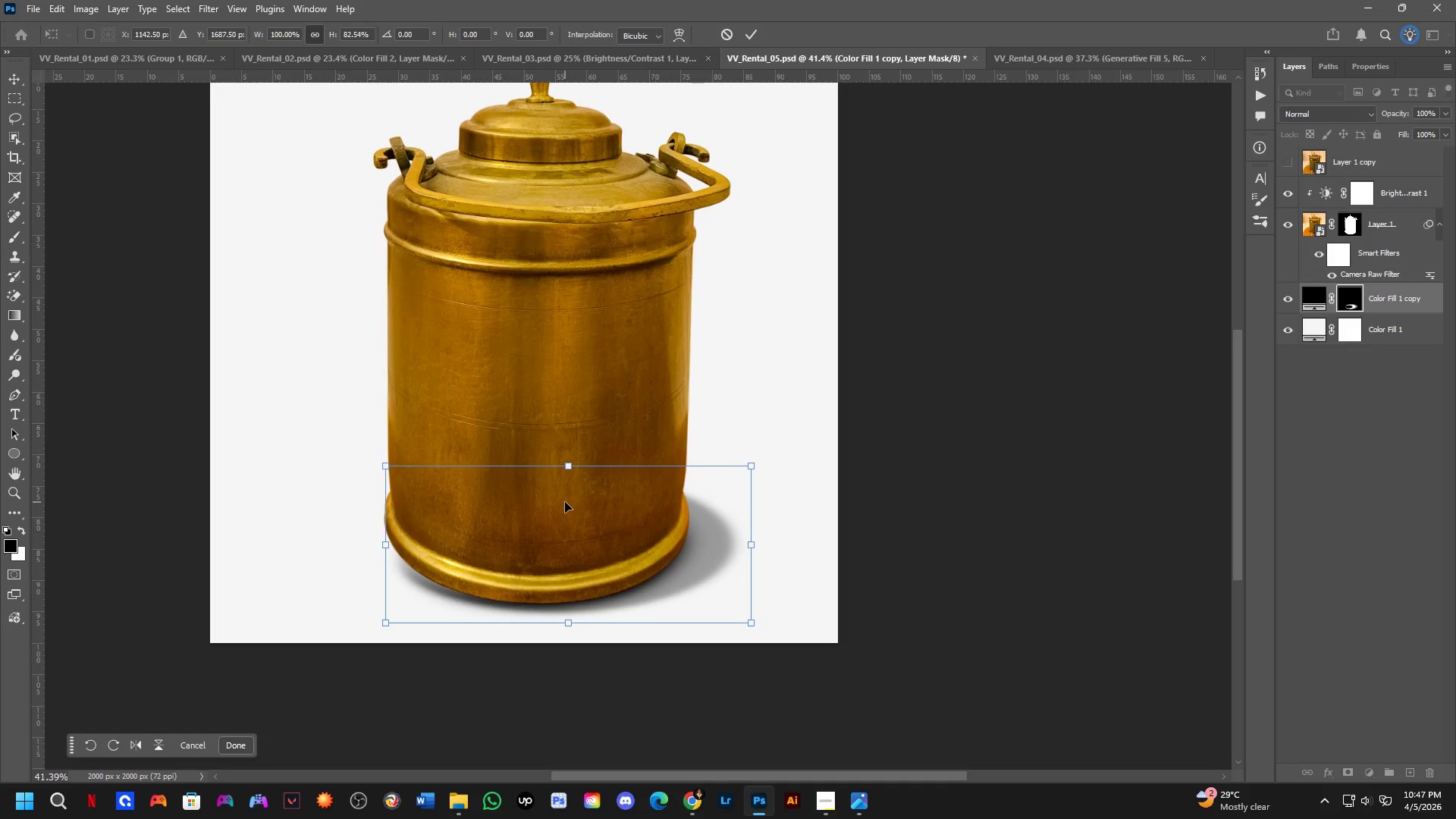 
key(Control+Z)
 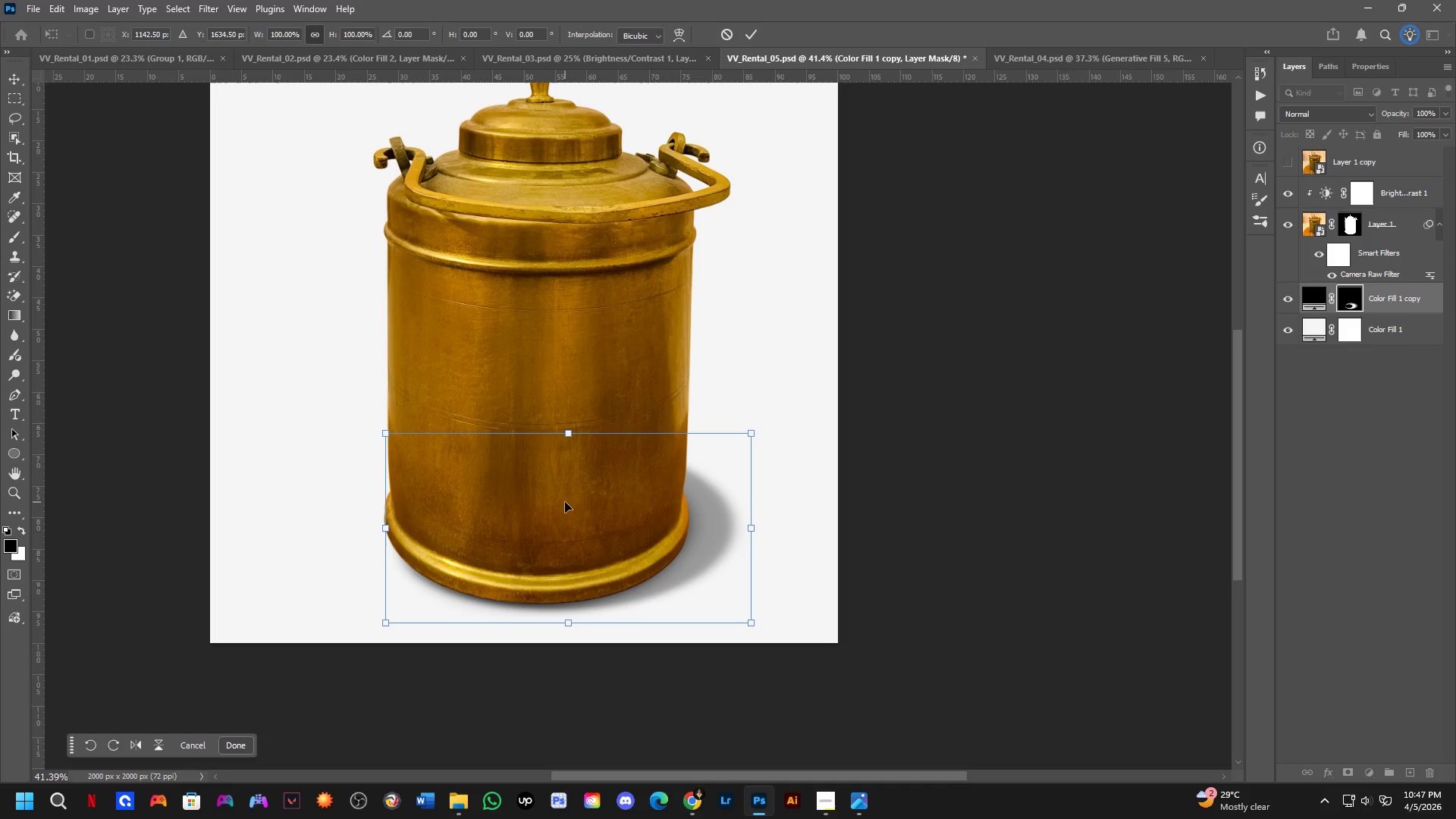 
key(NumpadEnter)
 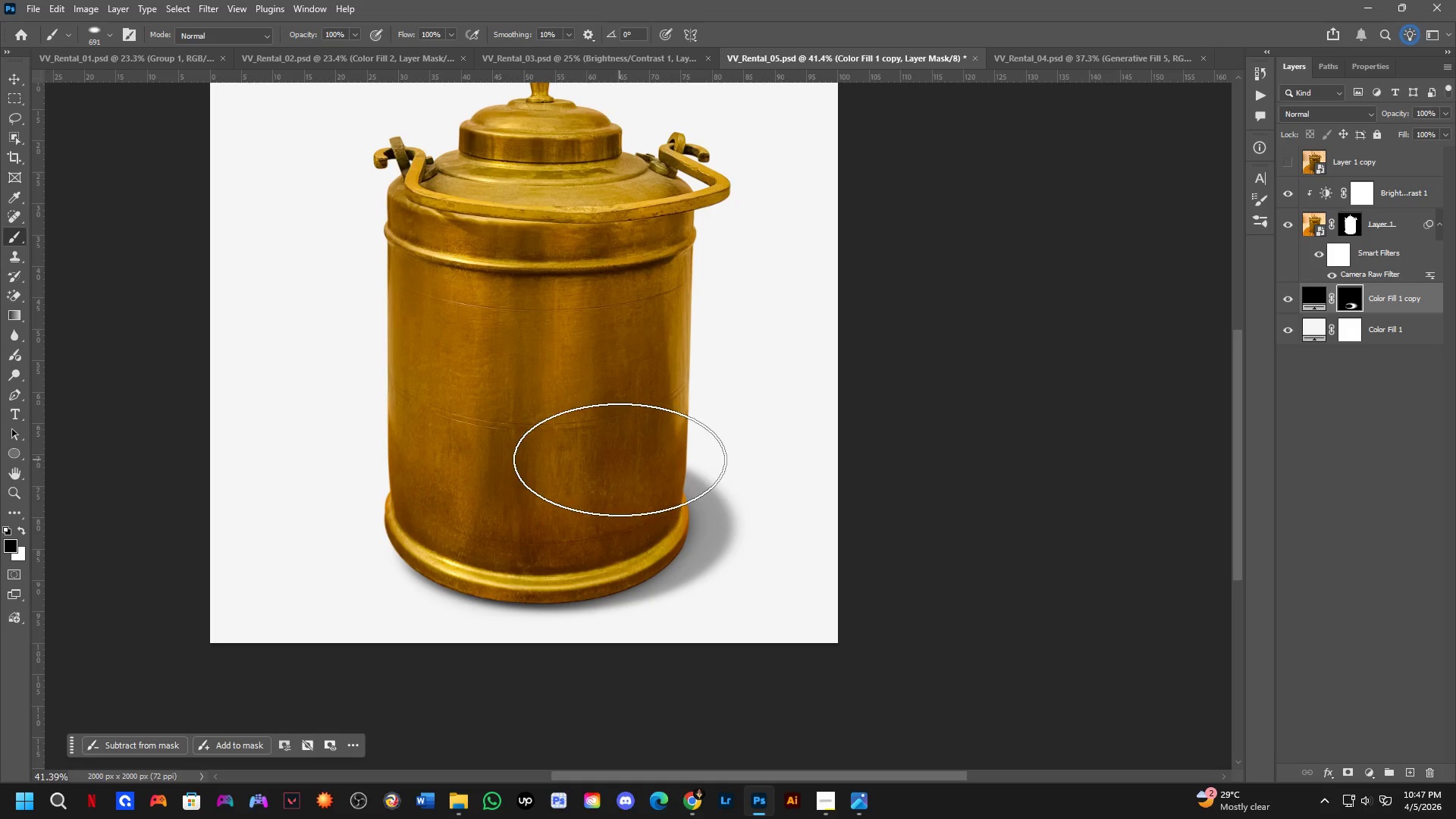 
hold_key(key=Space, duration=0.66)
 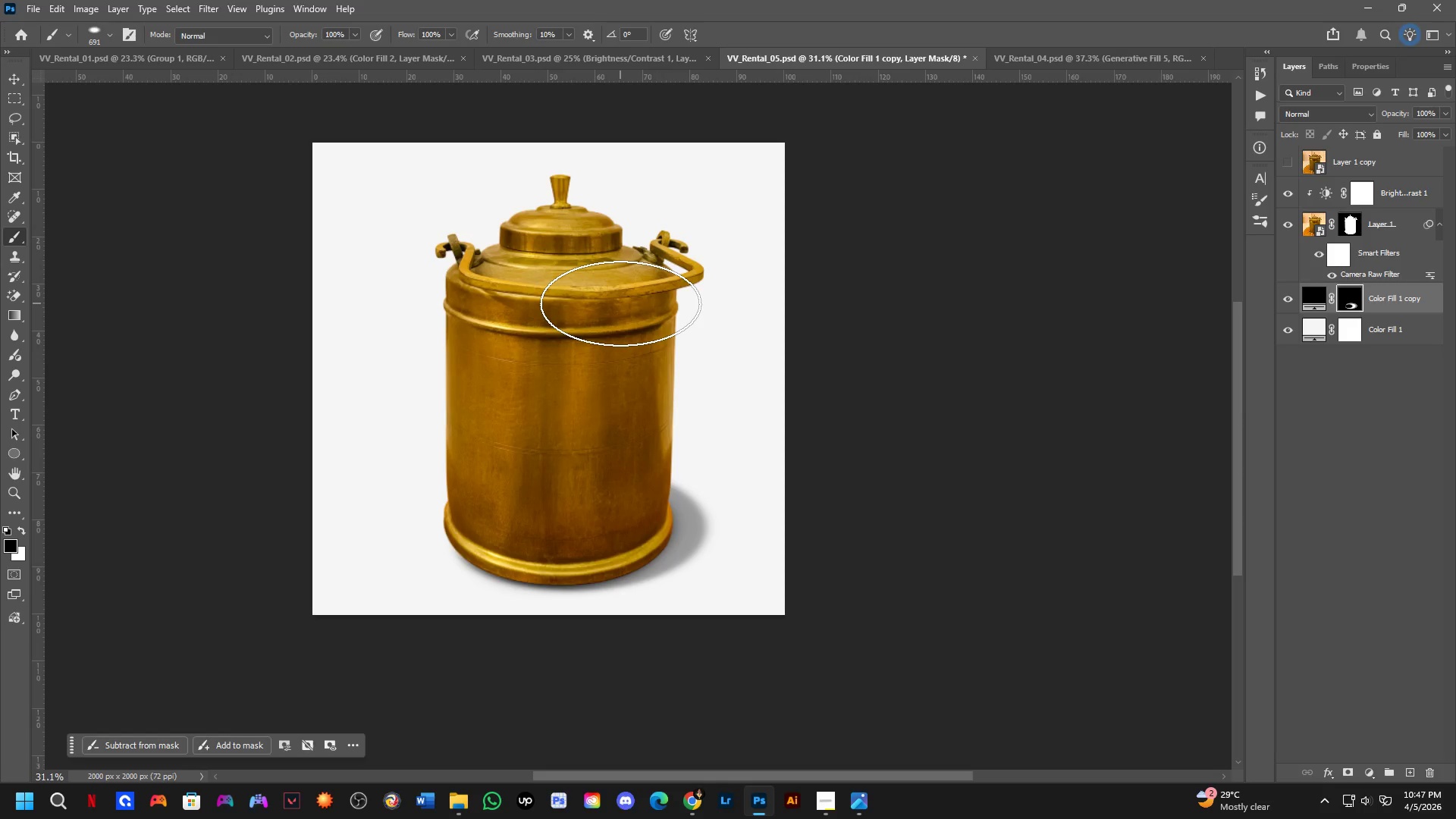 
scroll: coordinate [626, 465], scroll_direction: down, amount: 3.0
 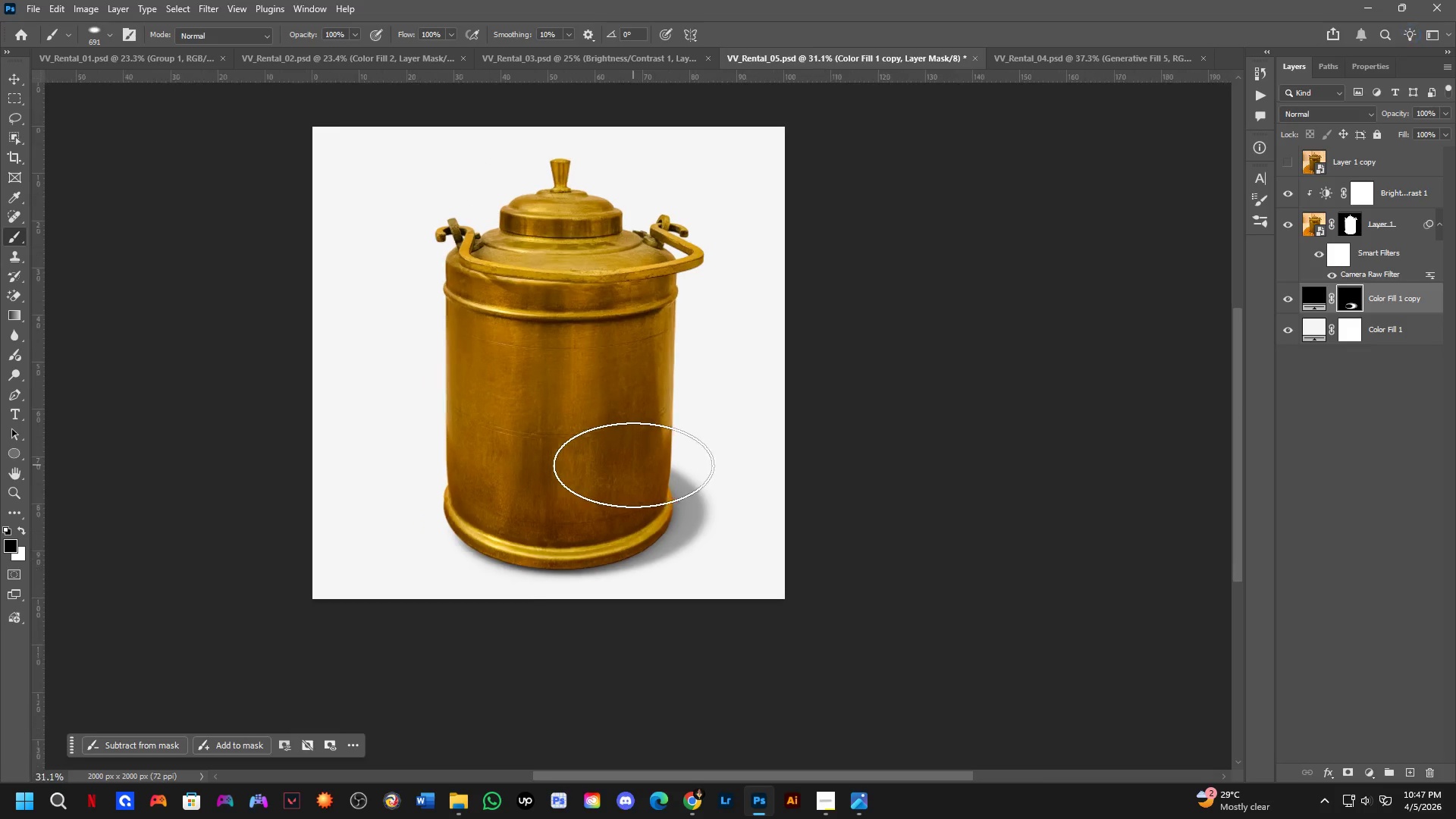 
left_click_drag(start_coordinate=[627, 301], to_coordinate=[627, 317])
 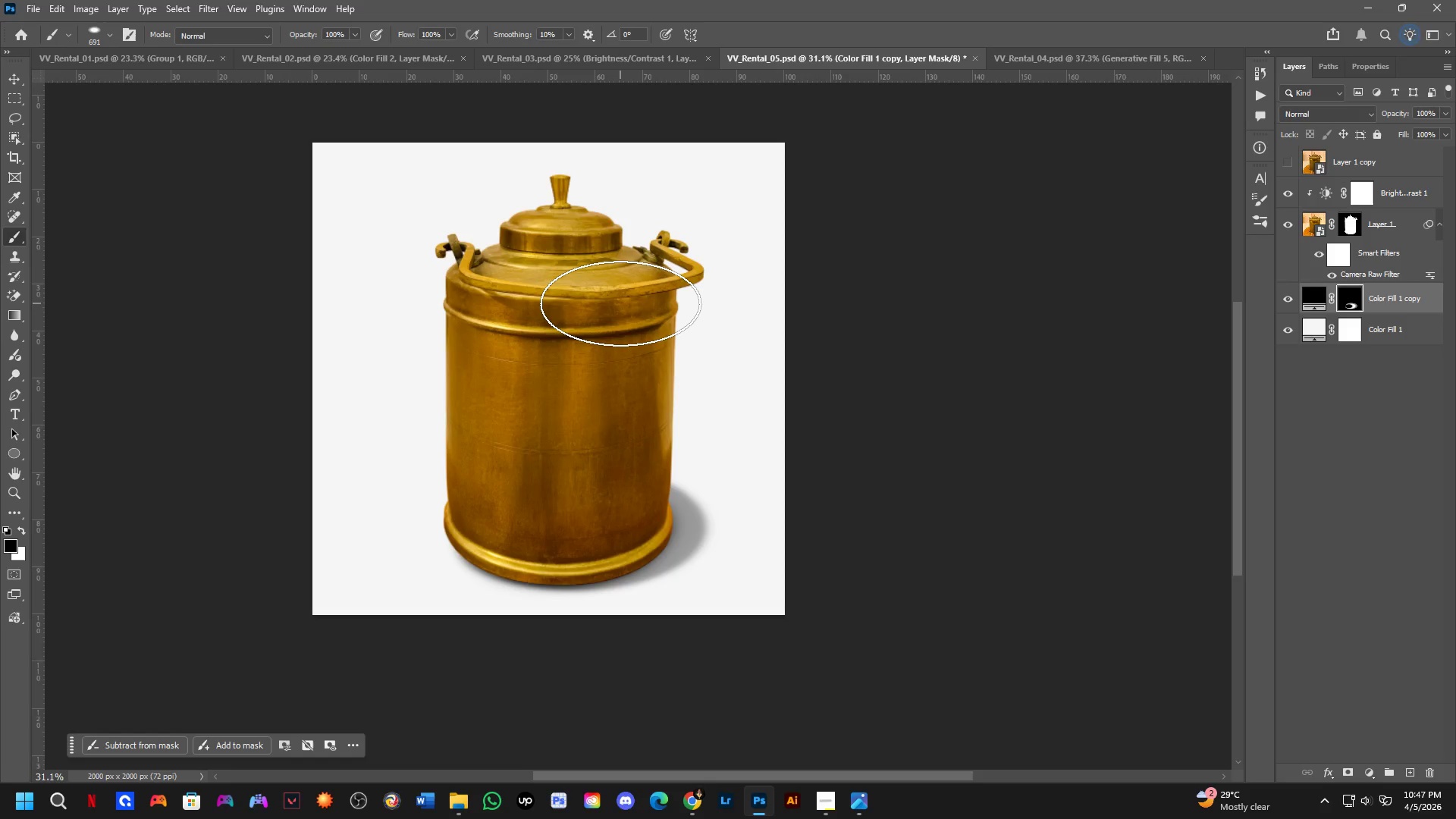 
wait(12.0)
 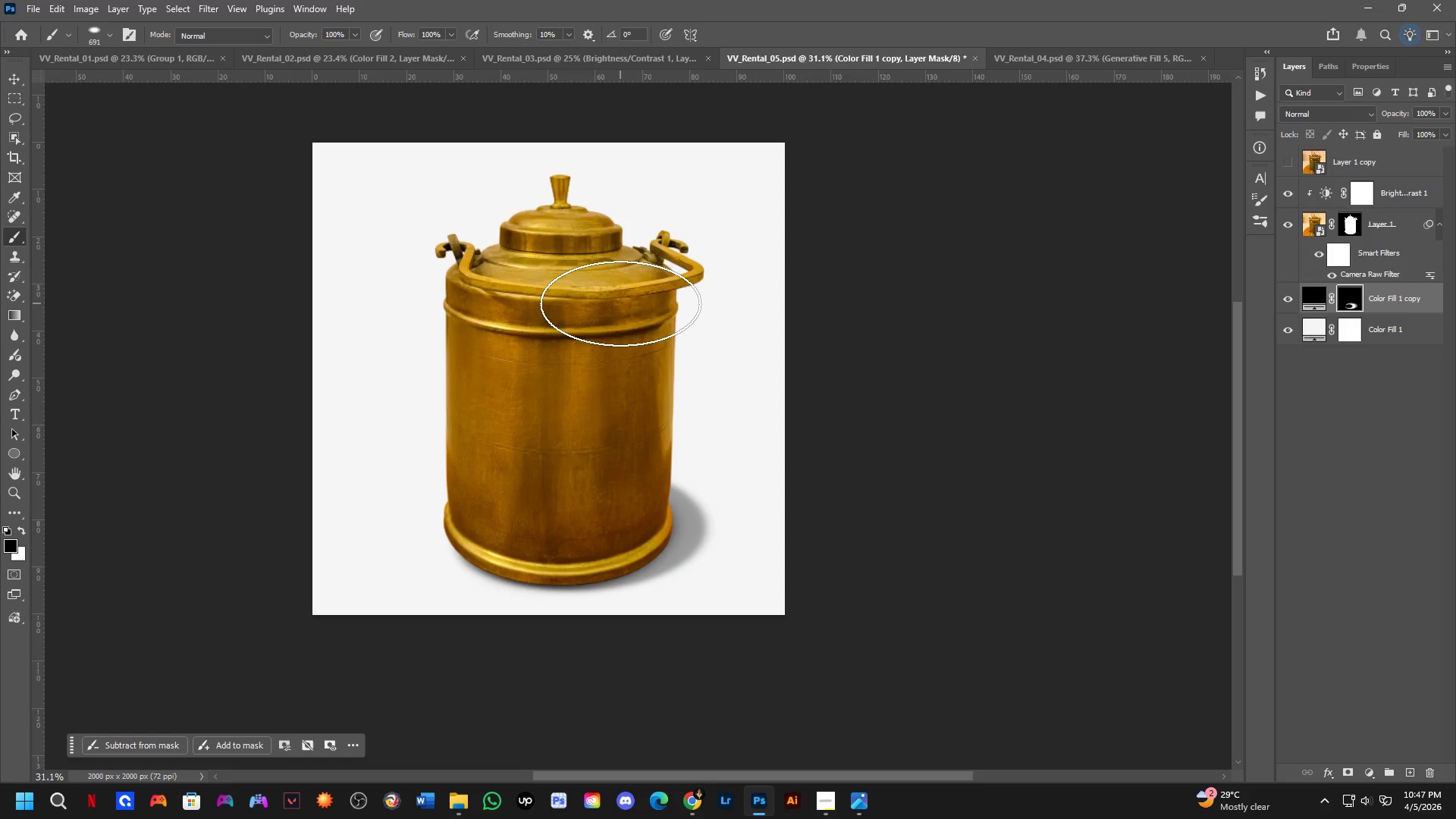 
scroll: coordinate [546, 217], scroll_direction: down, amount: 1.0
 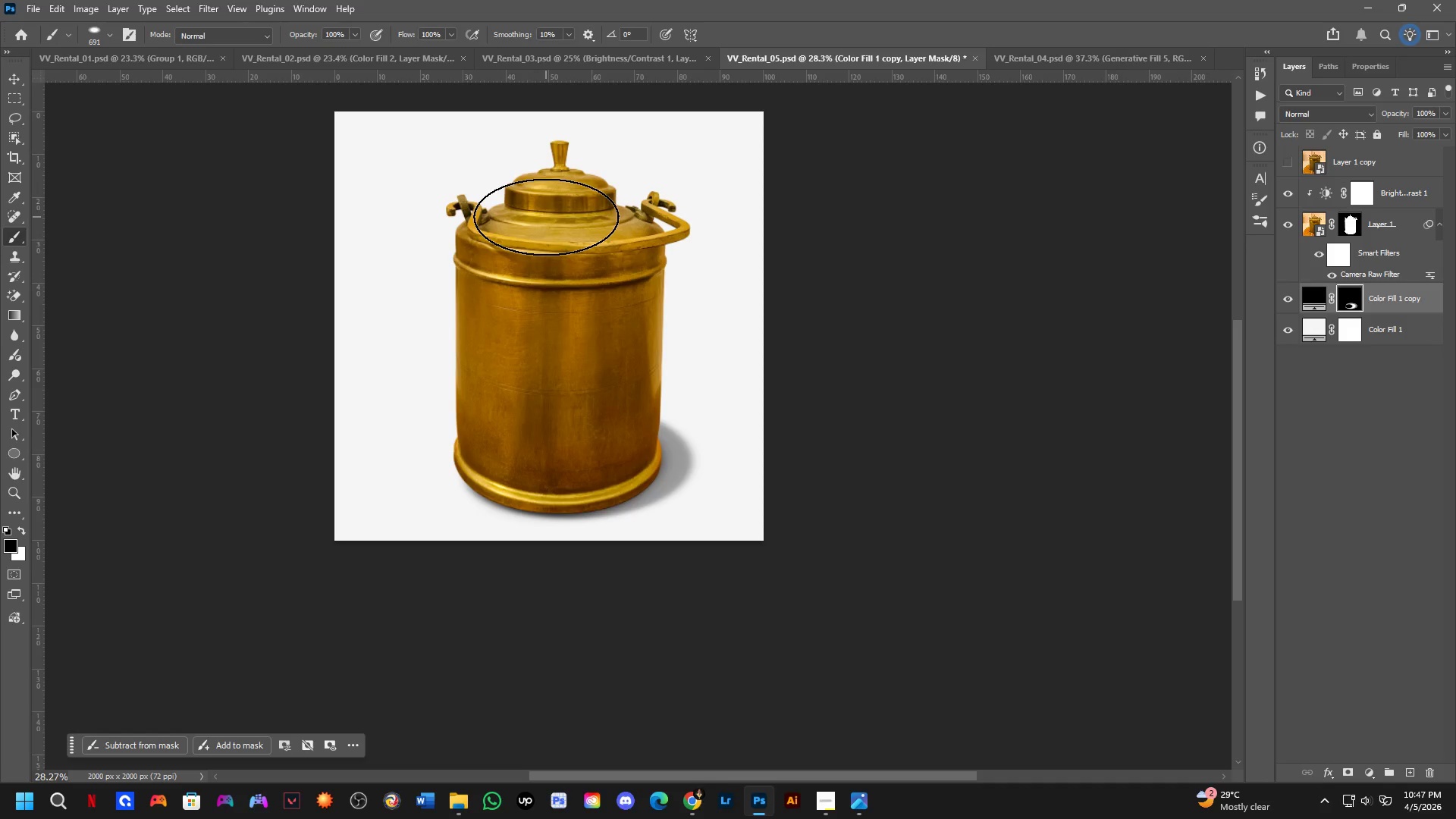 
scroll: coordinate [653, 384], scroll_direction: up, amount: 7.0
 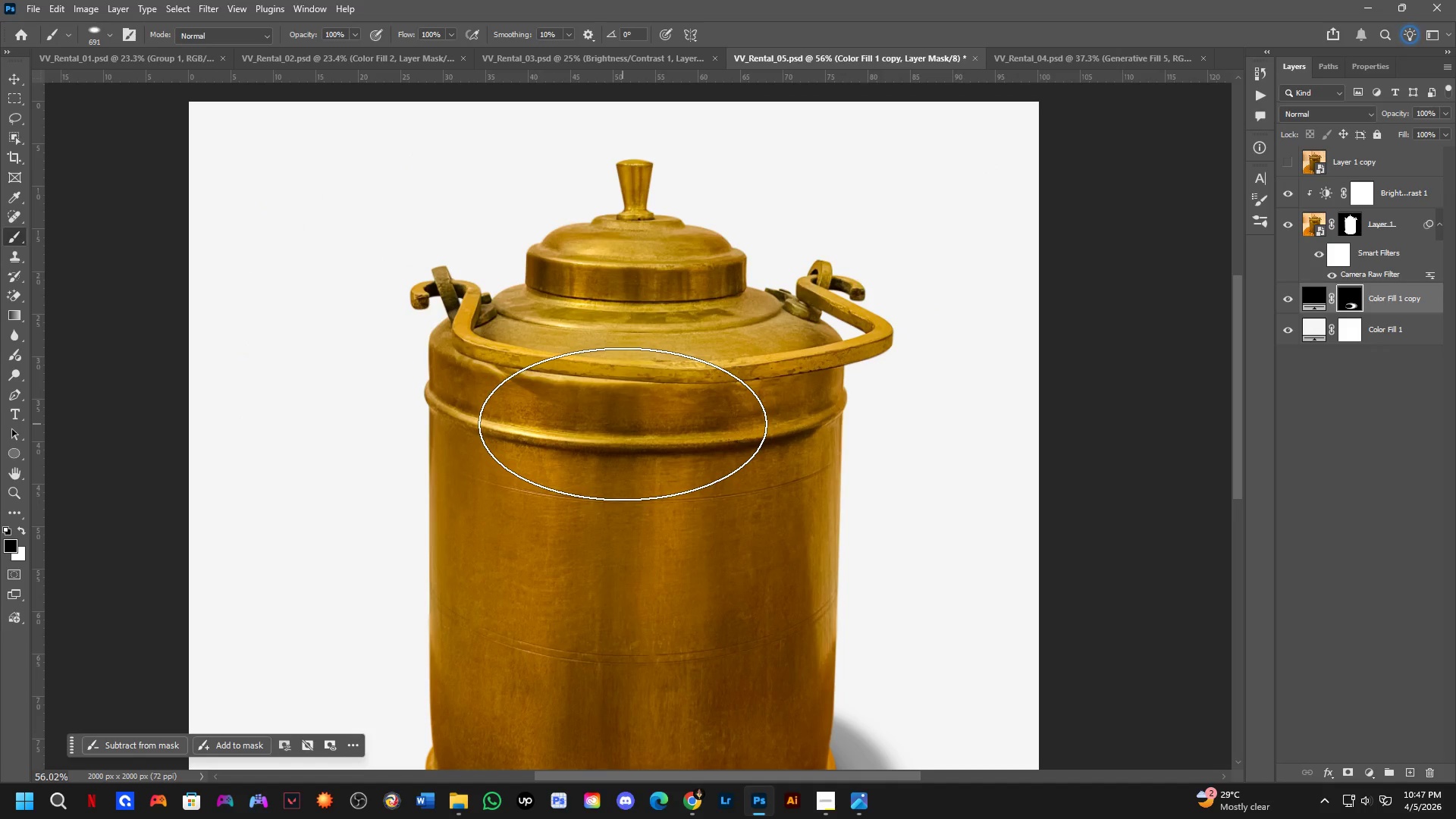 
wait(5.26)
 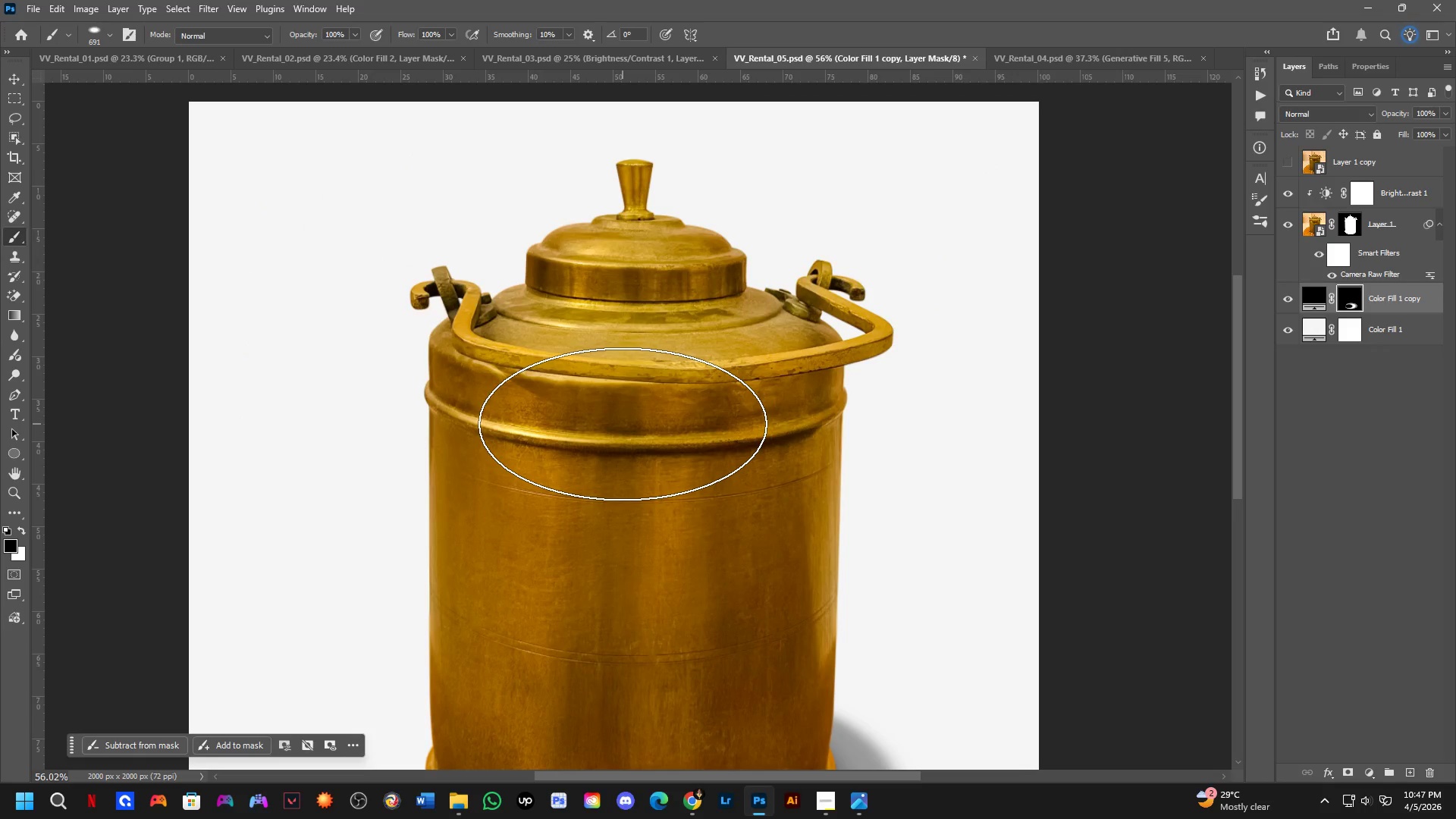 
scroll: coordinate [446, 465], scroll_direction: down, amount: 6.0
 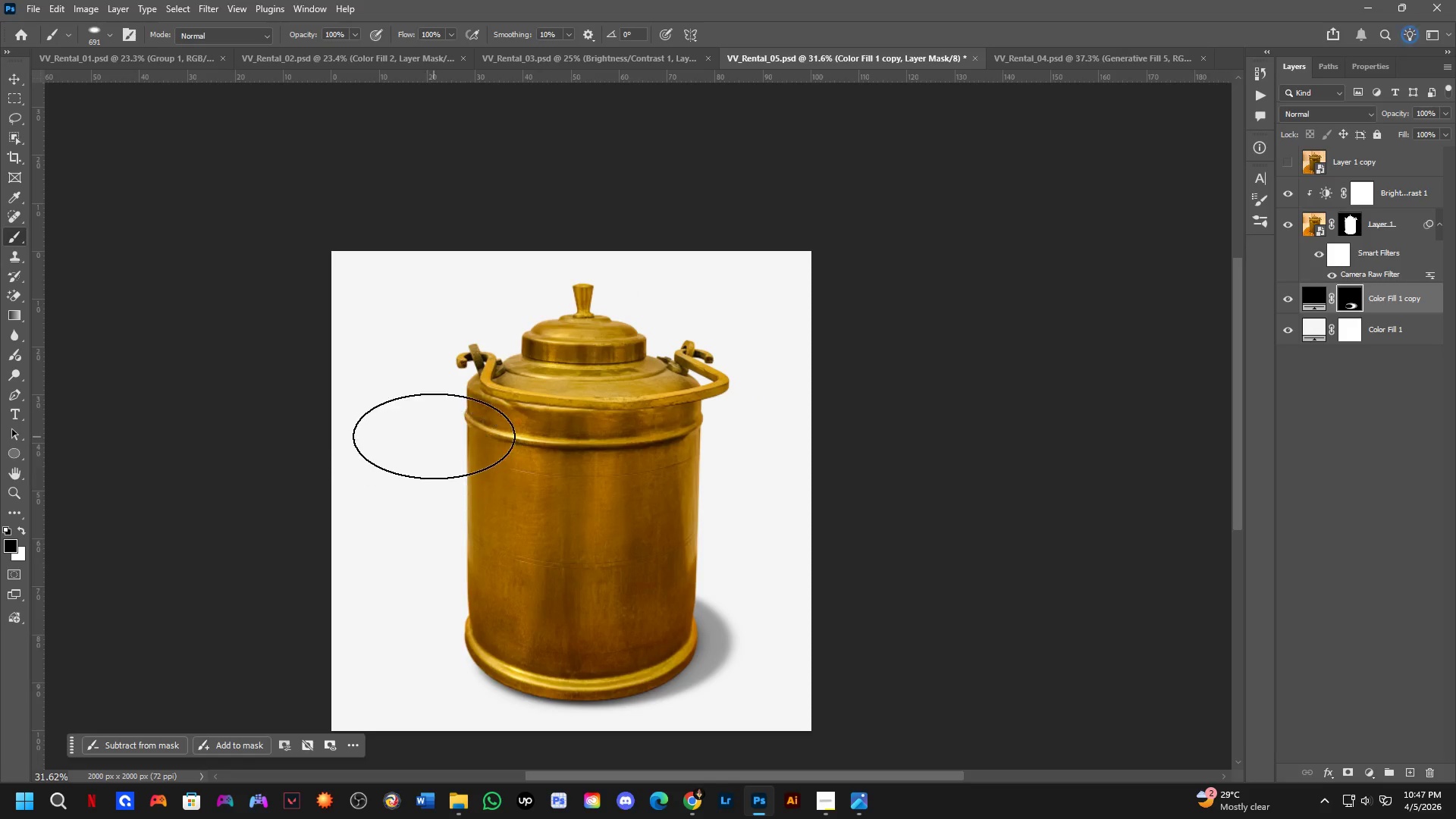 
scroll: coordinate [443, 425], scroll_direction: up, amount: 4.0
 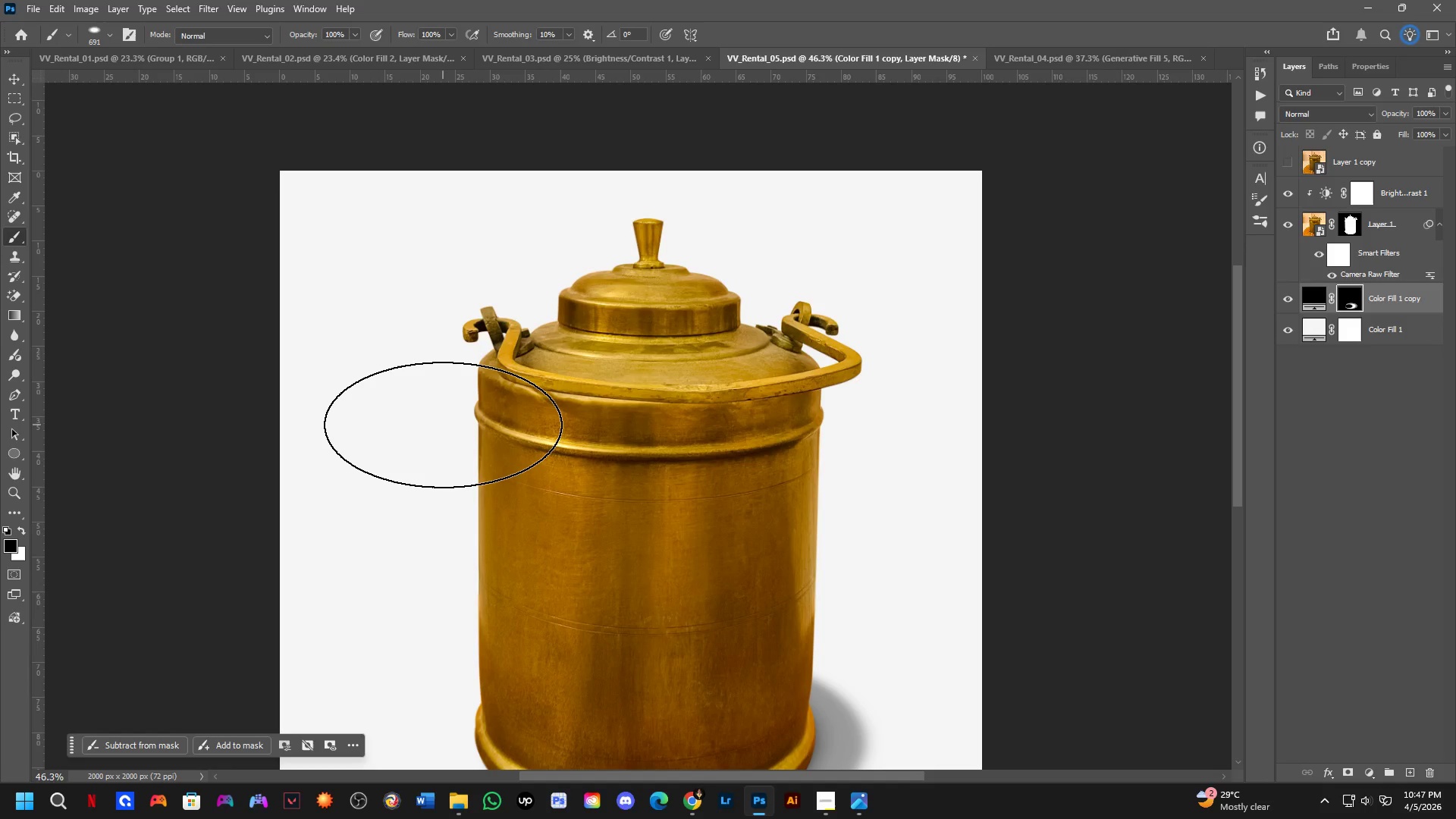 
scroll: coordinate [438, 419], scroll_direction: down, amount: 5.0
 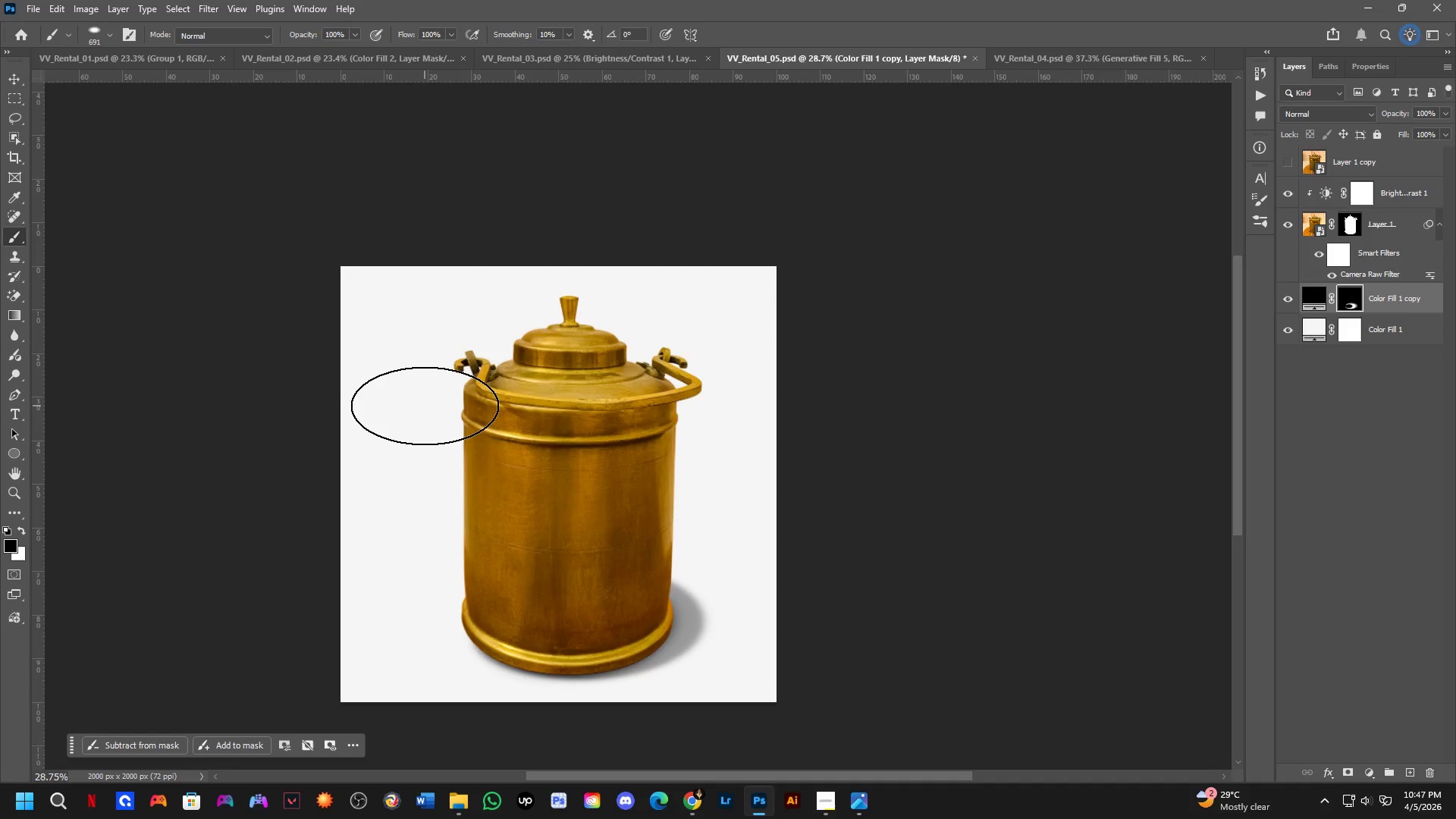 
wait(14.9)
 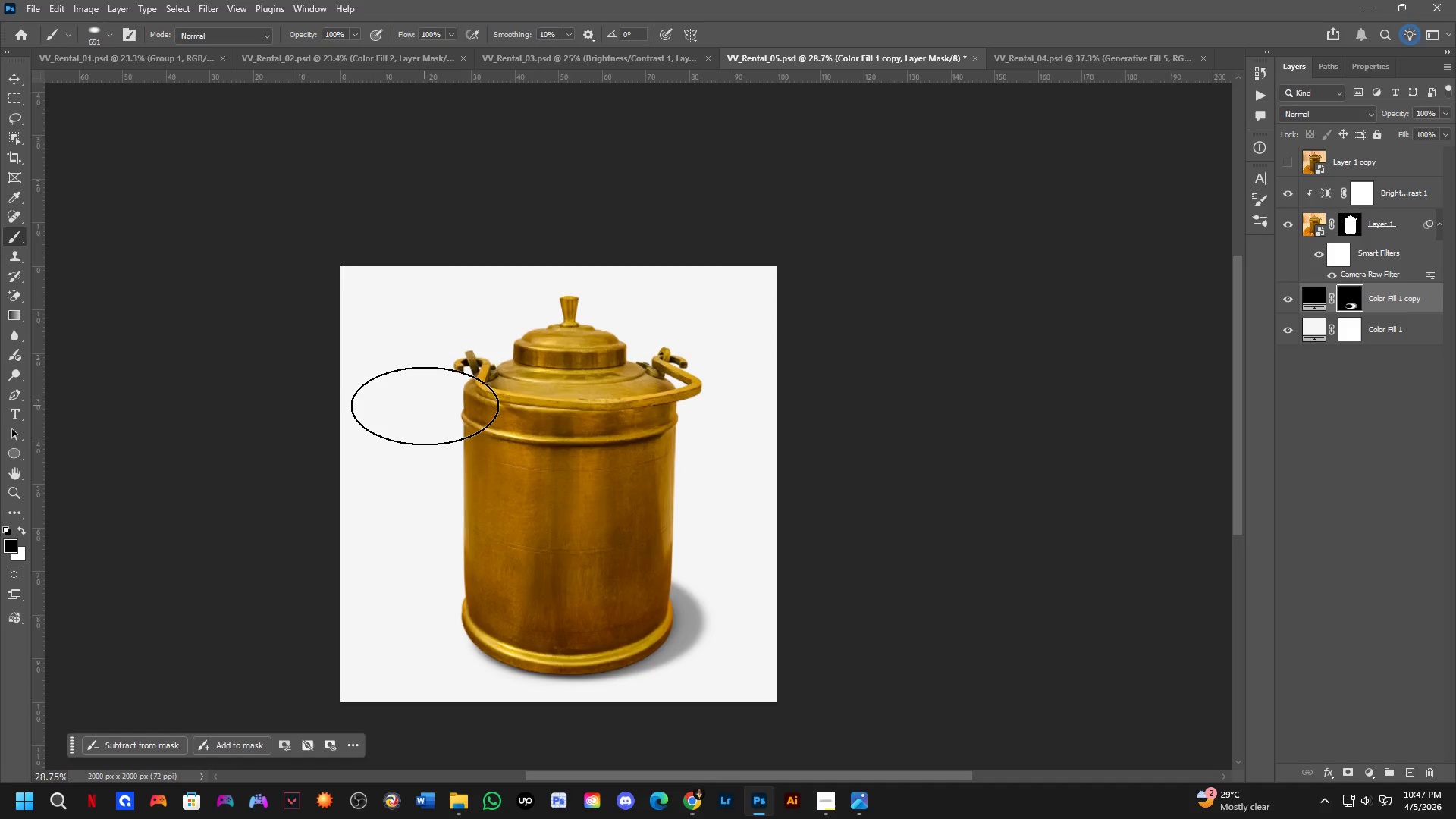 
scroll: coordinate [570, 422], scroll_direction: up, amount: 7.0
 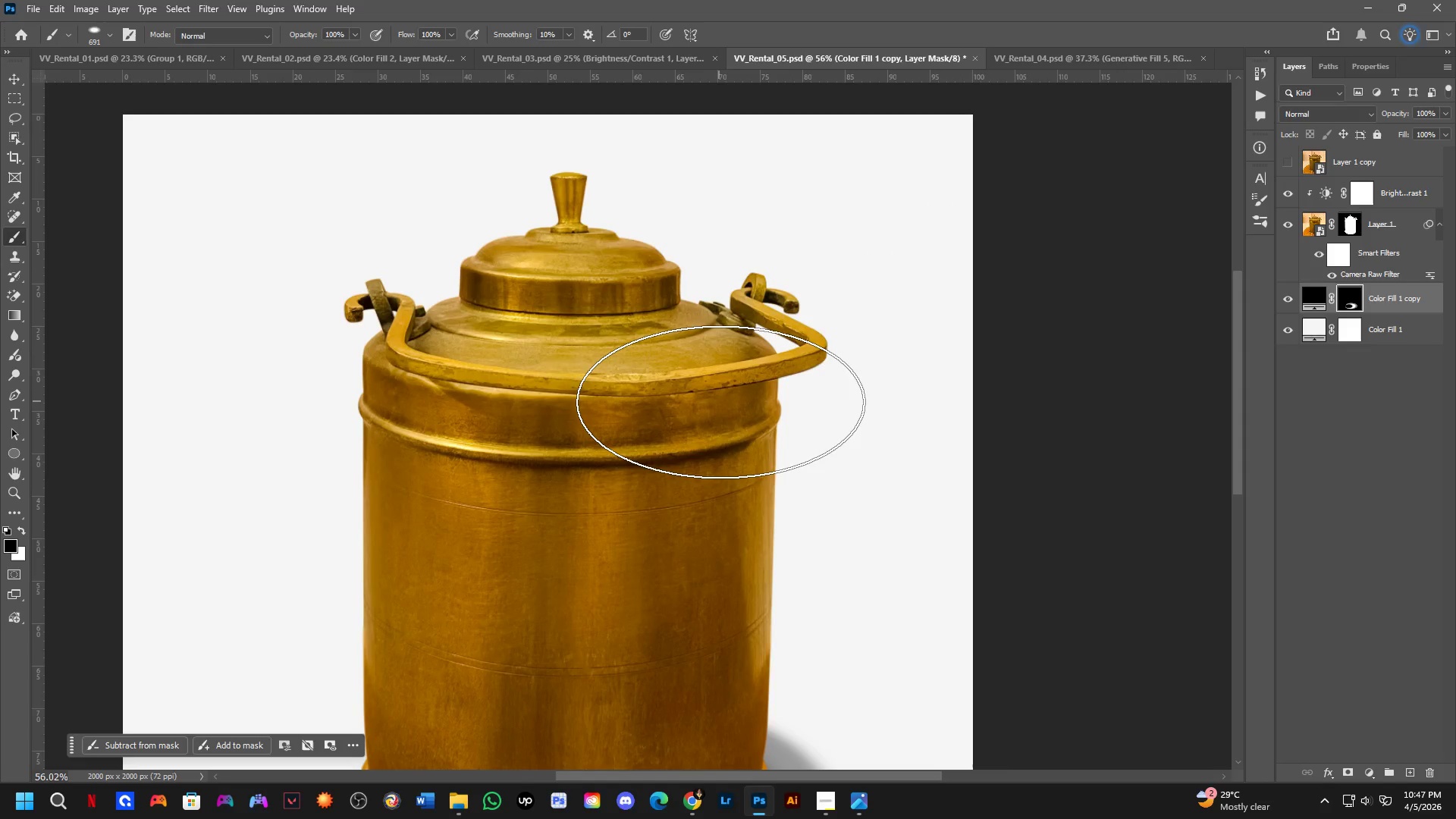 
key(Shift+ShiftLeft)
 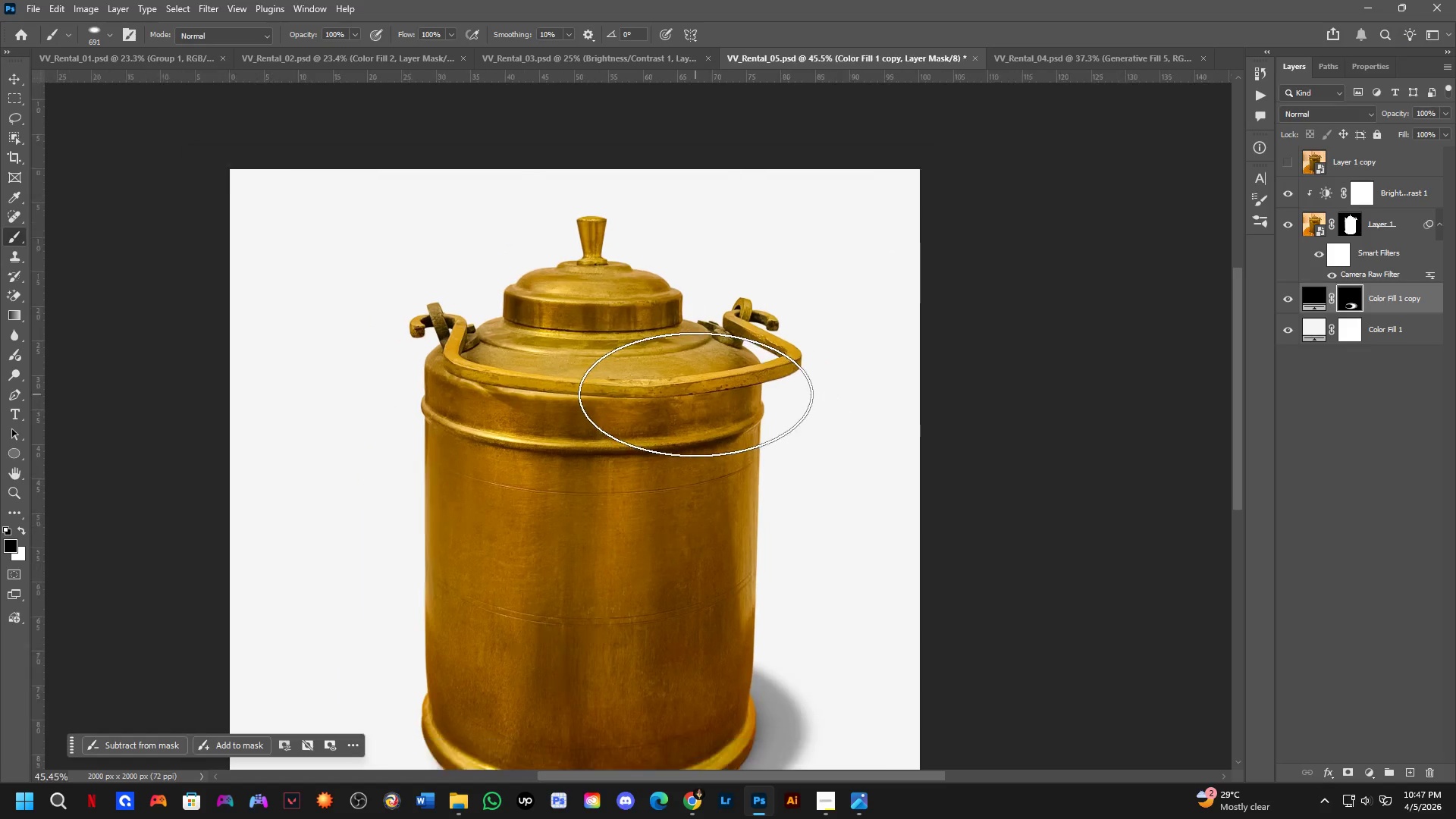 
hold_key(key=Space, duration=0.62)
 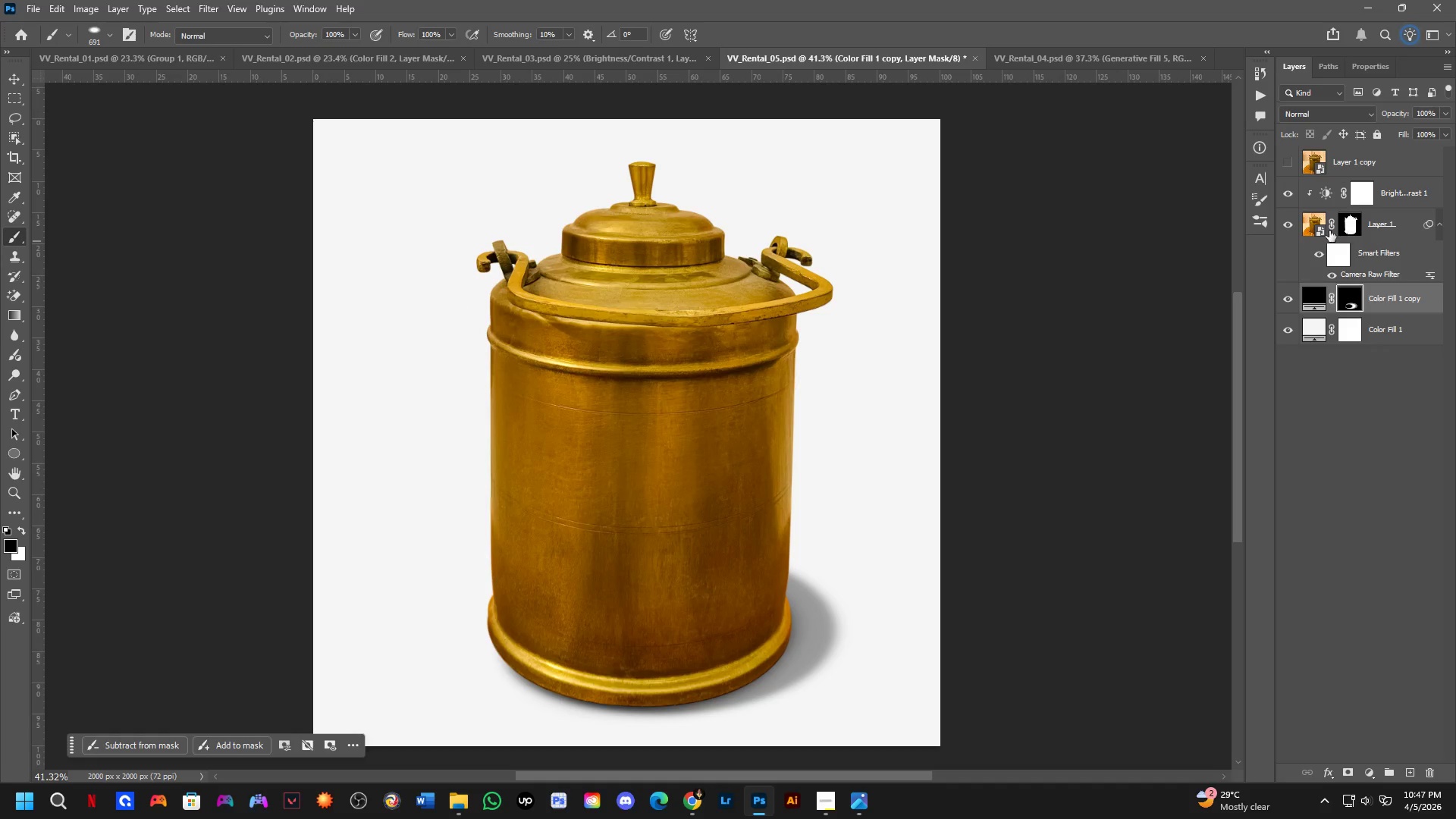 
left_click_drag(start_coordinate=[692, 483], to_coordinate=[733, 413])
 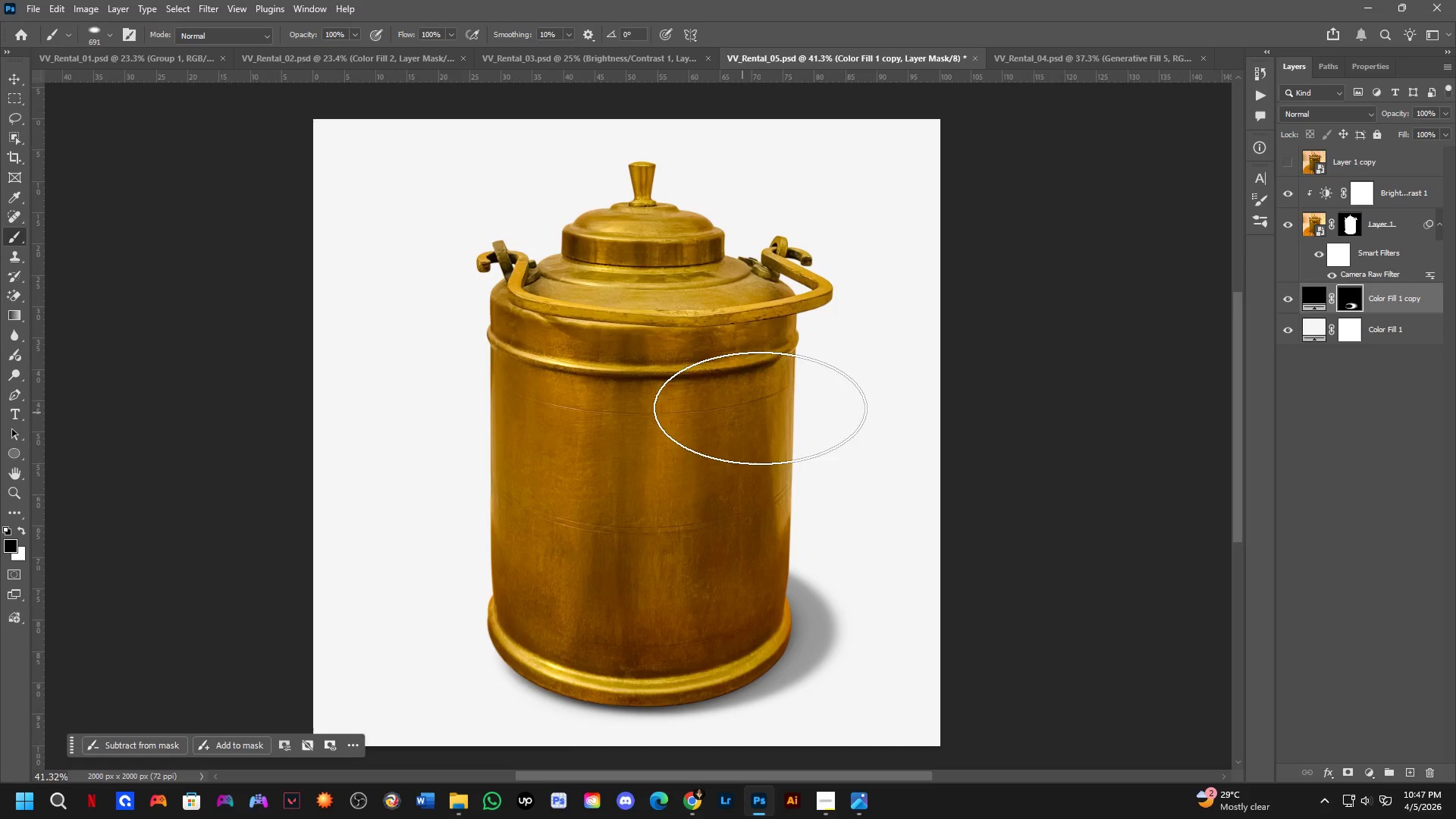 
scroll: coordinate [695, 394], scroll_direction: down, amount: 2.0
 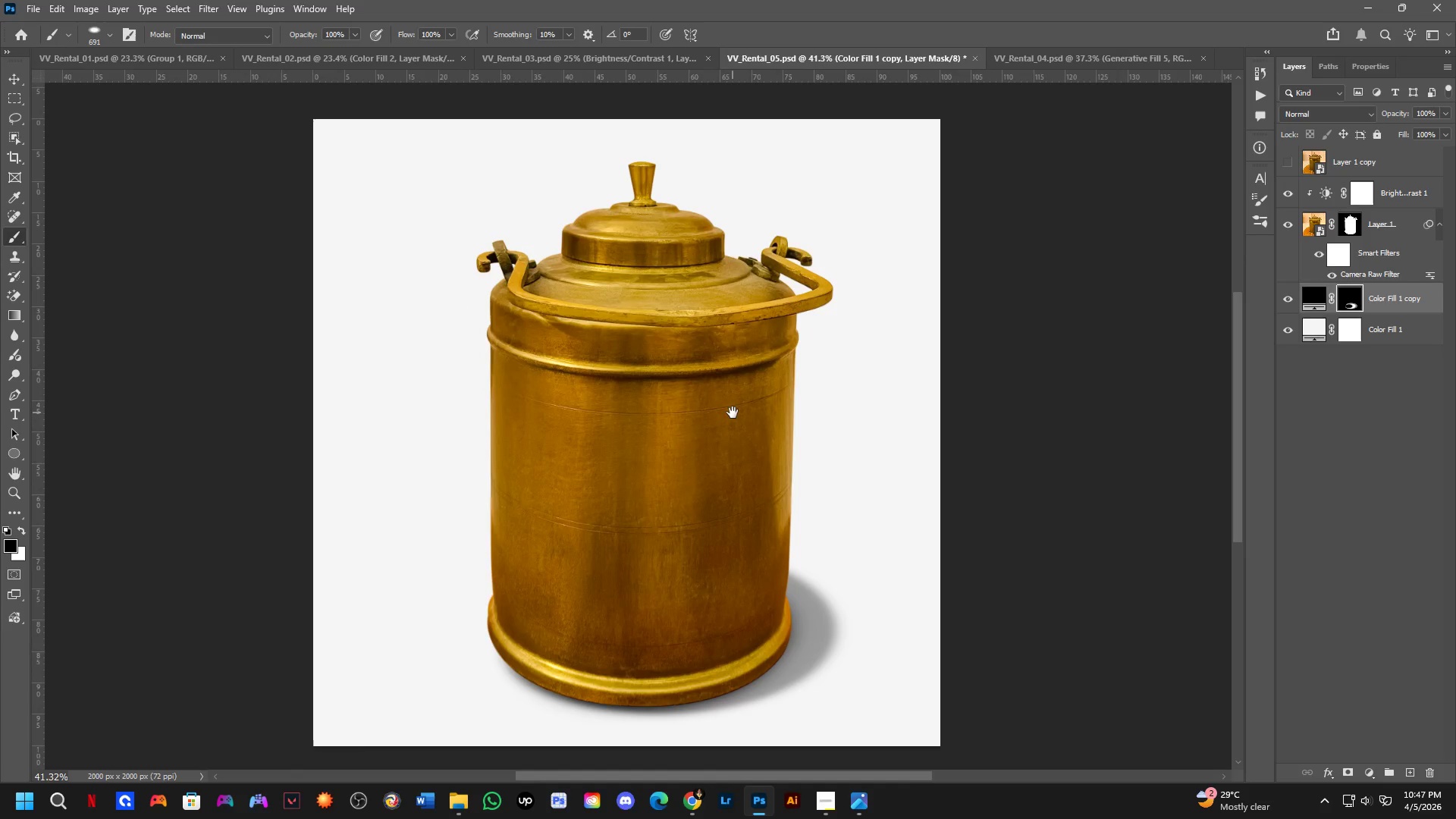 
hold_key(key=Space, duration=13.23)
 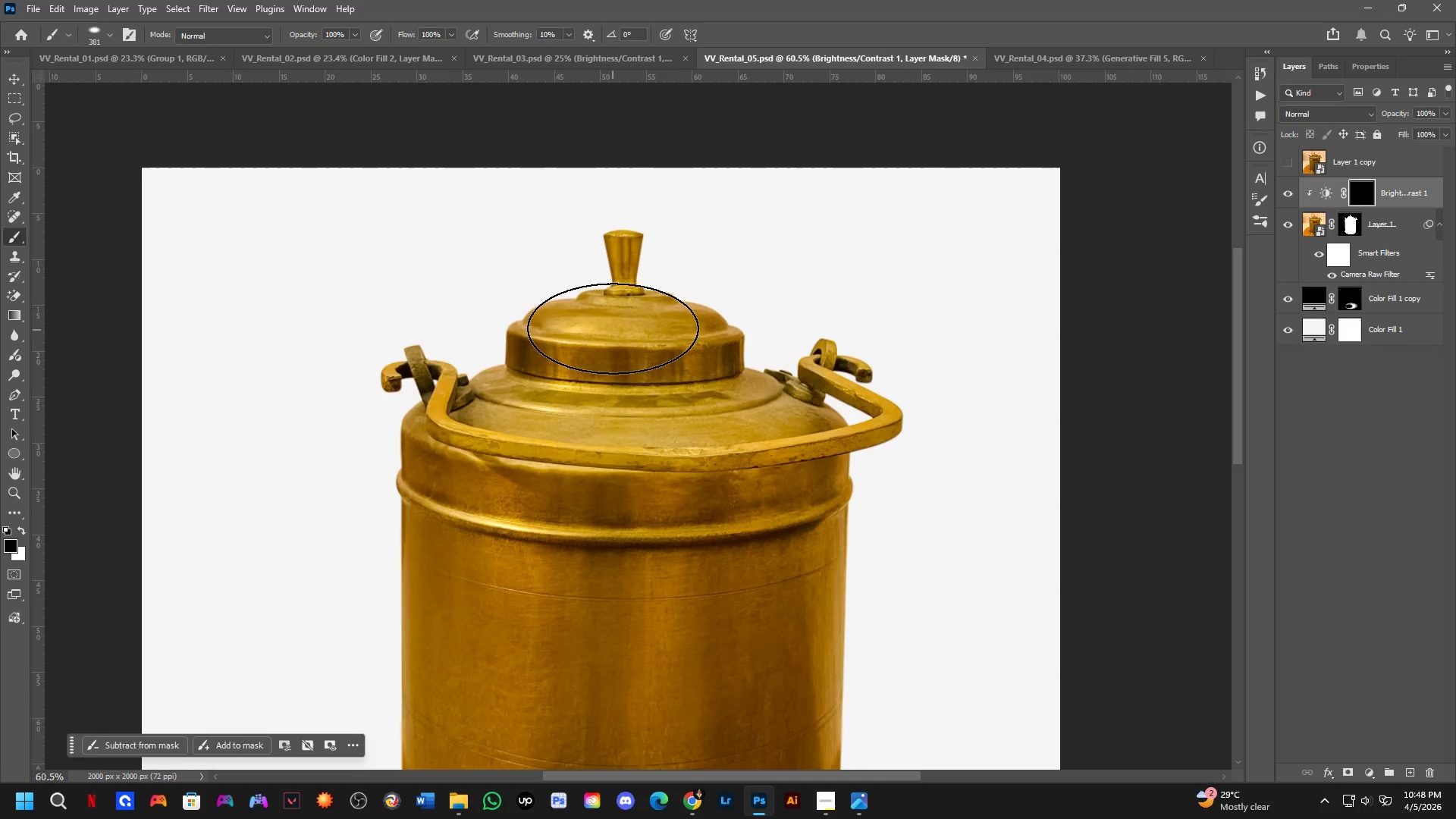 
double_click([1291, 196])
 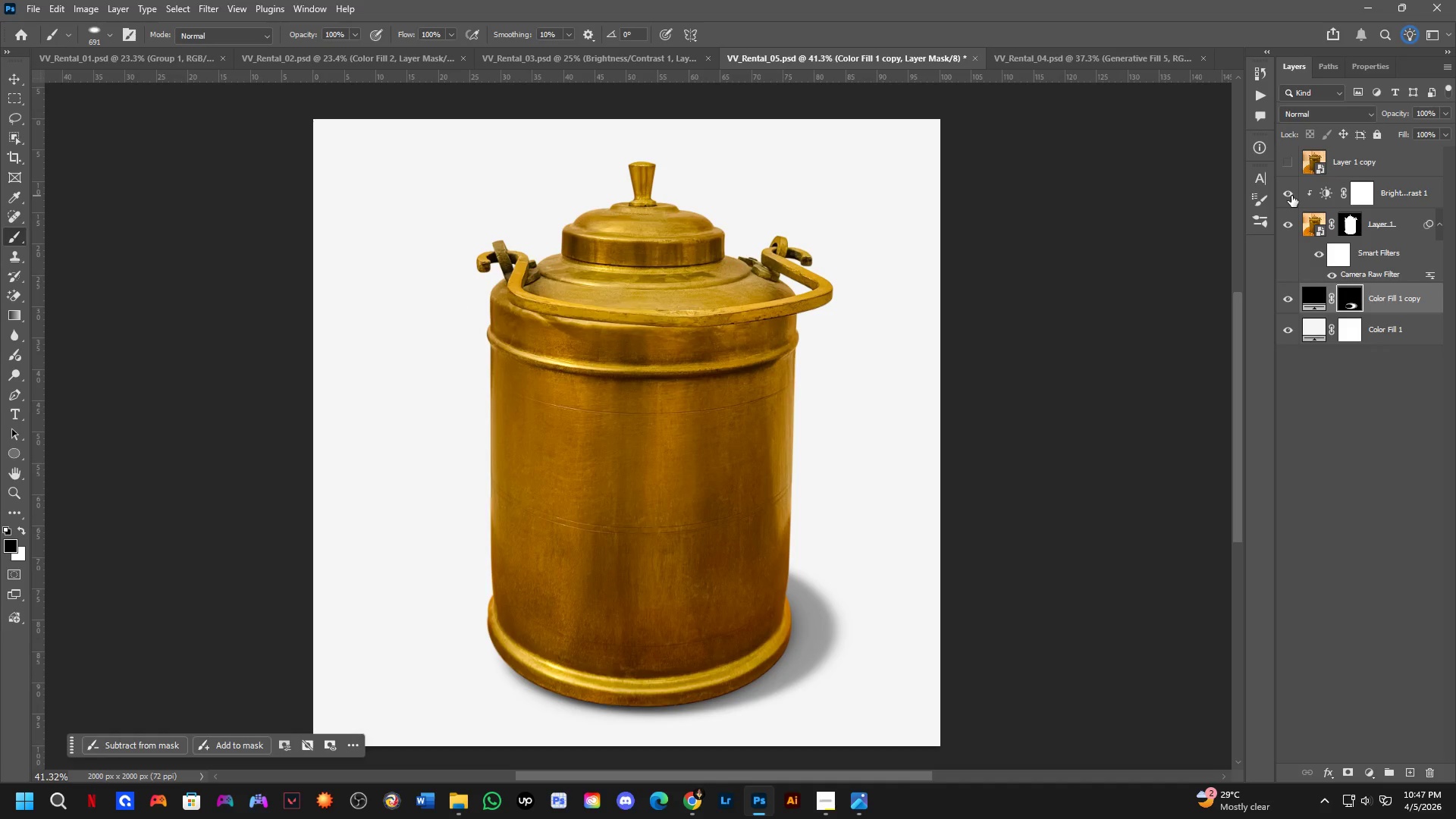 
left_click([1291, 196])
 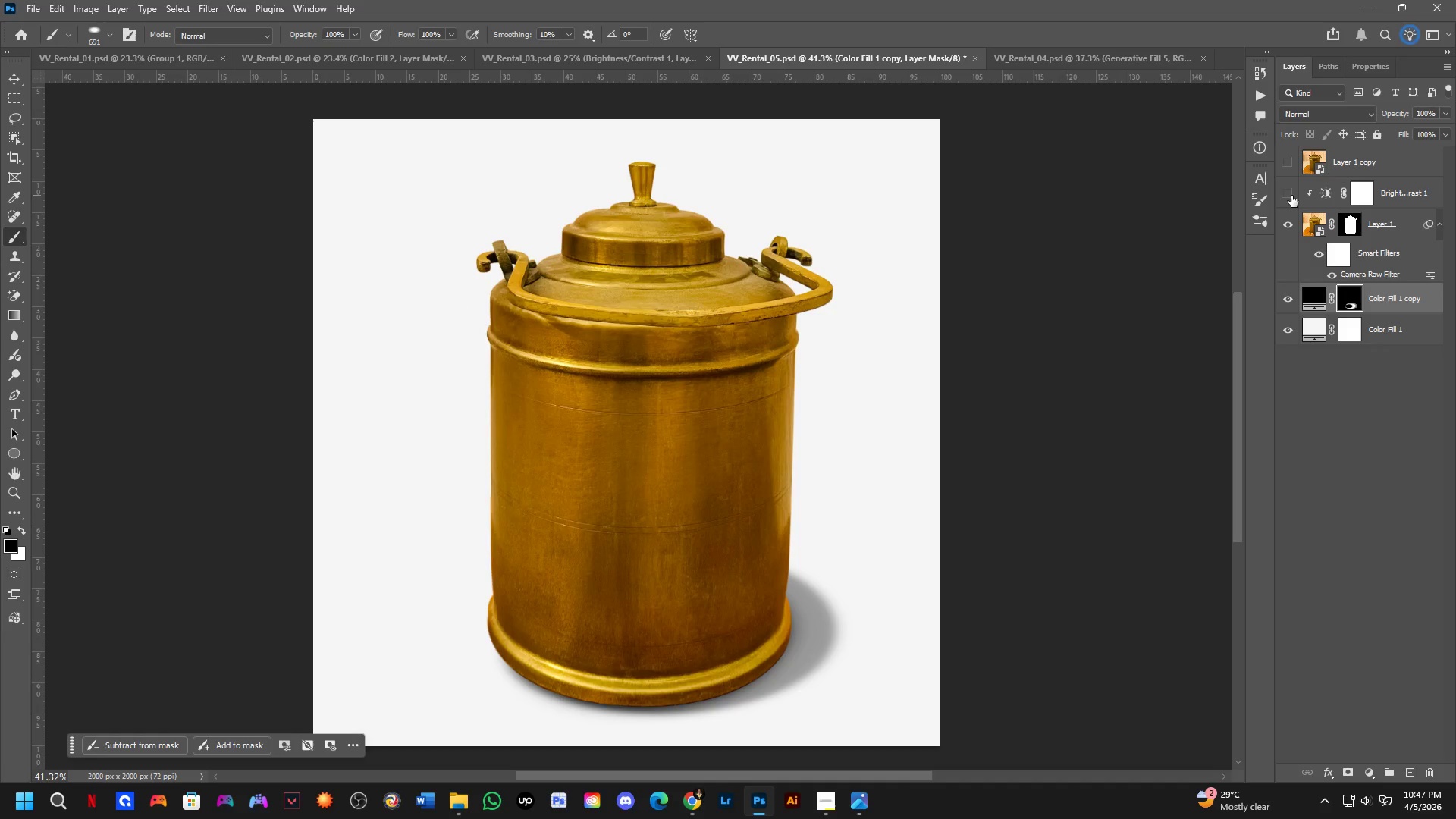 
left_click([1291, 196])
 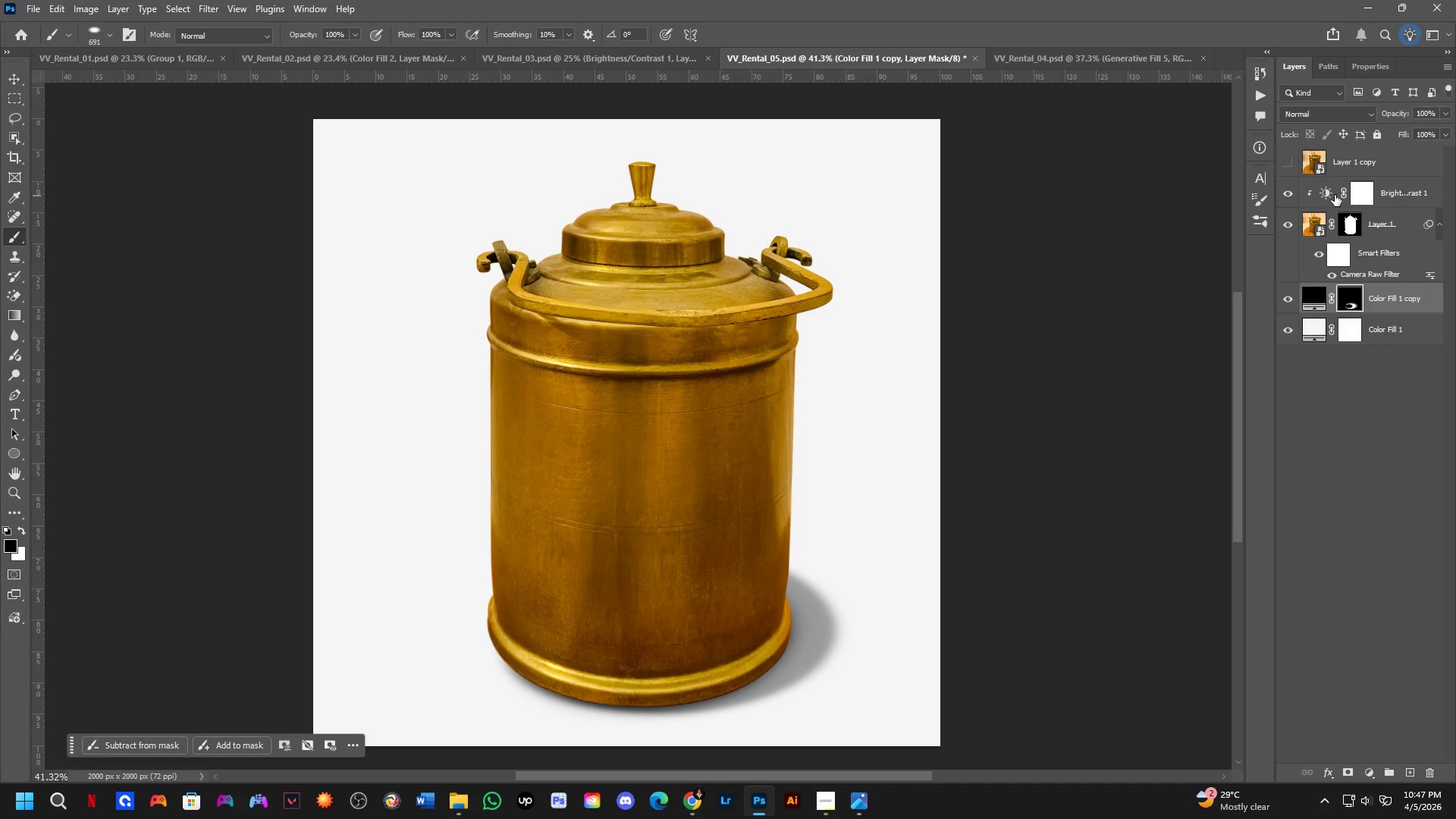 
double_click([1330, 193])
 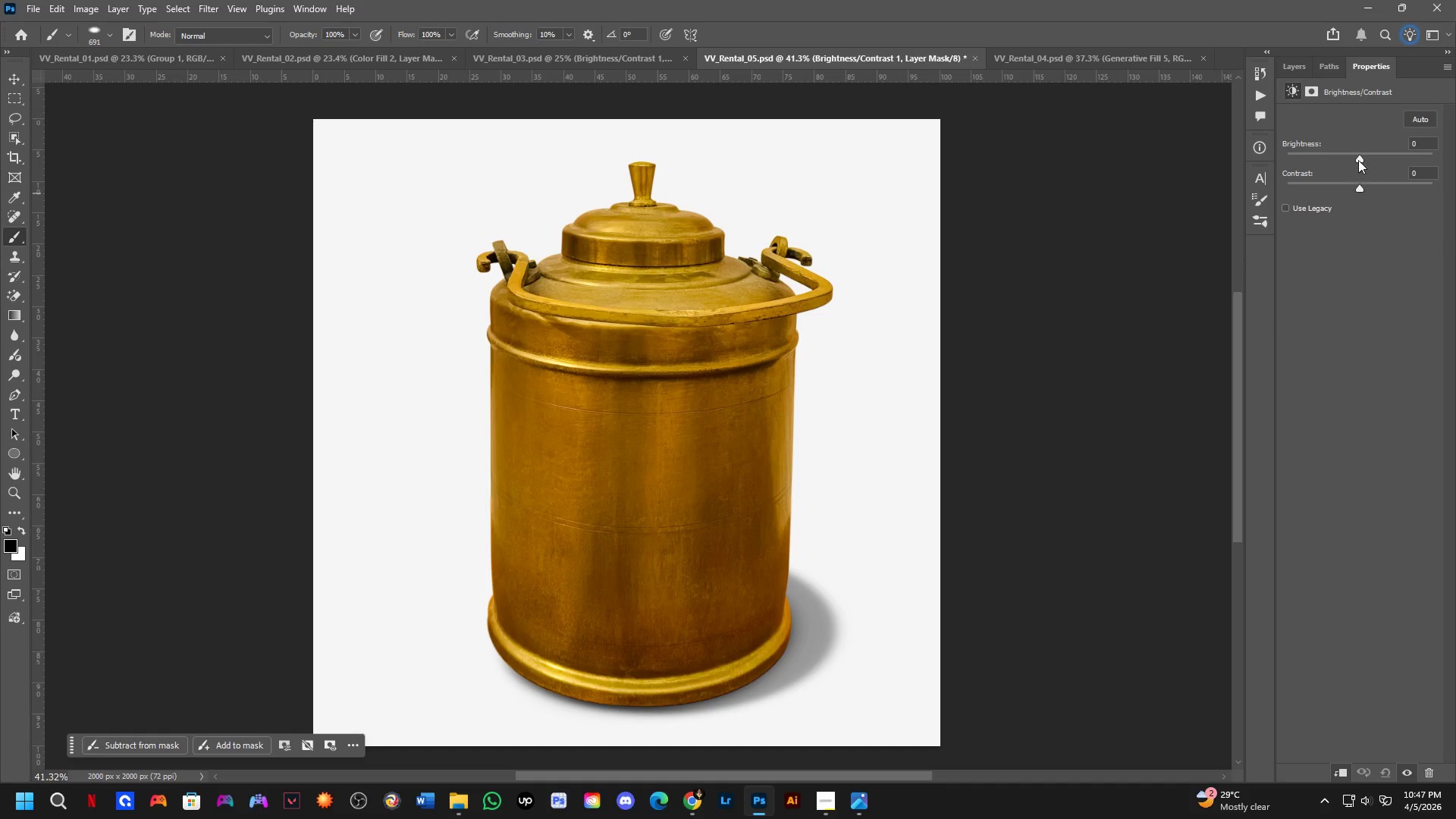 
left_click_drag(start_coordinate=[1360, 157], to_coordinate=[1383, 158])
 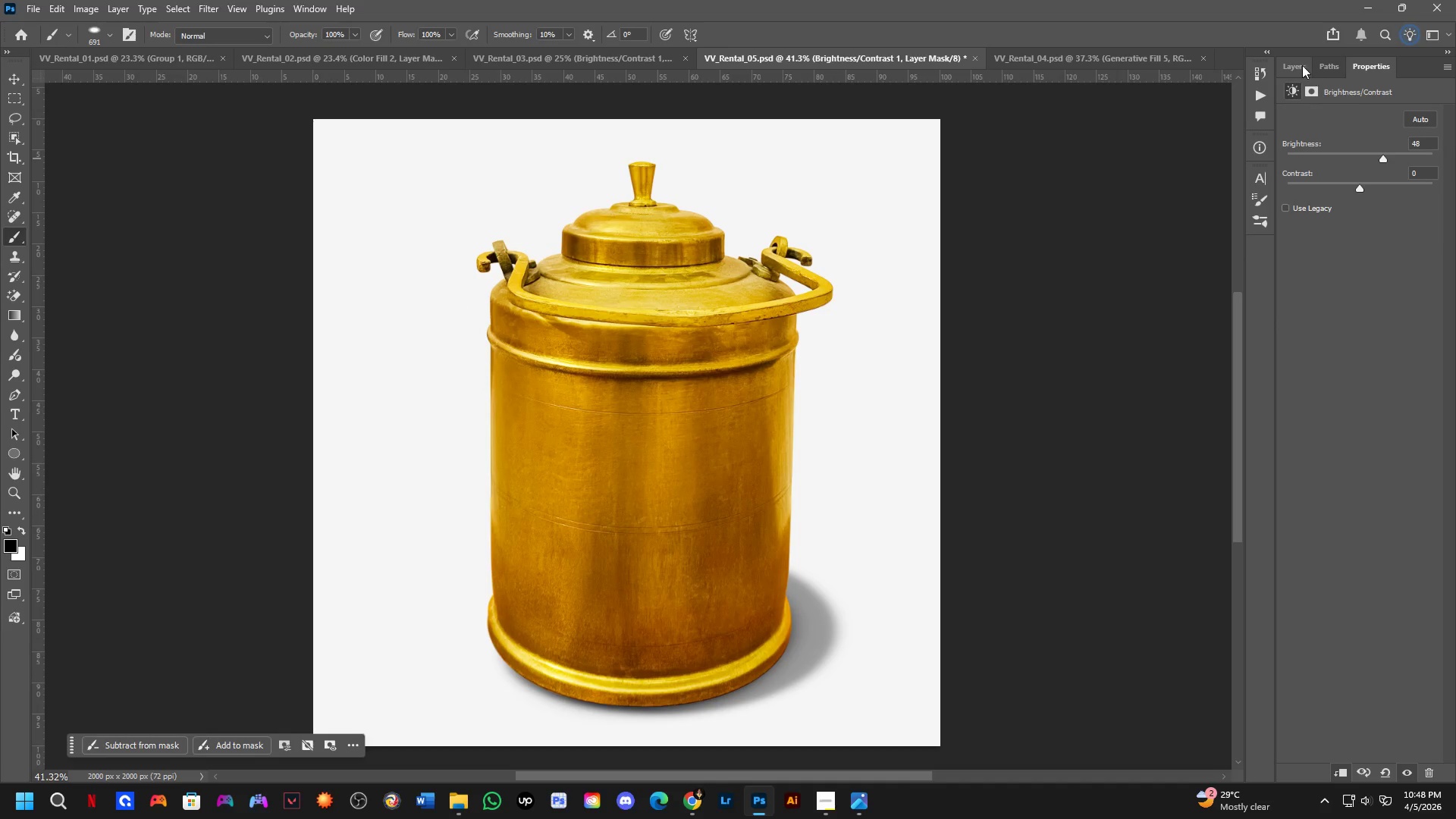 
left_click([1298, 61])
 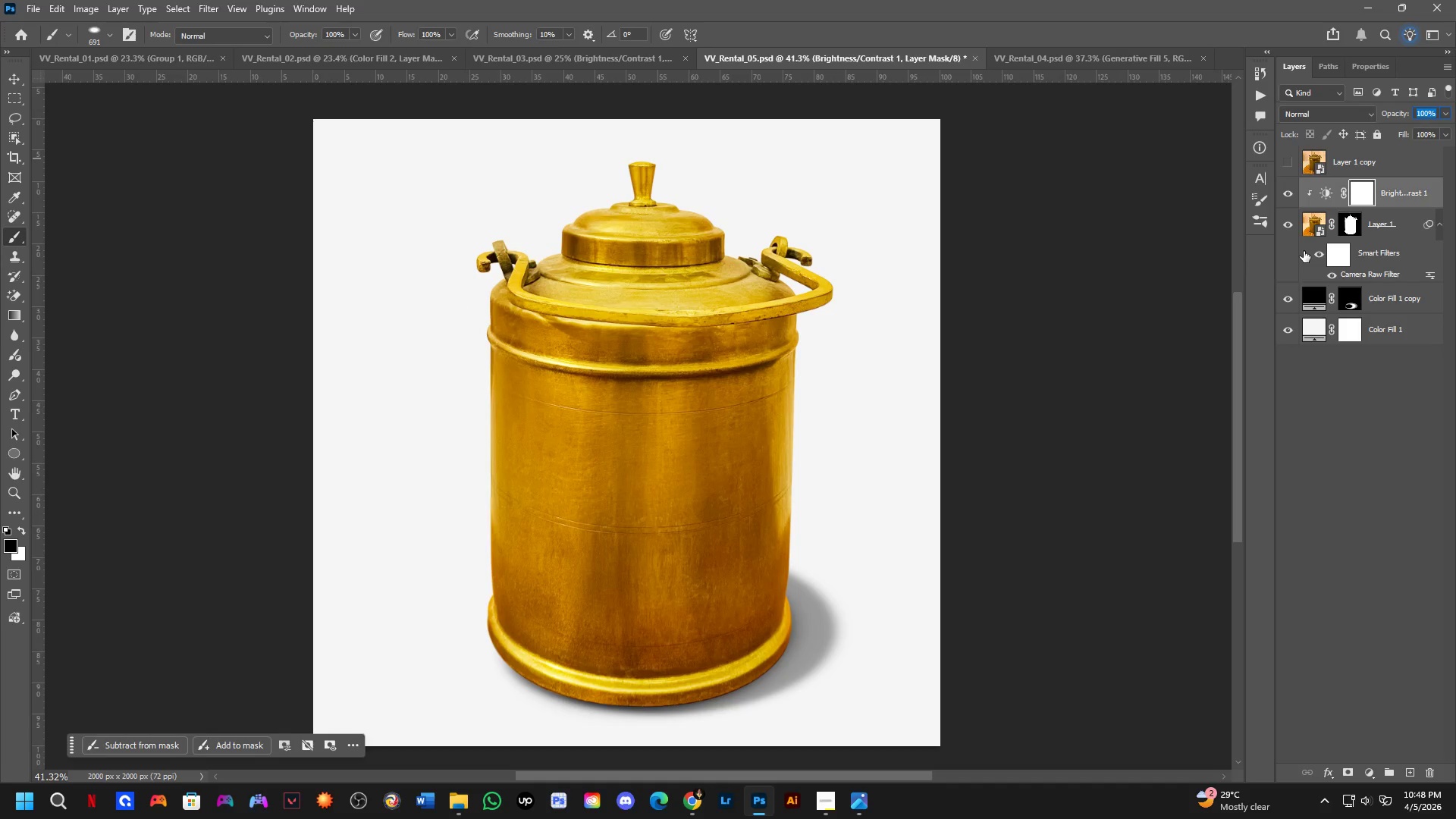 
key(NumpadEnter)
 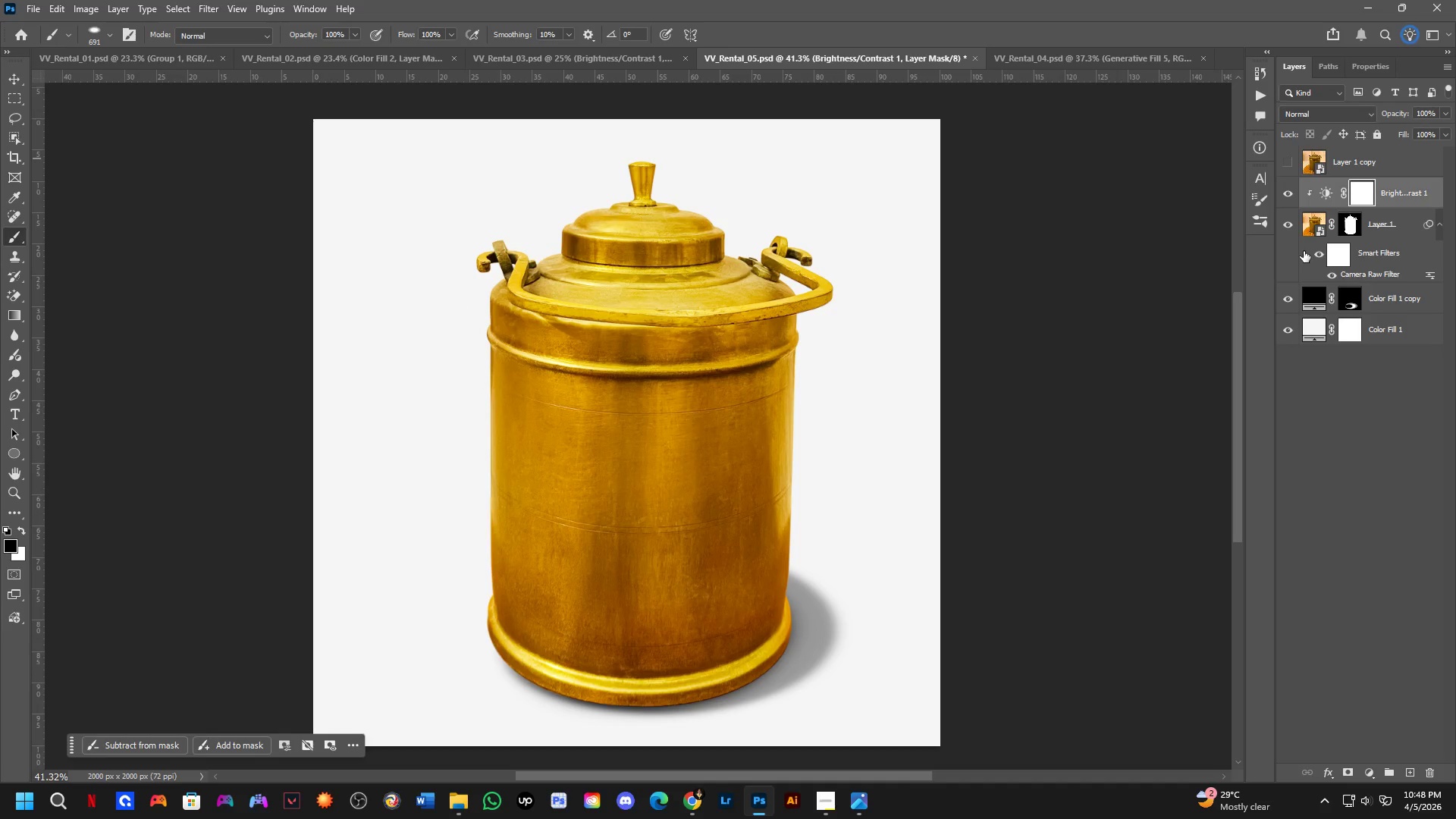 
key(Control+I)
 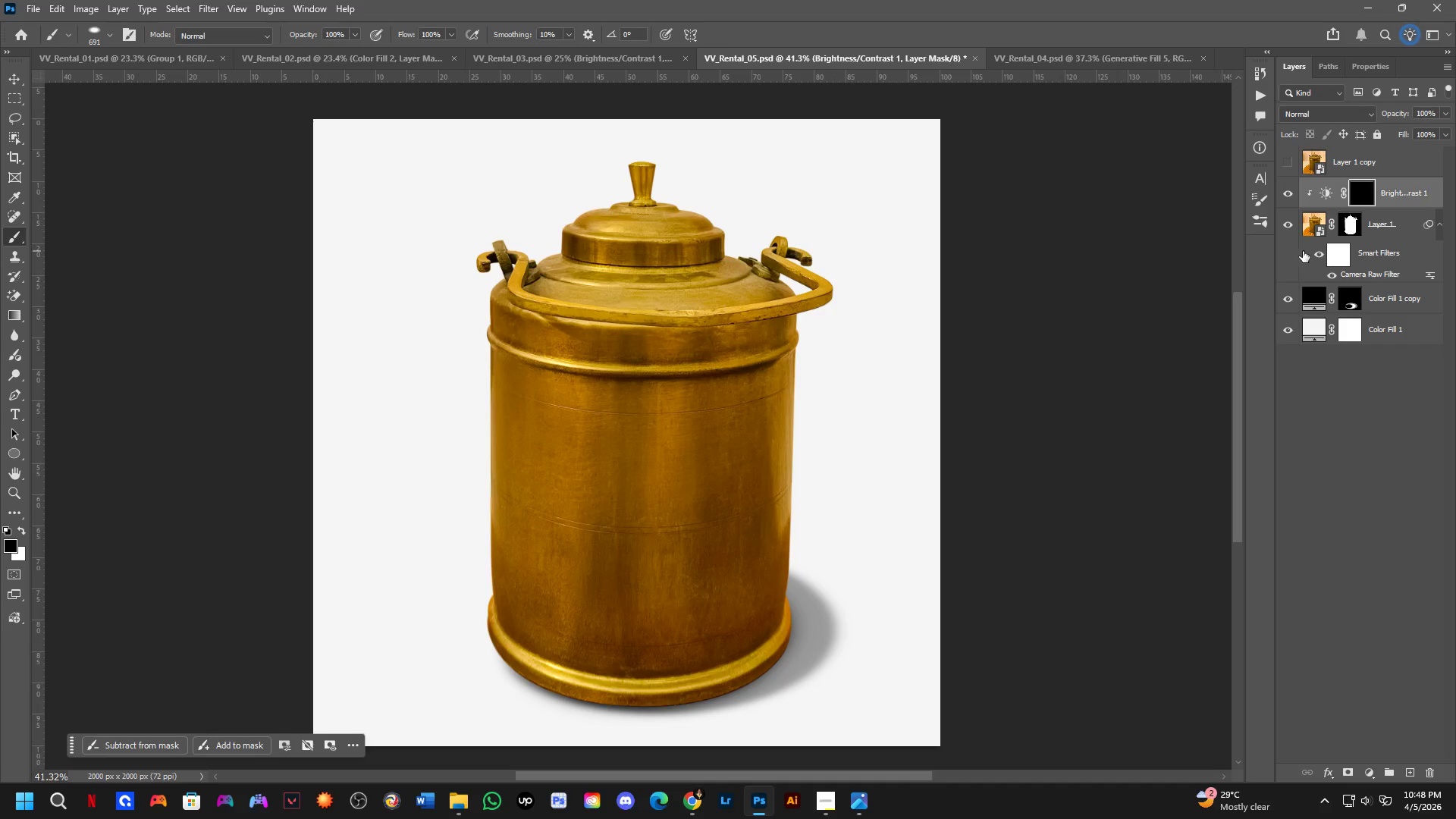 
key(B)
 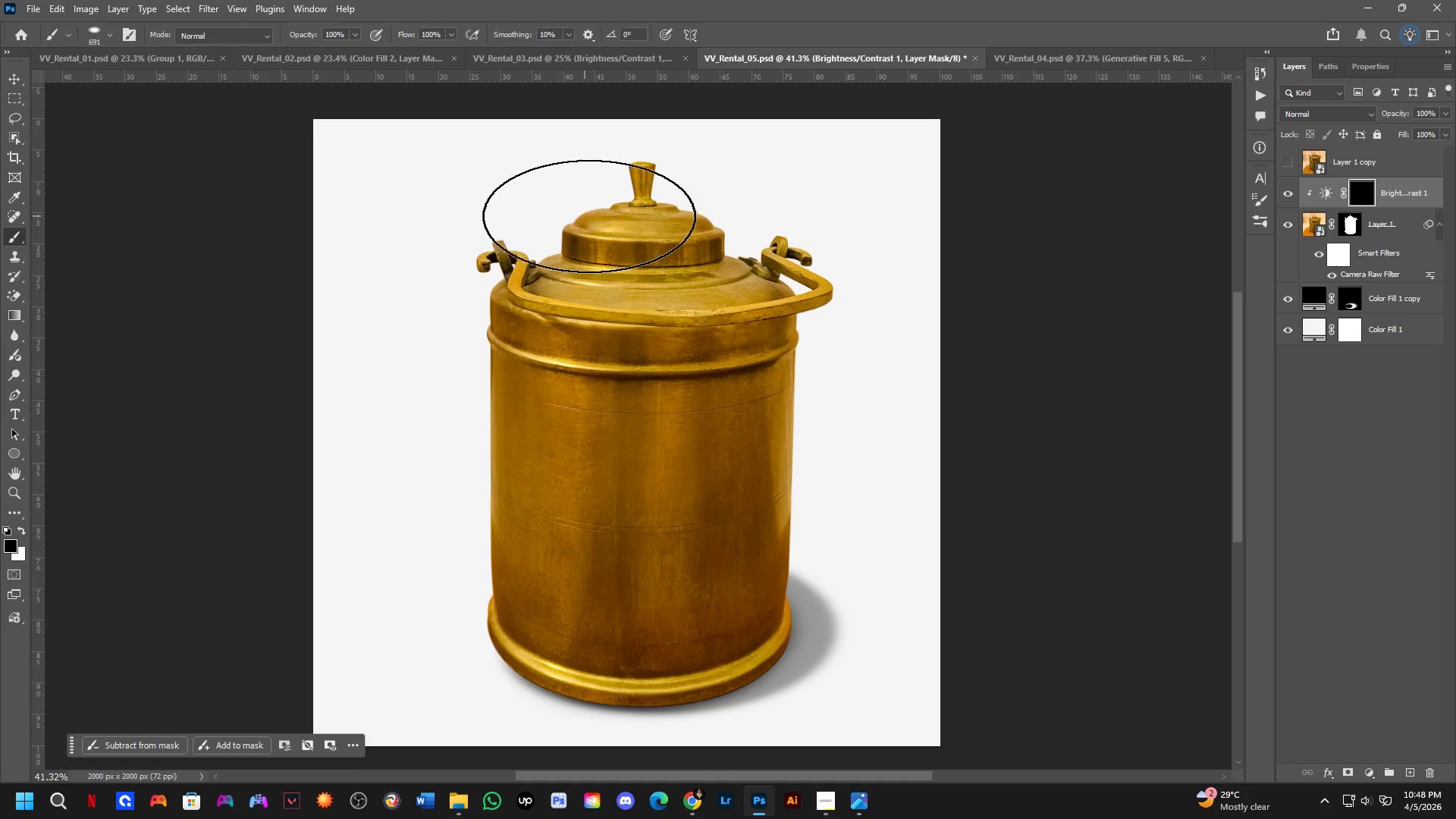 
hold_key(key=AltLeft, duration=0.52)
 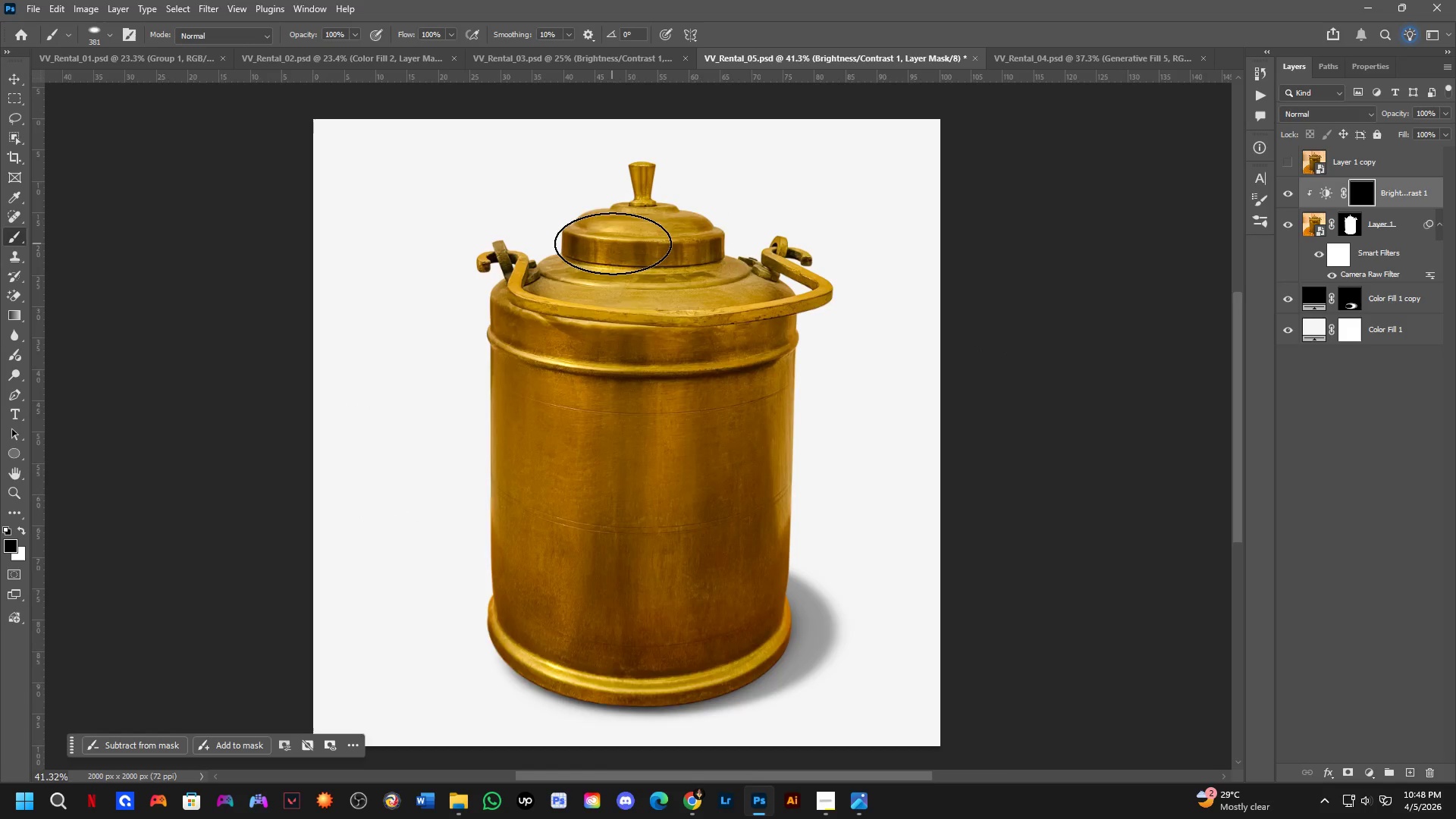 
hold_key(key=Space, duration=0.5)
 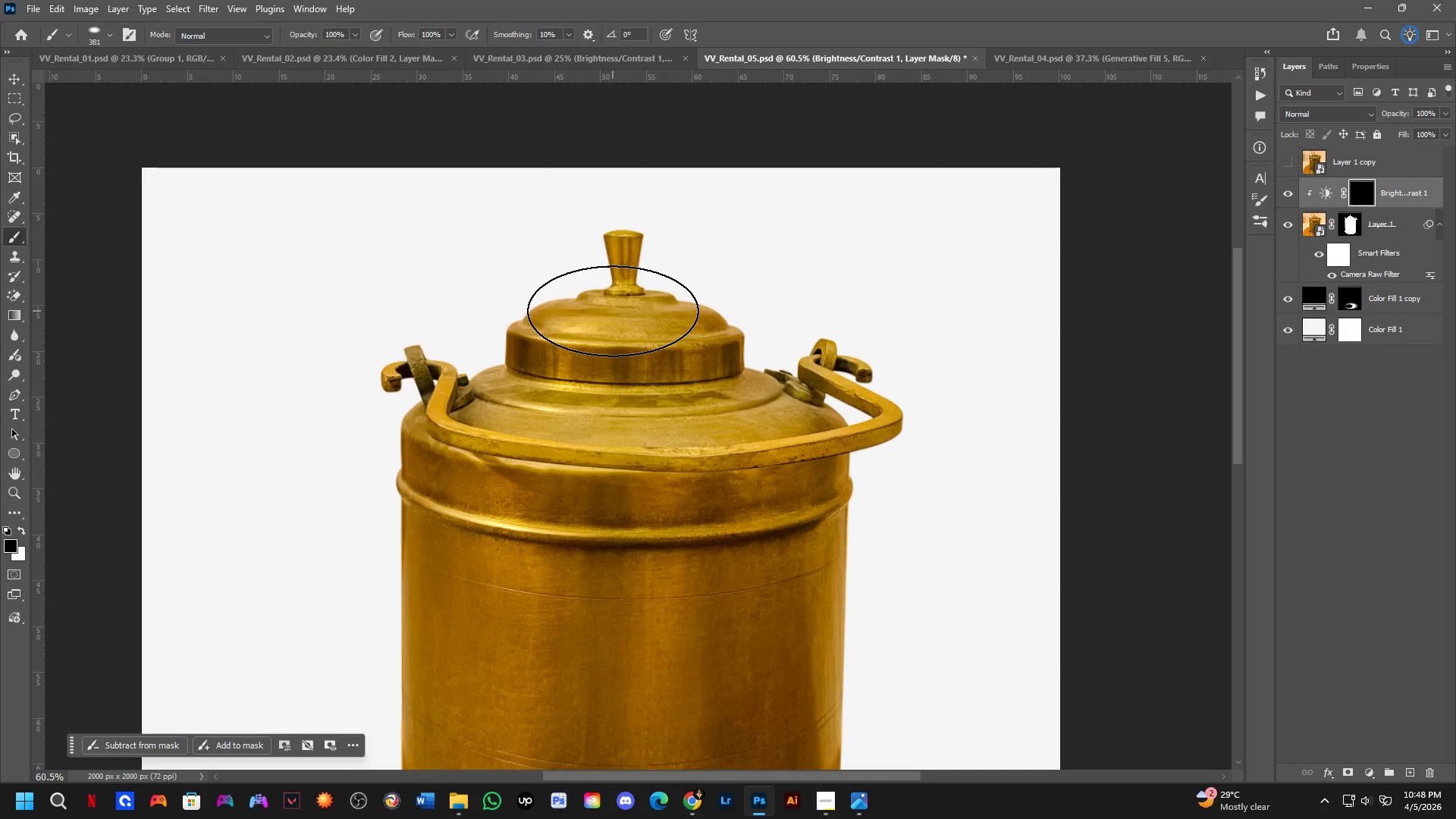 
left_click_drag(start_coordinate=[641, 236], to_coordinate=[613, 341])
 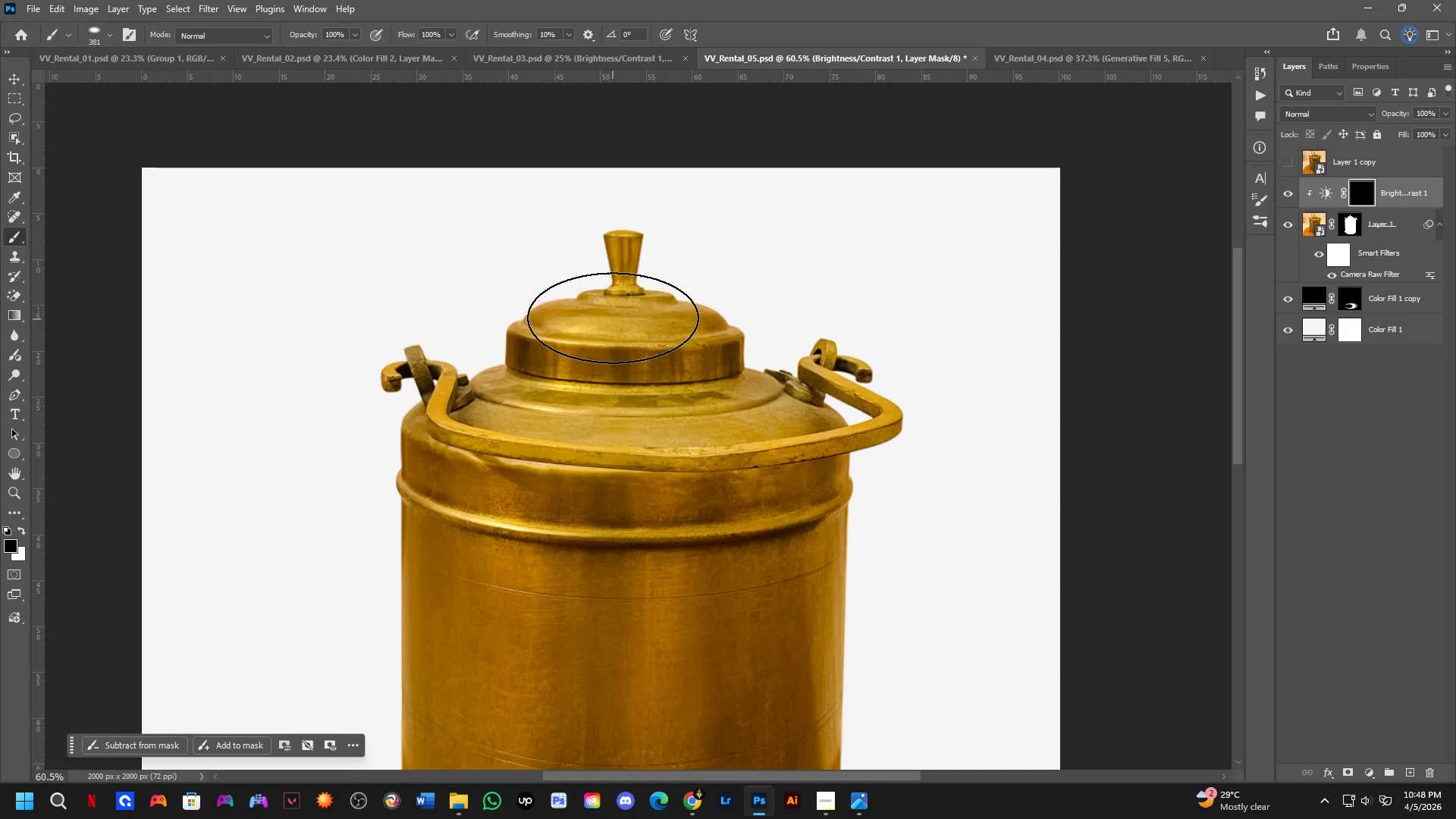 
scroll: coordinate [626, 237], scroll_direction: up, amount: 4.0
 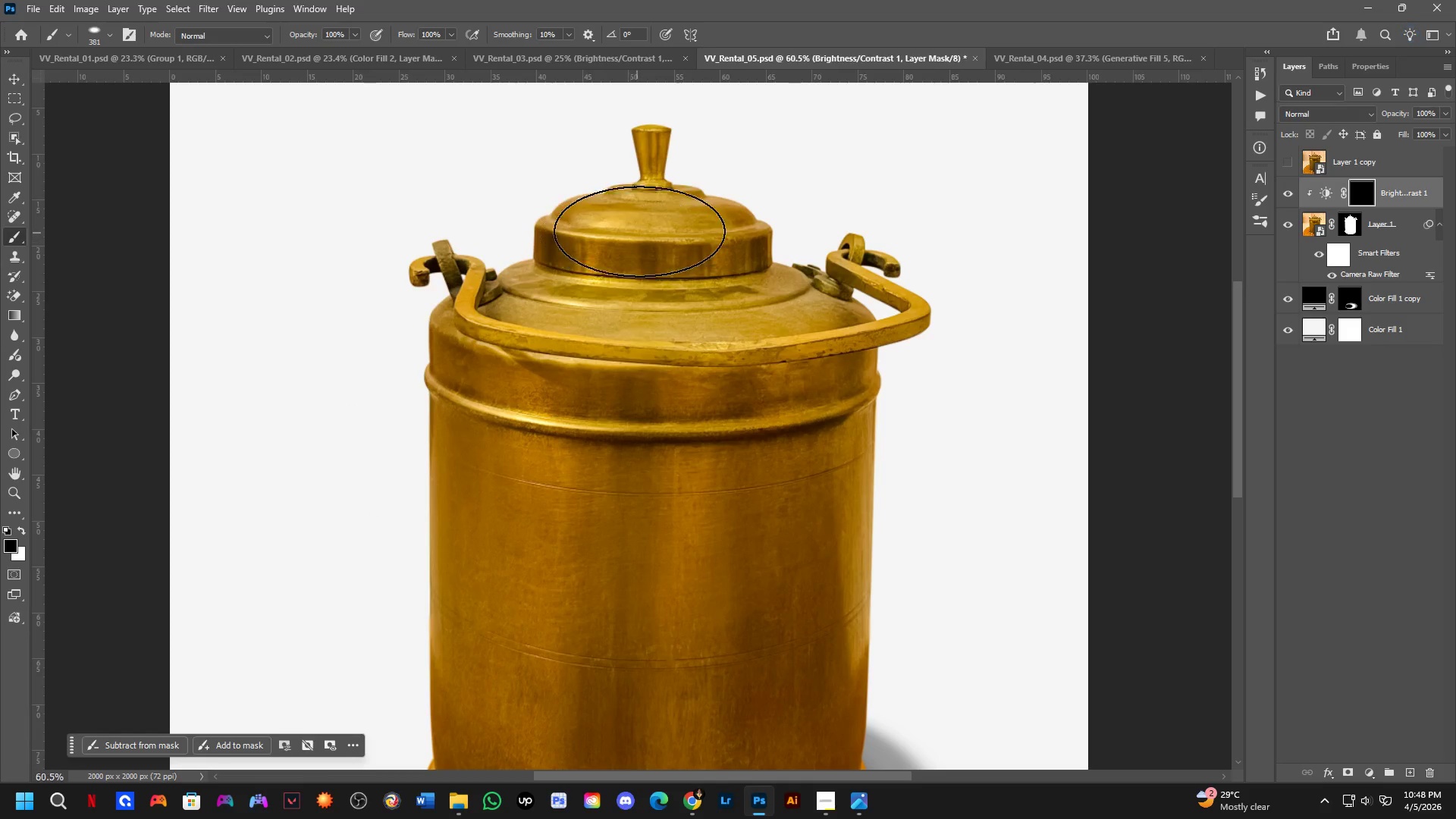 
left_click([613, 311])
 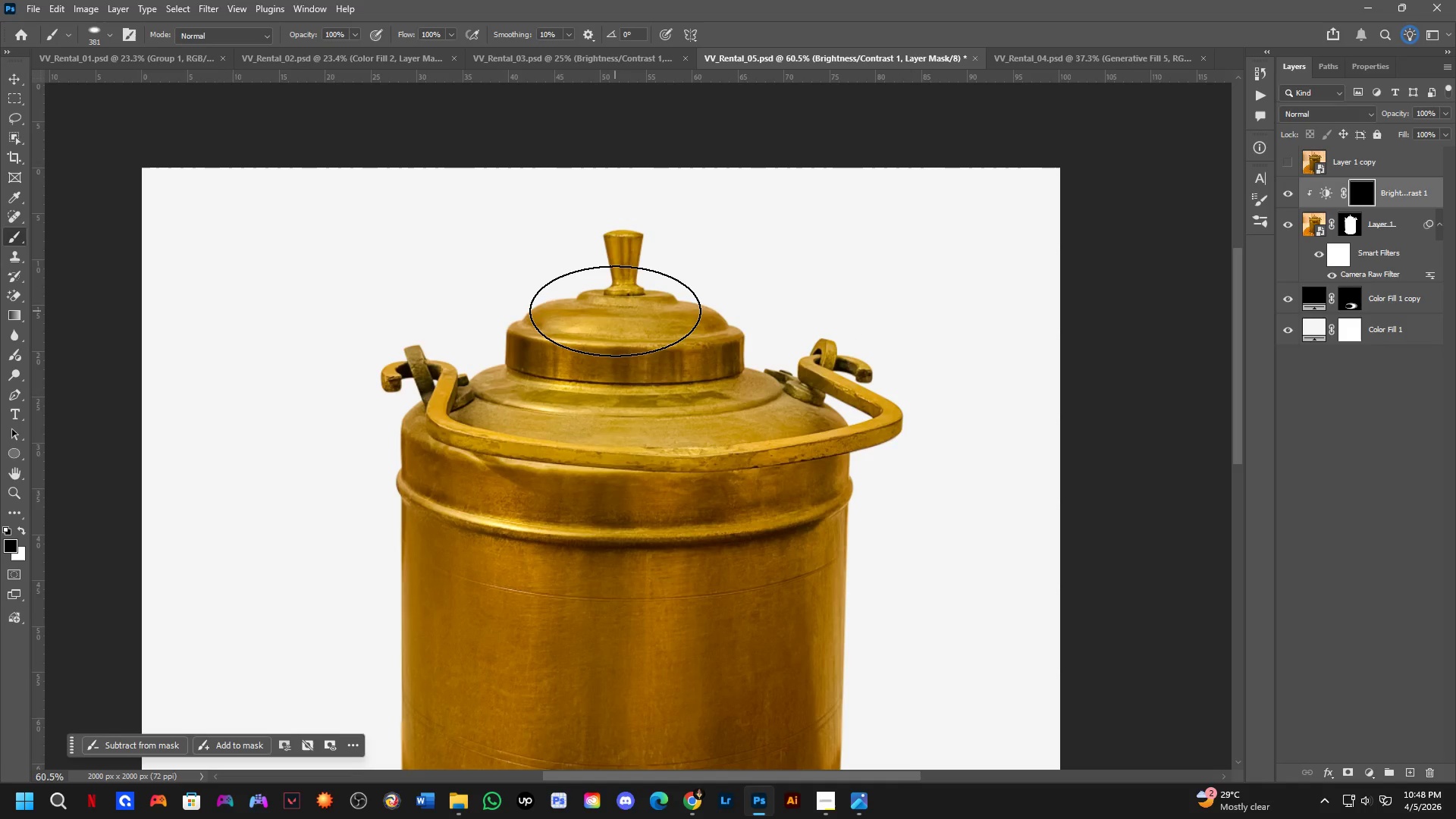 
key(X)
 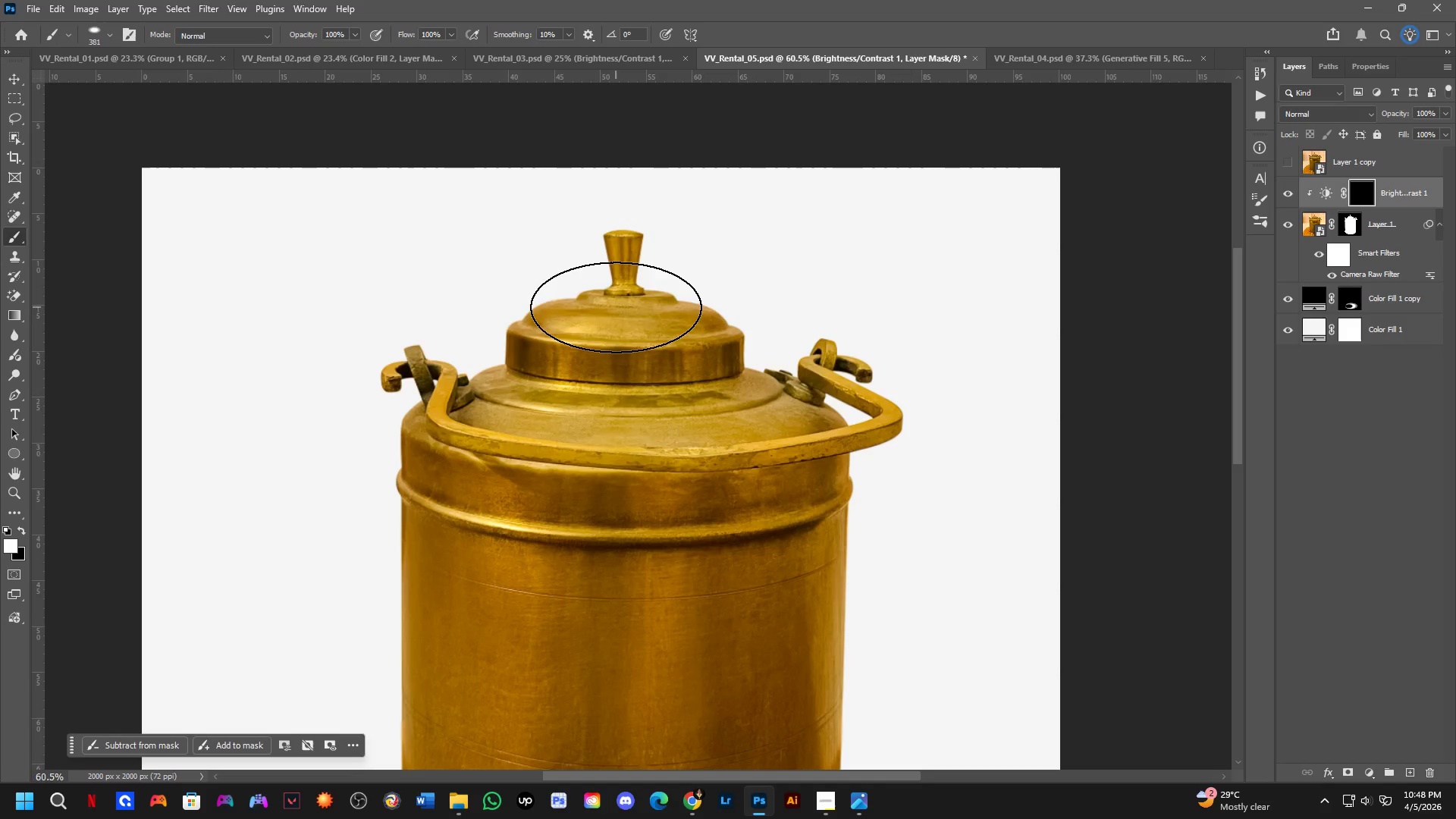 
double_click([616, 306])
 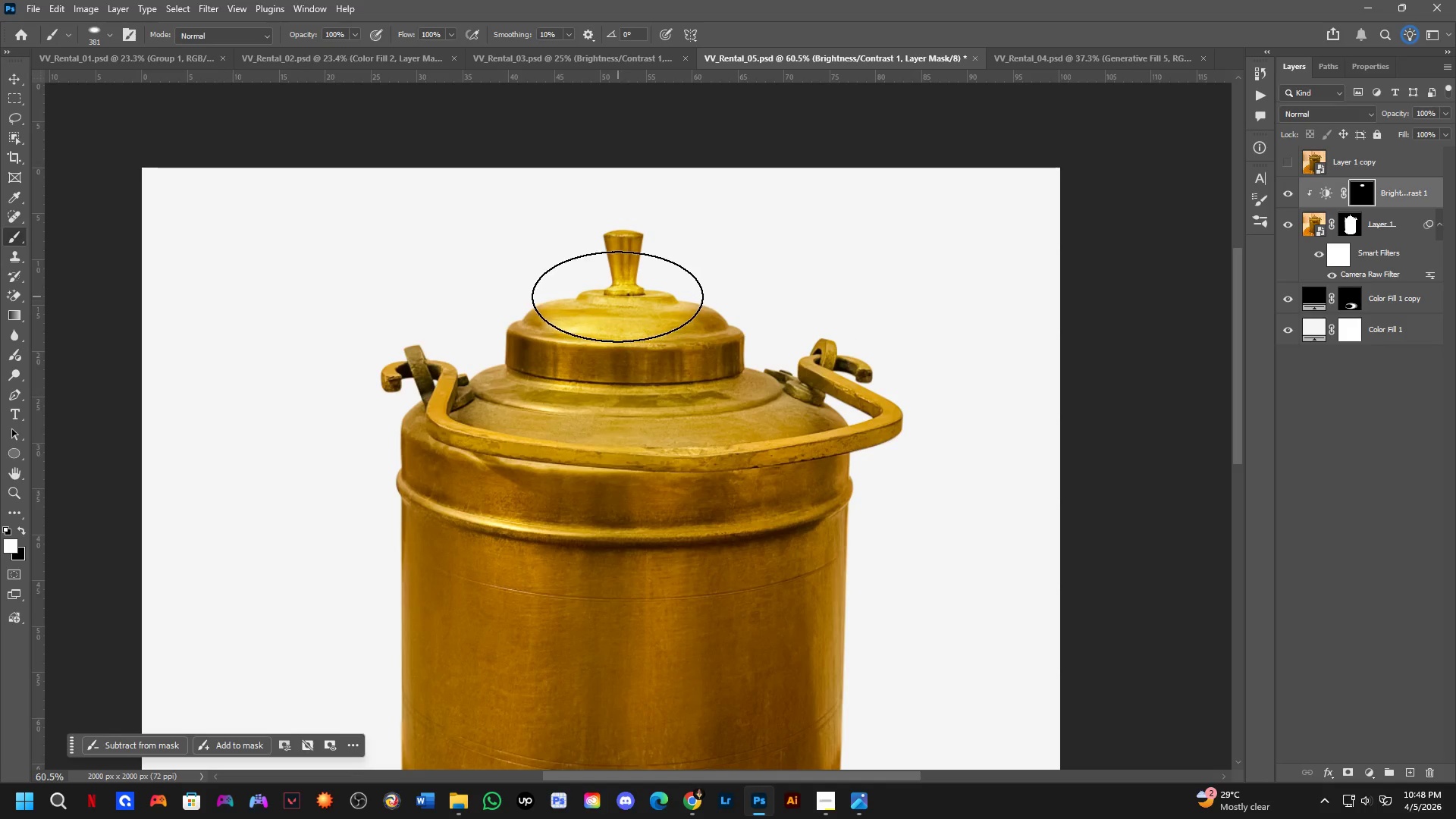 
left_click_drag(start_coordinate=[602, 296], to_coordinate=[598, 297])
 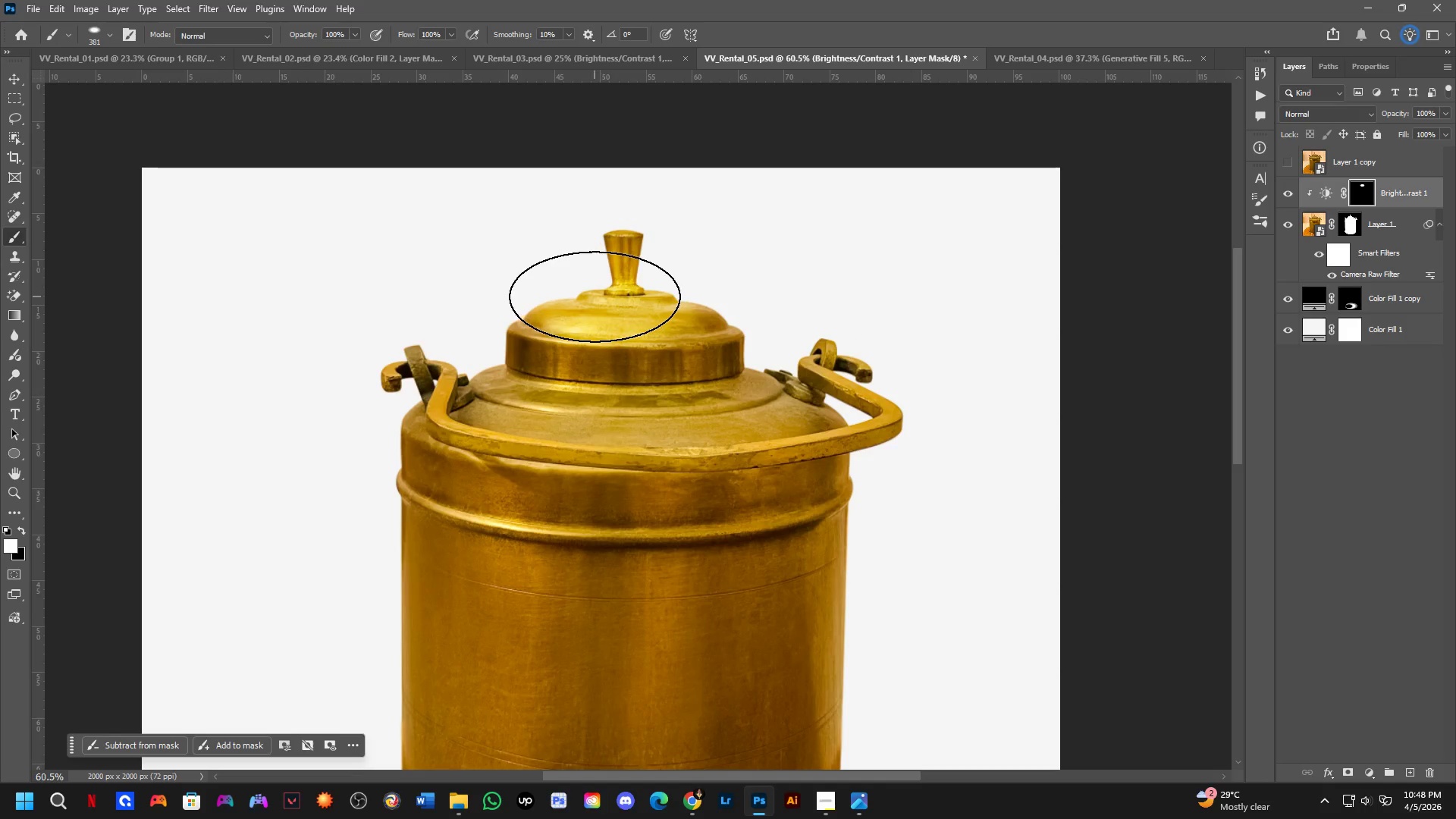 
double_click([594, 297])
 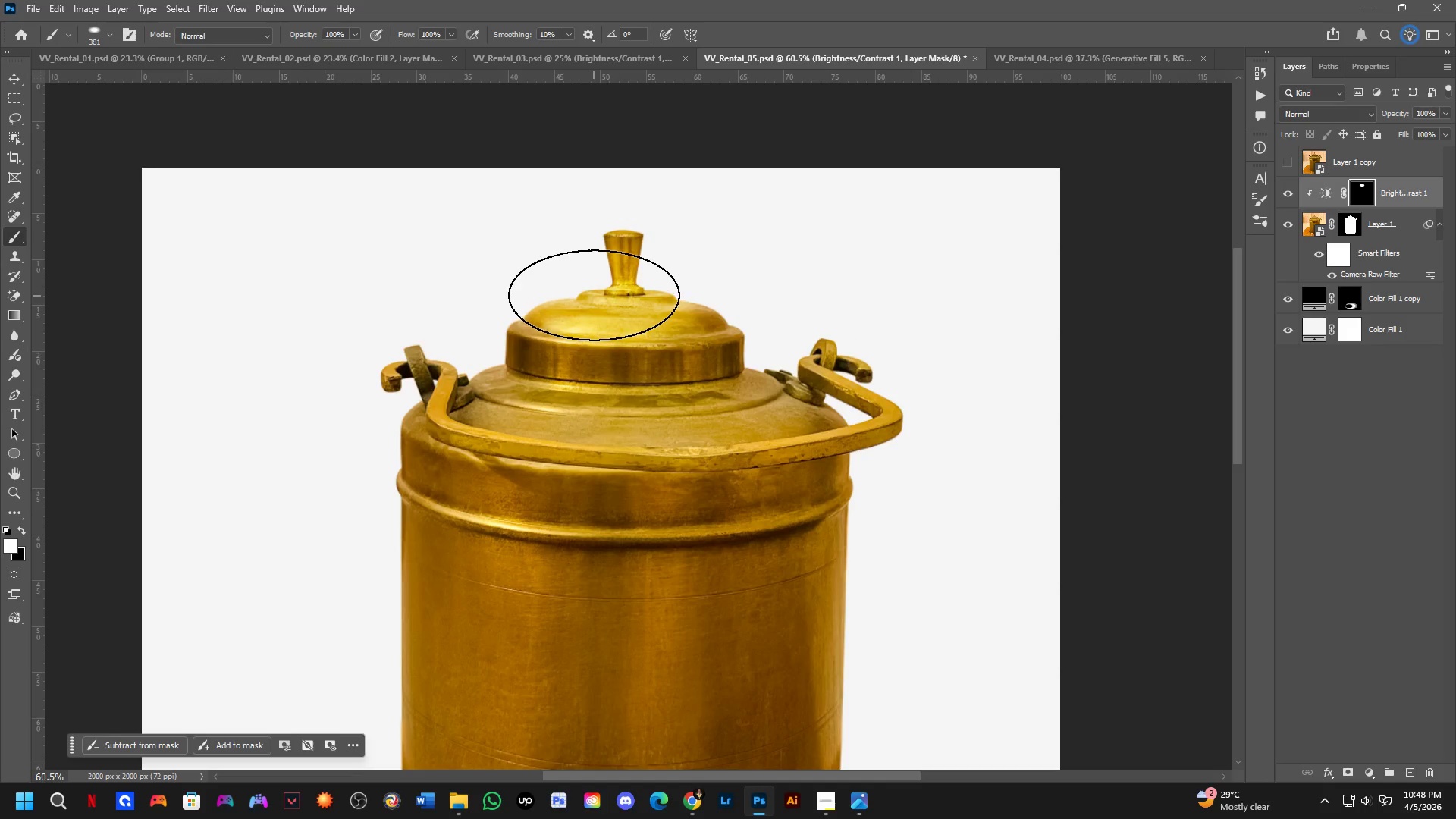 
key(X)
 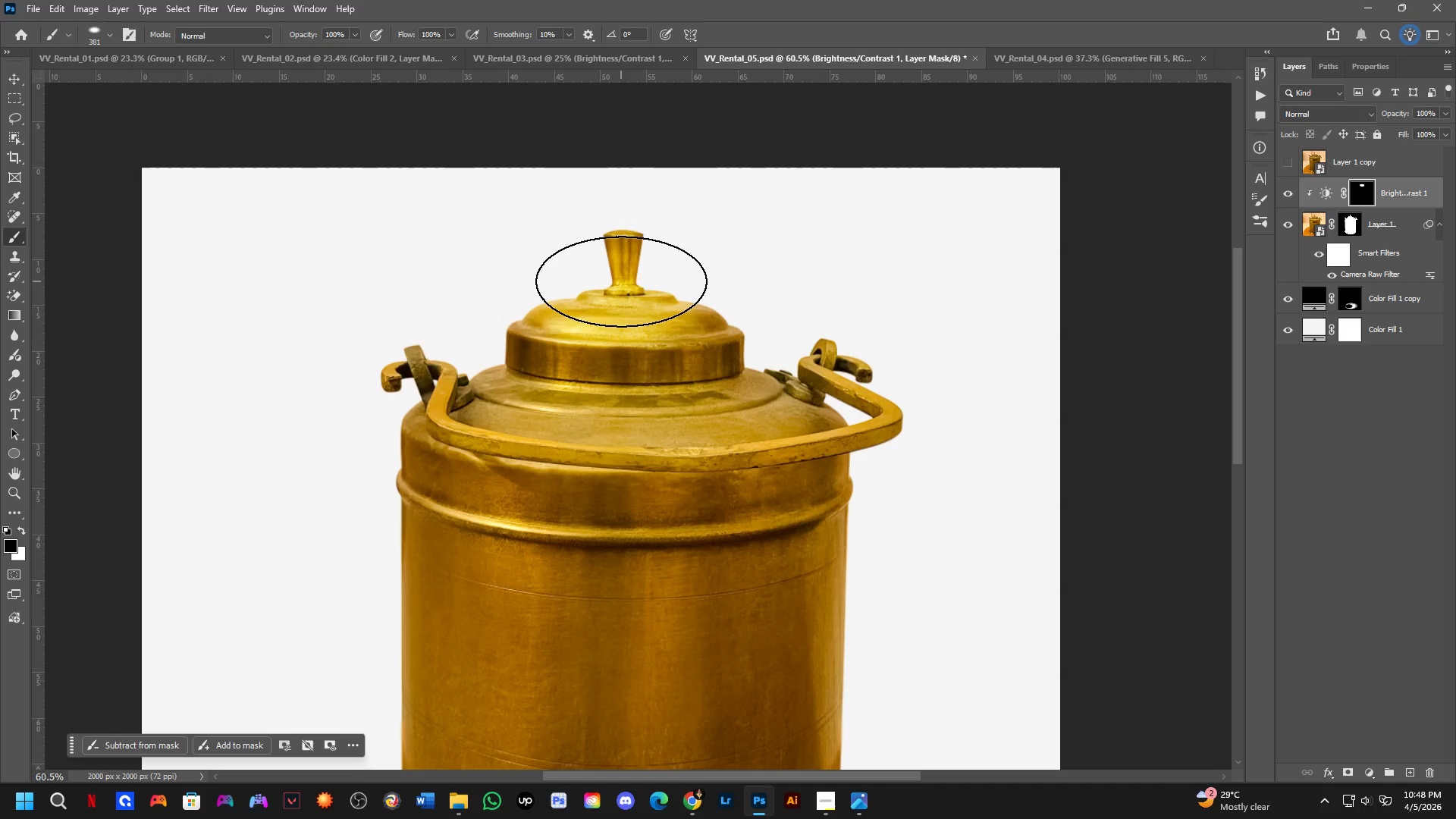 
left_click([620, 287])
 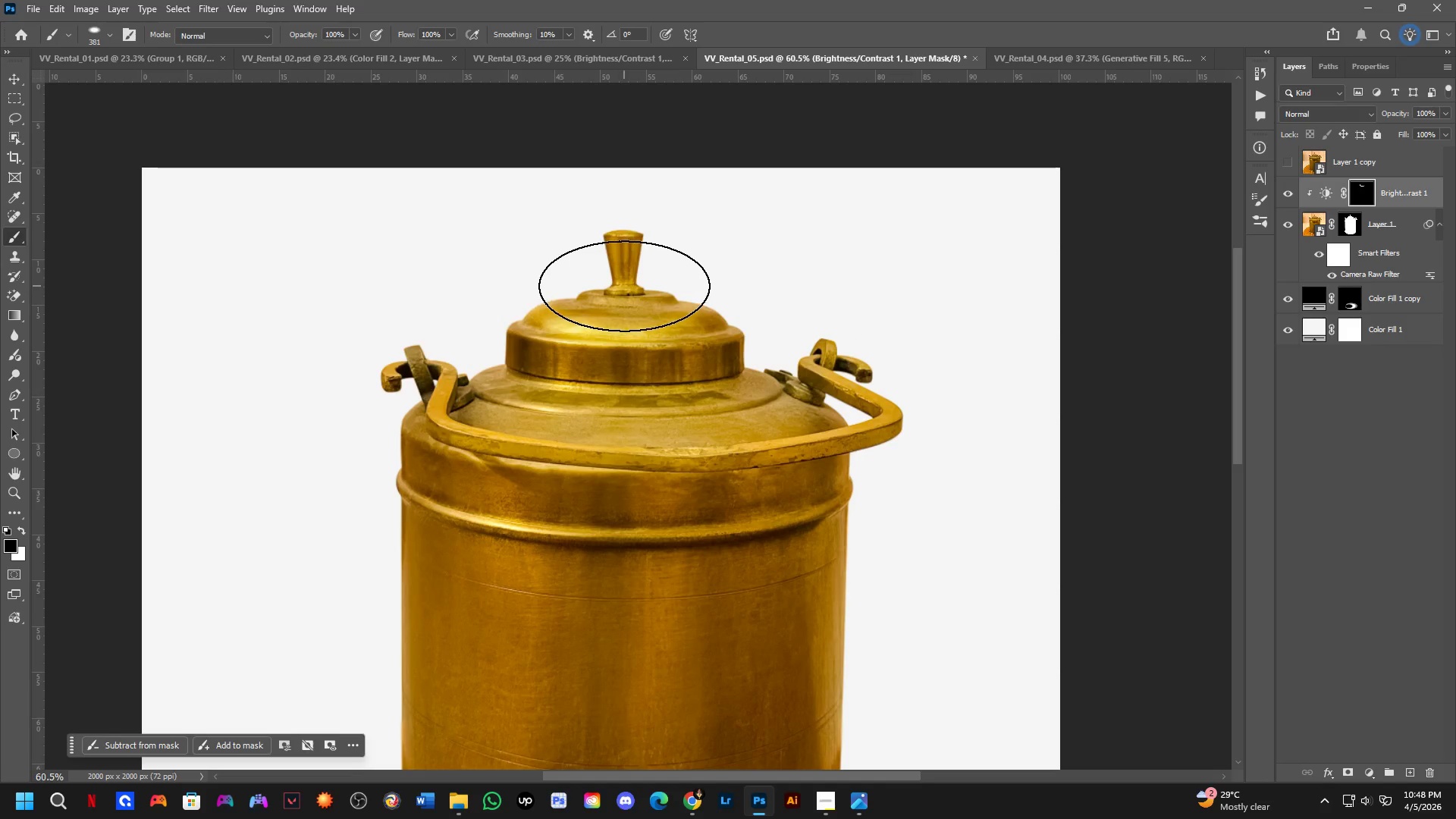 
left_click_drag(start_coordinate=[628, 282], to_coordinate=[676, 199])
 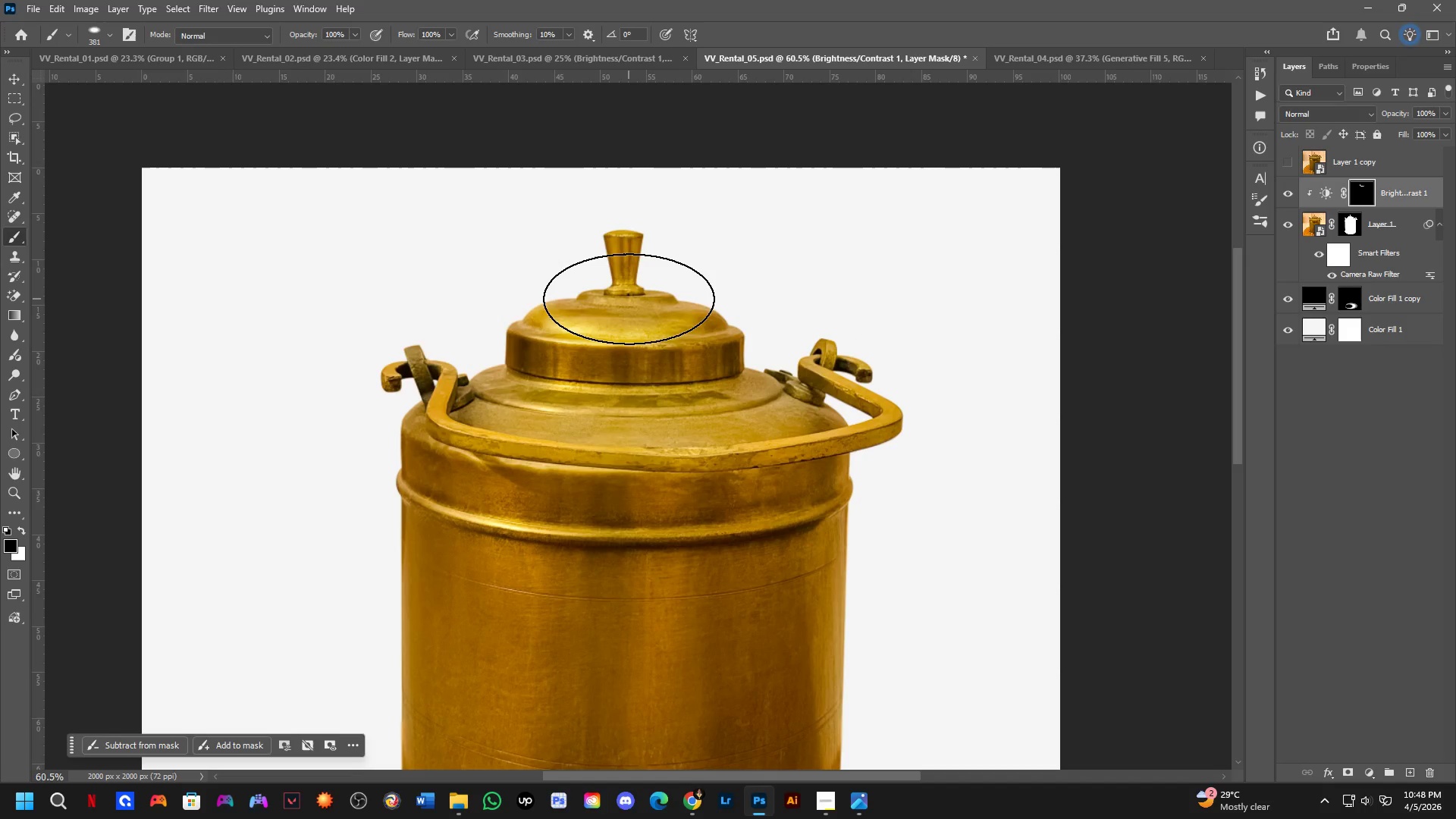 
key(Control+Z)
 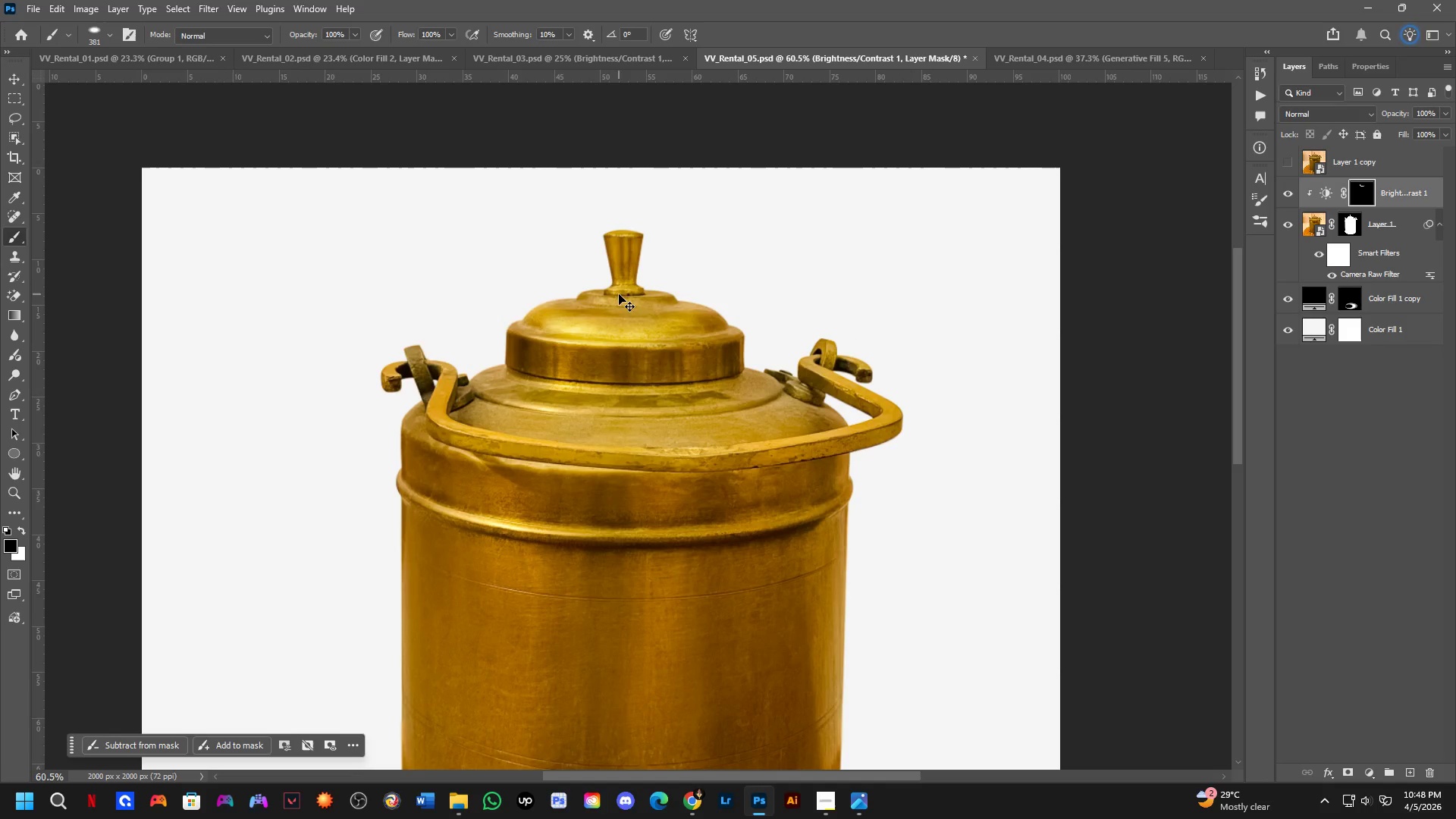 
key(Control+Z)
 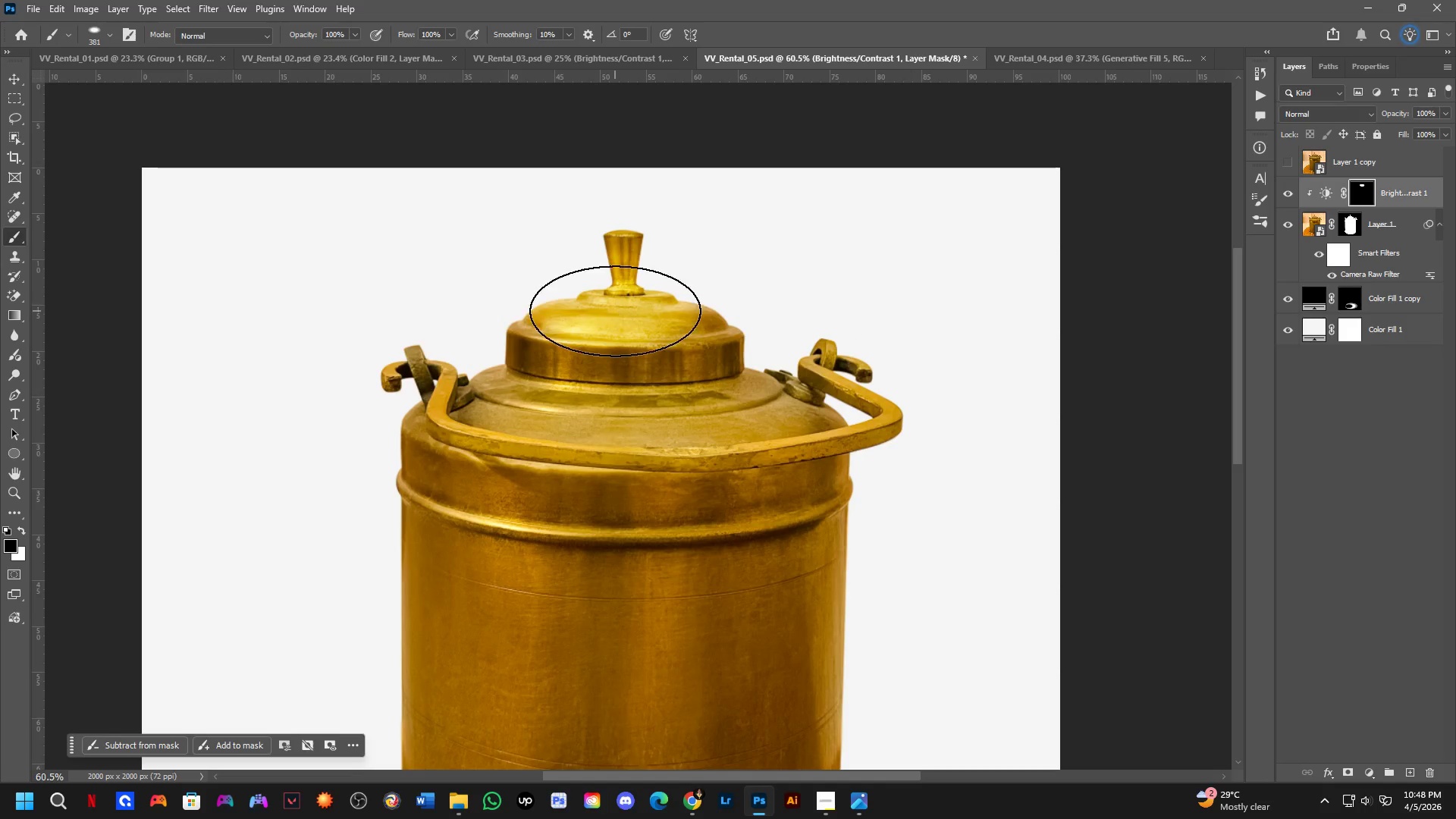 
scroll: coordinate [608, 322], scroll_direction: down, amount: 5.0
 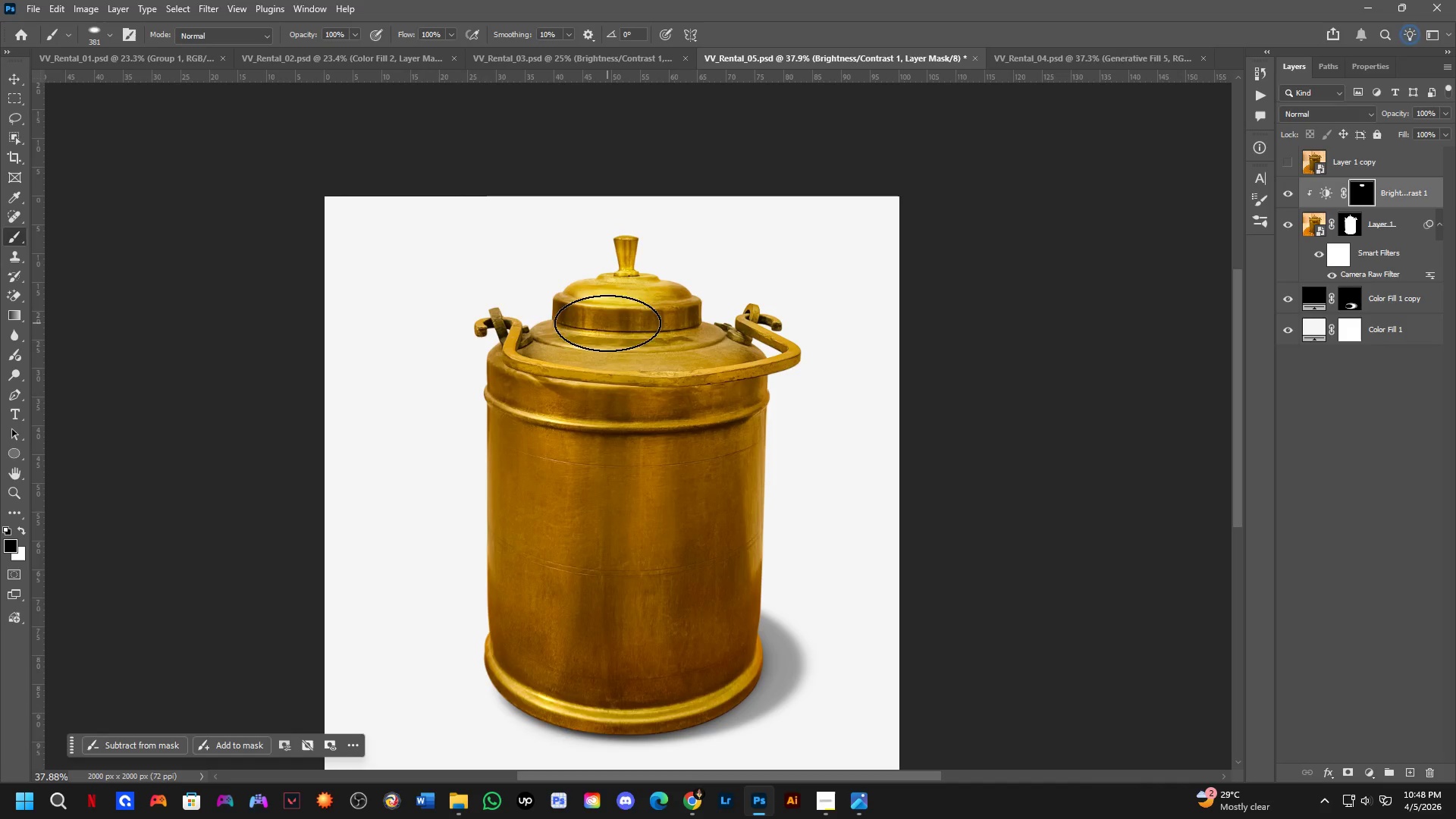 
key(Control+Z)
 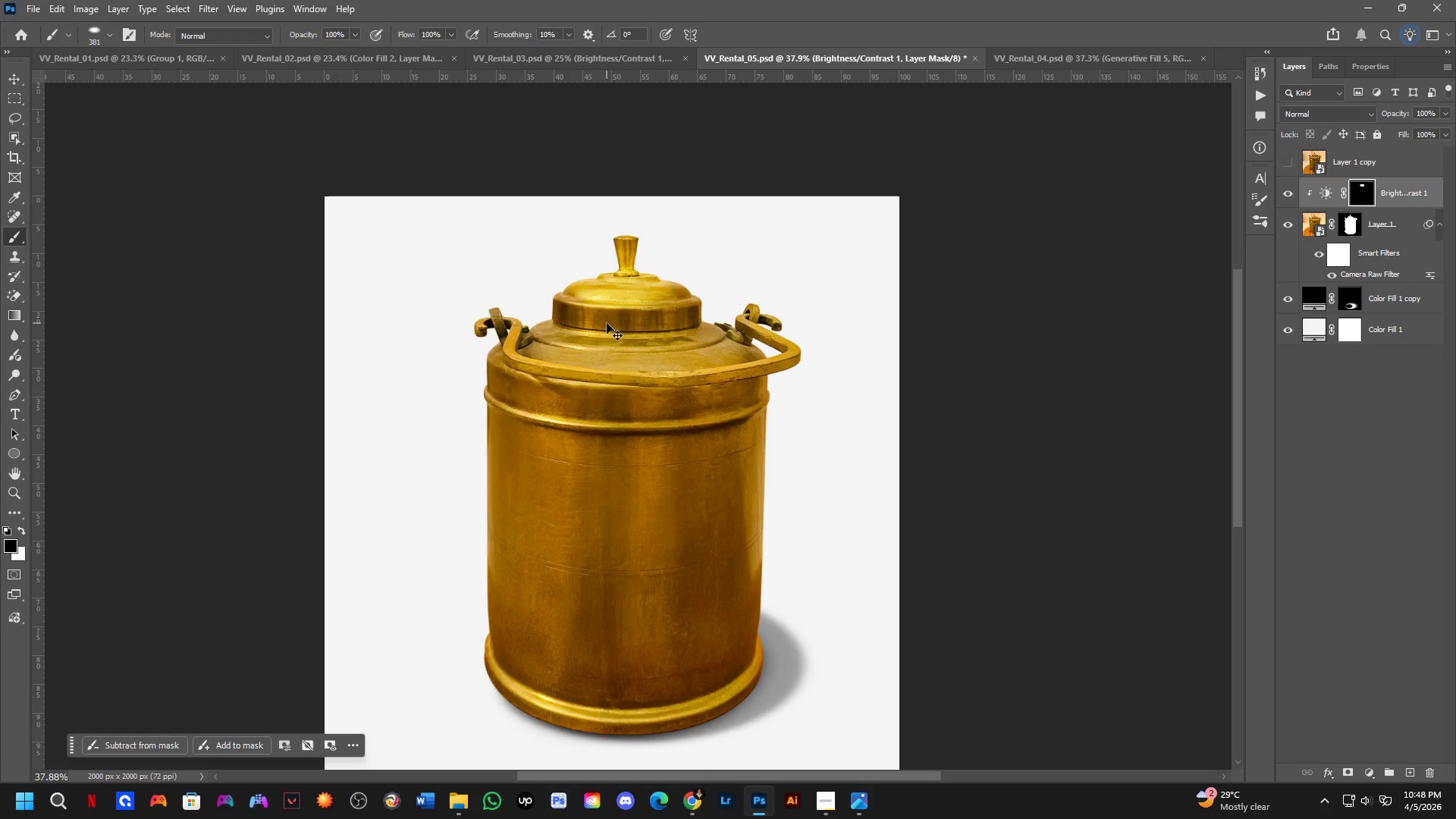 
key(Control+Z)
 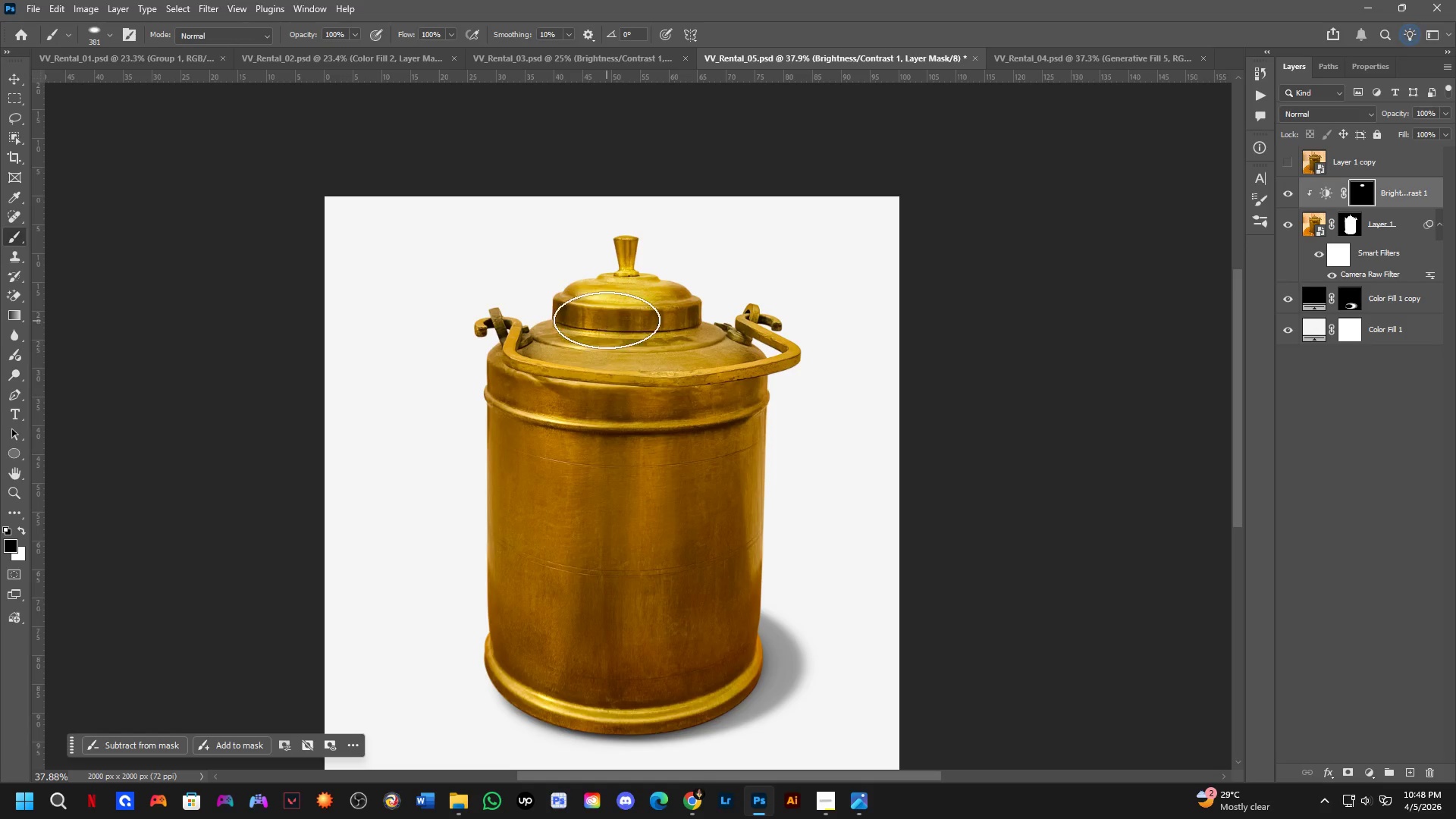 
hold_key(key=AltLeft, duration=0.61)
 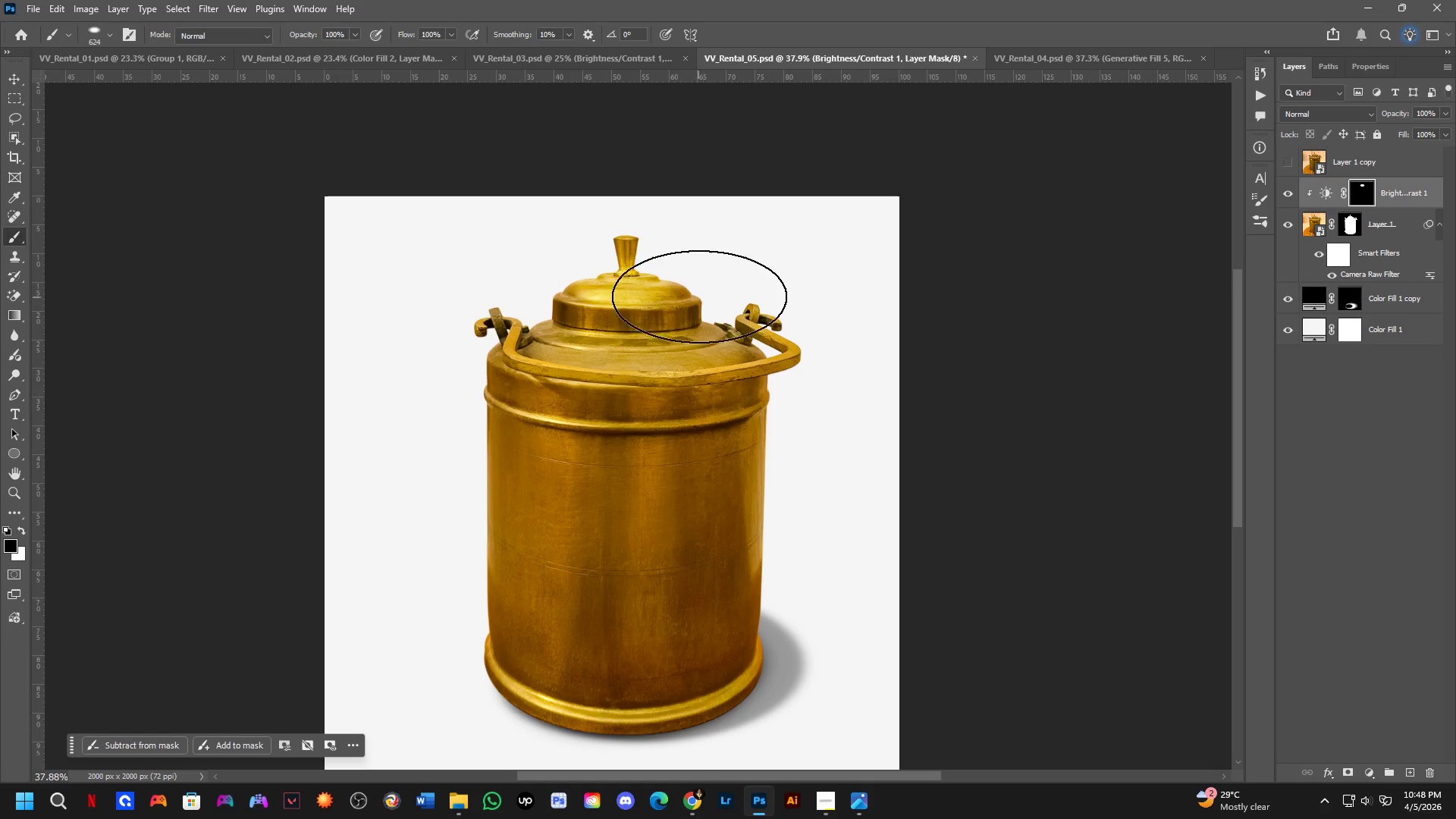 
key(X)
 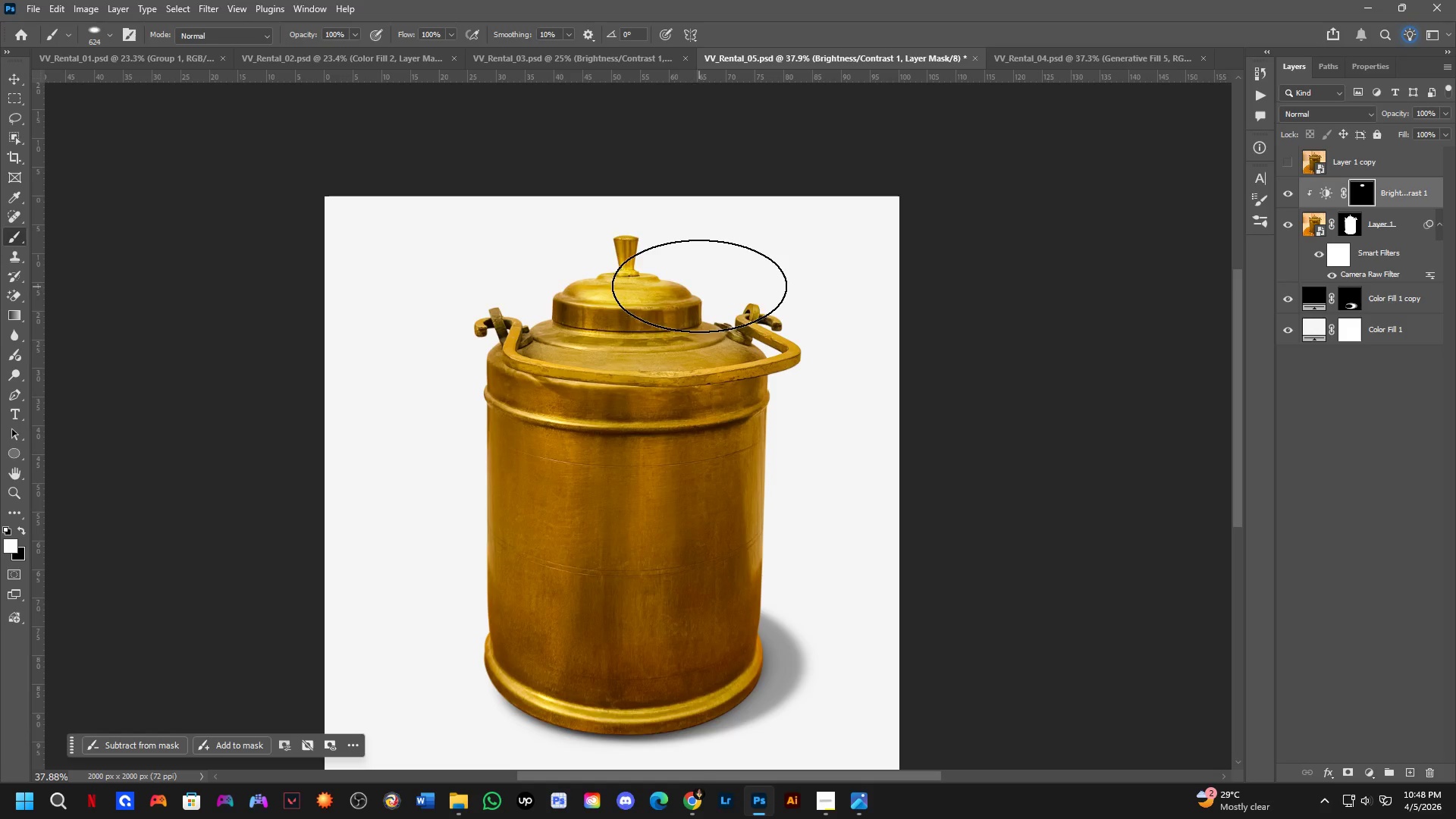 
left_click_drag(start_coordinate=[696, 283], to_coordinate=[622, 293])
 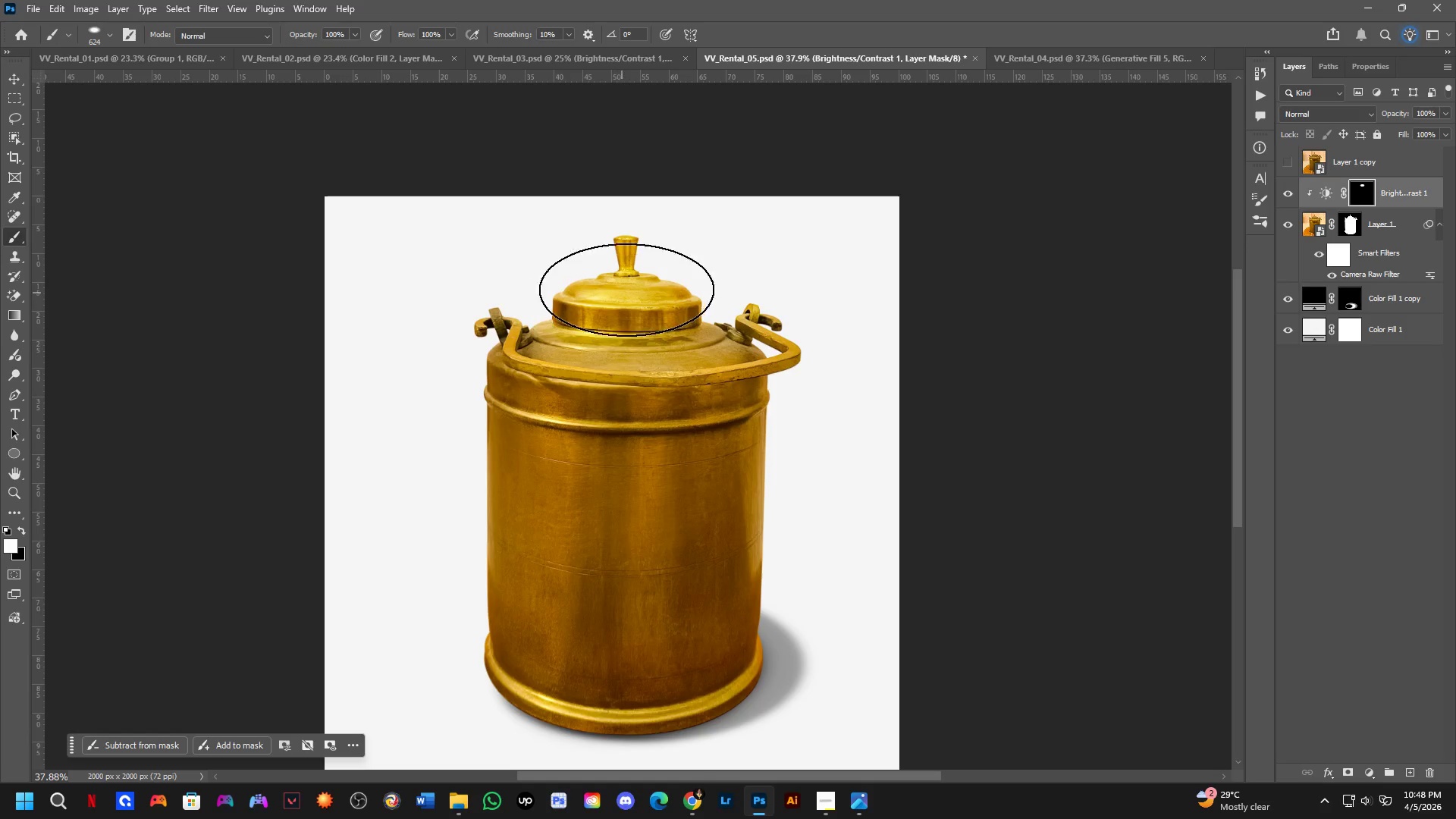 
key(Control+ControlLeft)
 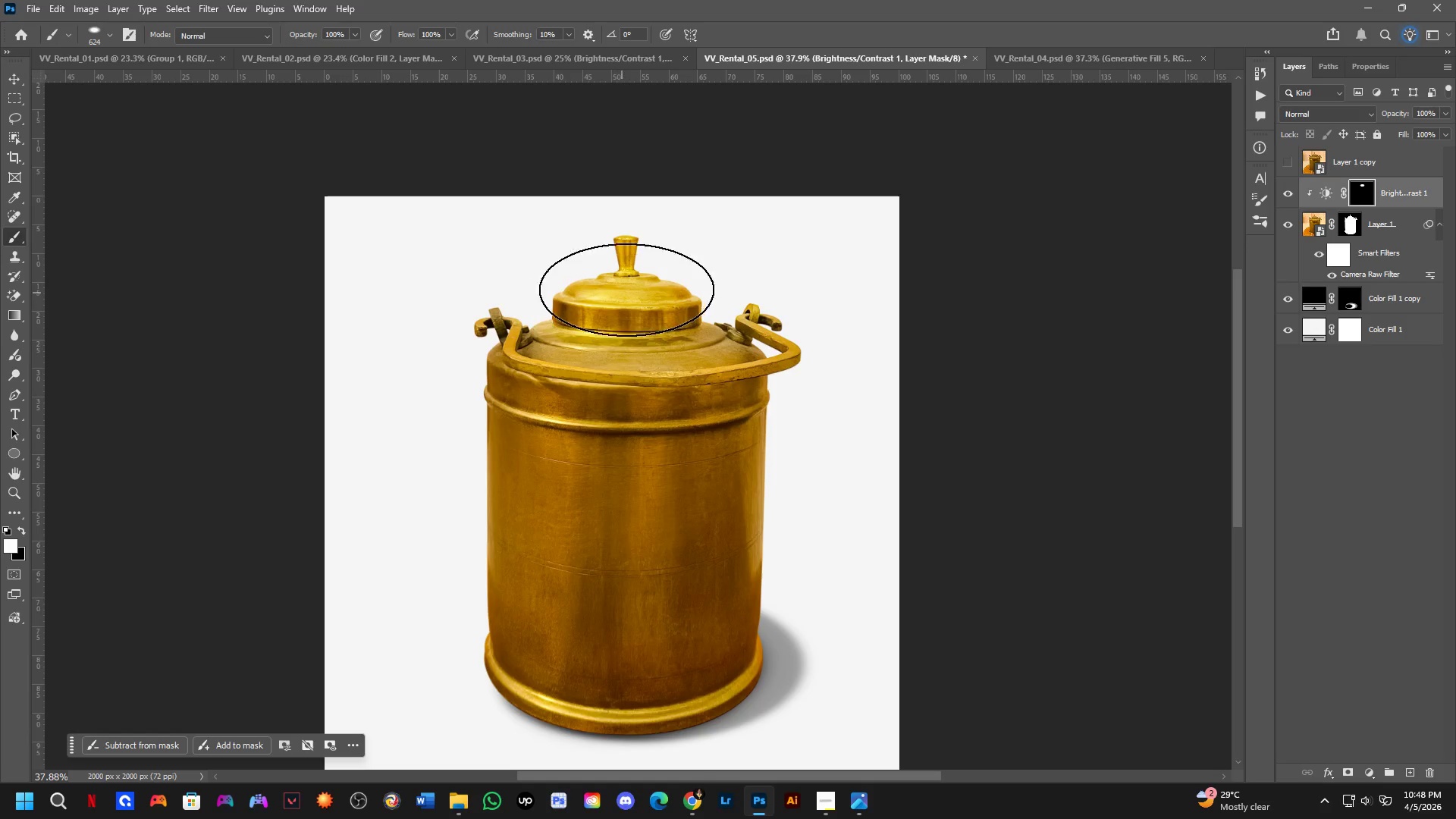 
key(Control+Z)
 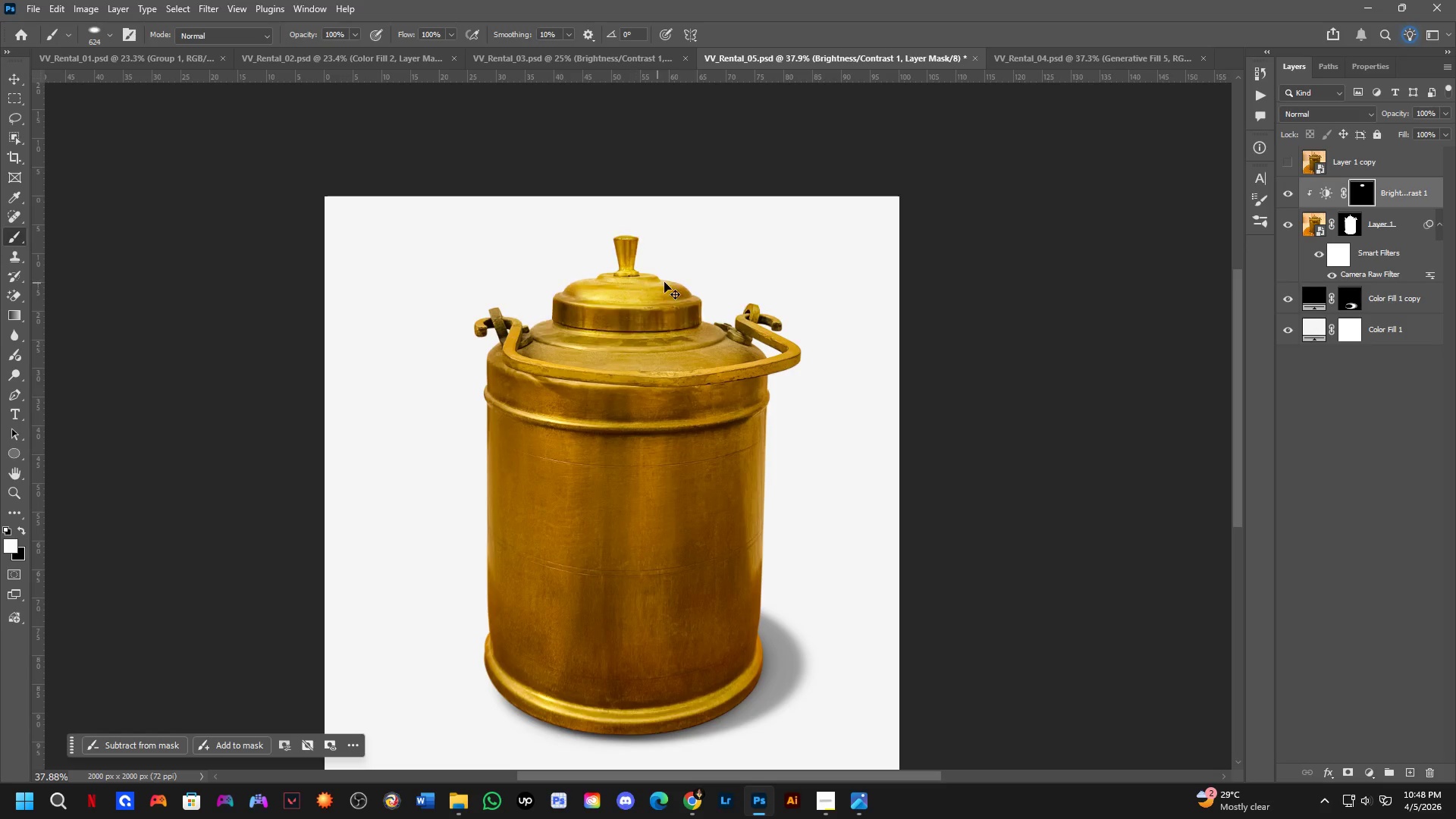 
type(xx)
 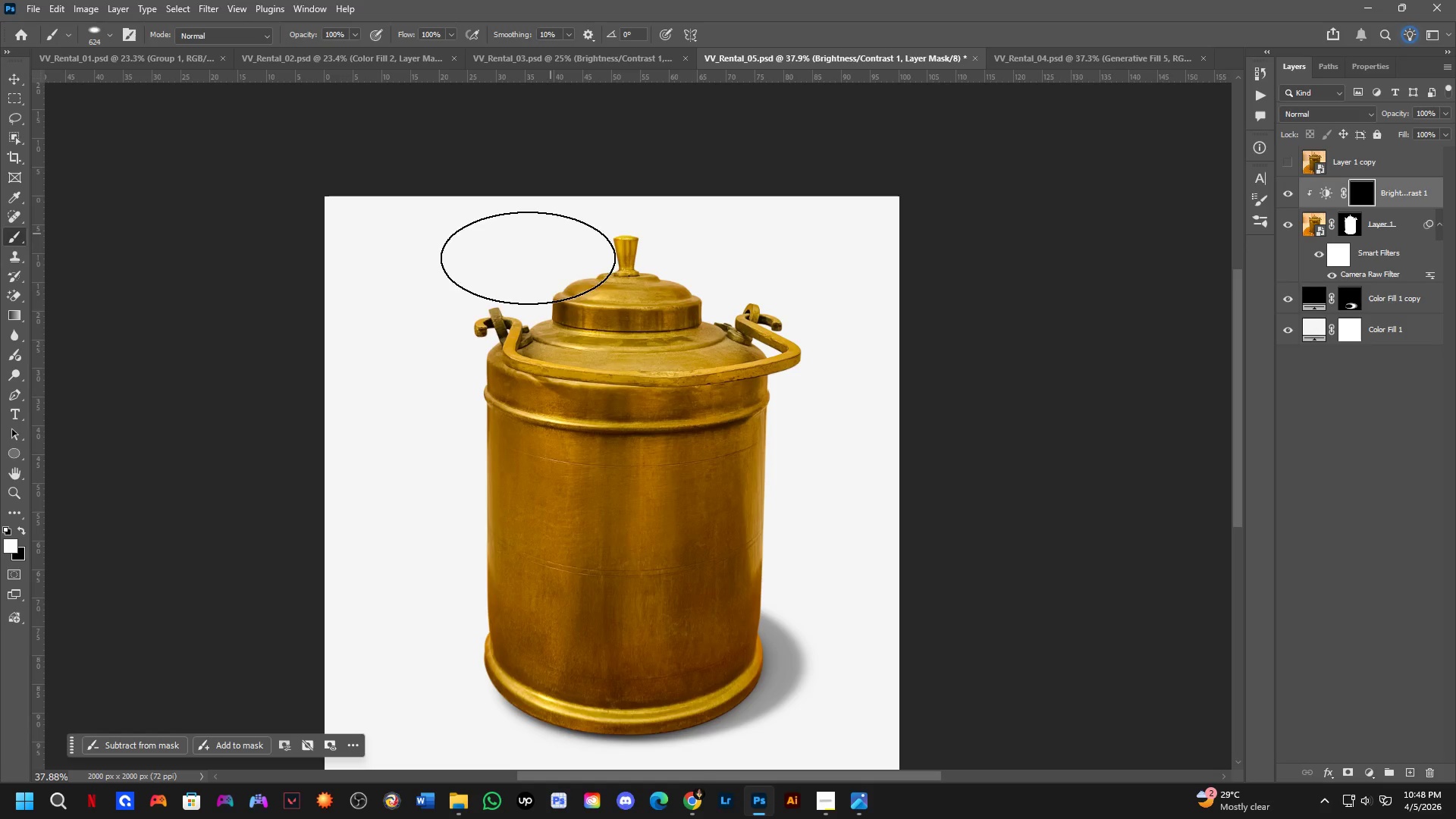 
left_click_drag(start_coordinate=[679, 275], to_coordinate=[551, 263])
 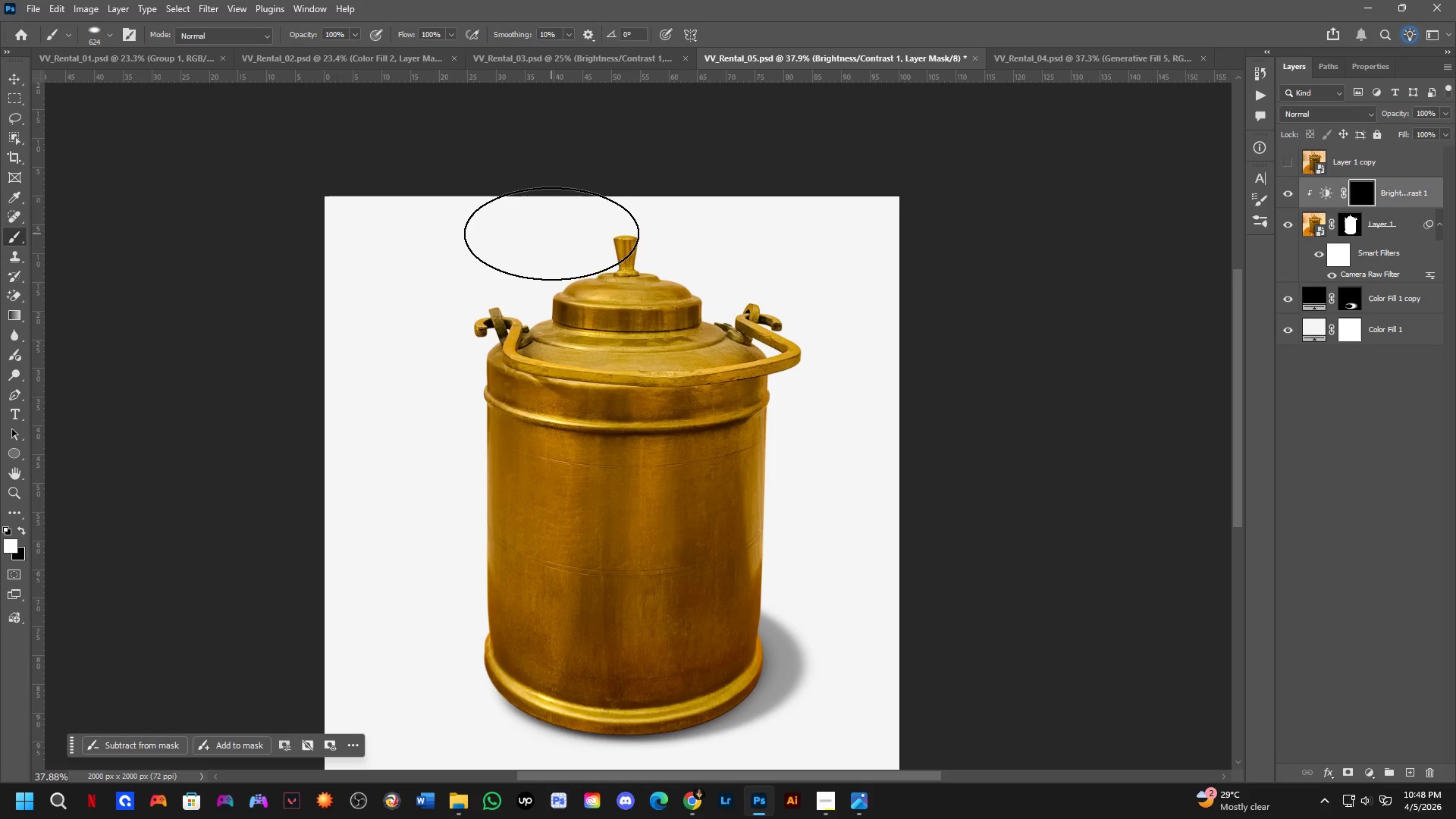 
left_click_drag(start_coordinate=[551, 234], to_coordinate=[406, 441])
 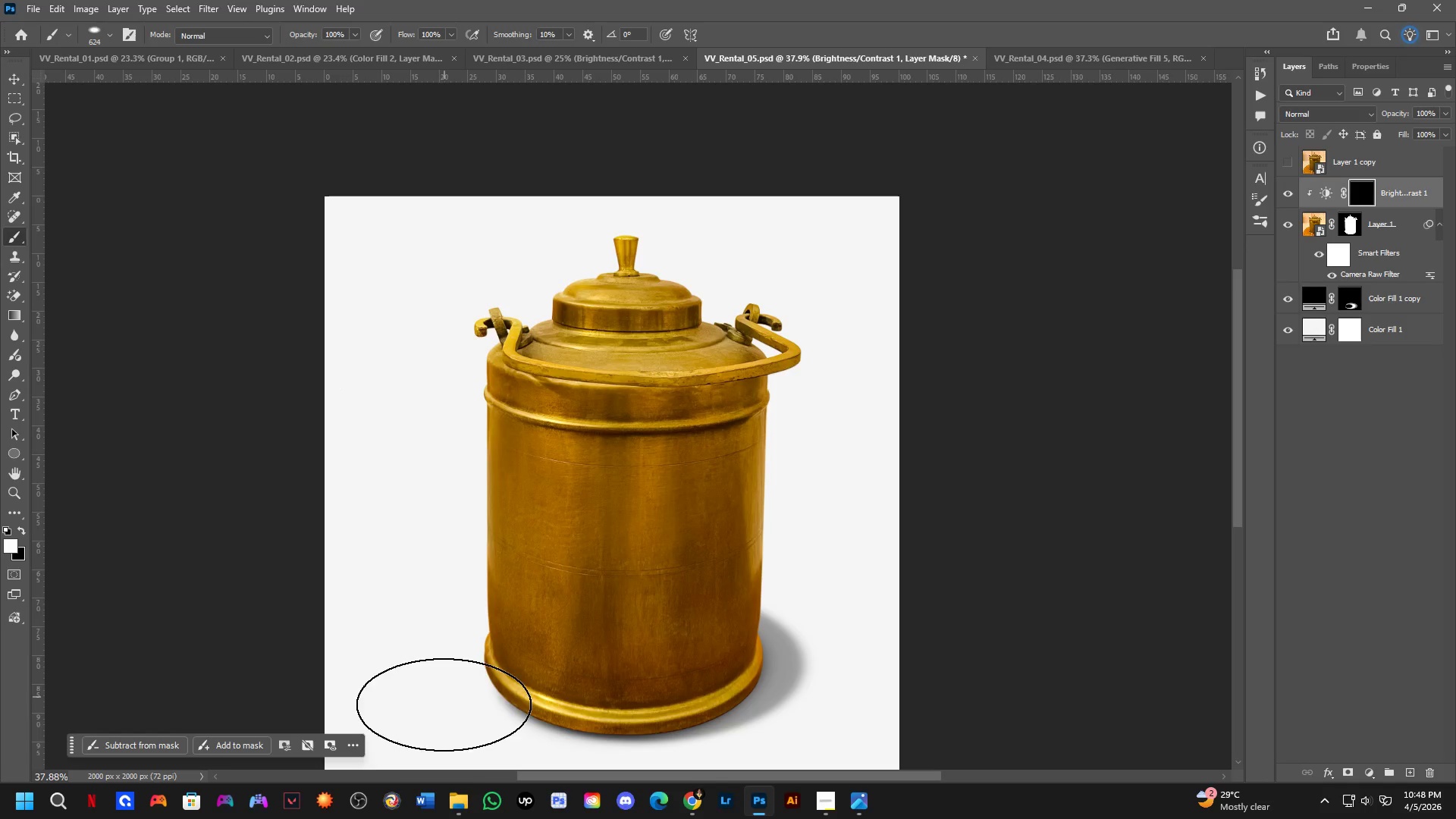 
hold_key(key=ShiftLeft, duration=0.56)
 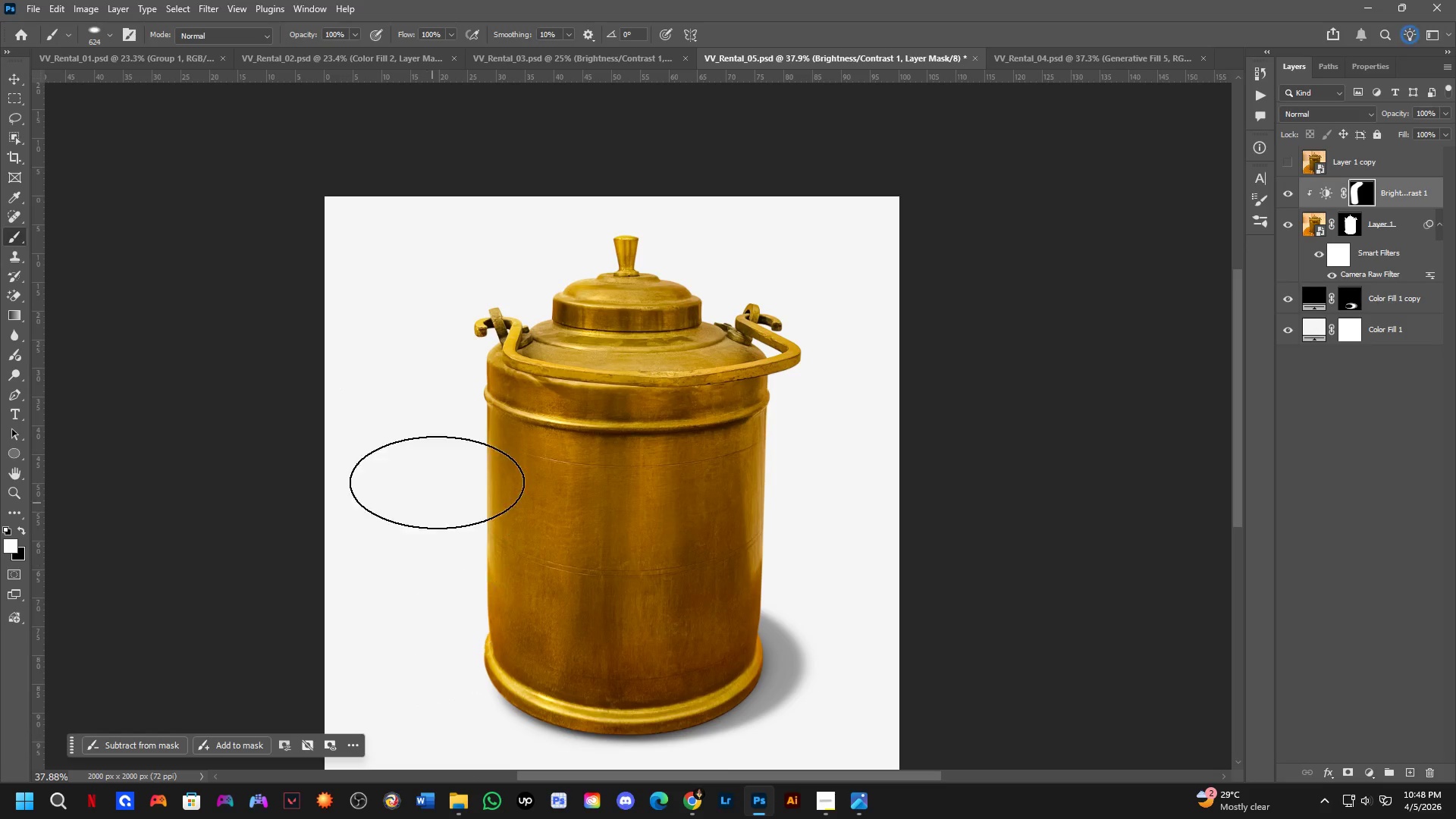 
hold_key(key=ShiftLeft, duration=0.52)
left_click([446, 260])
 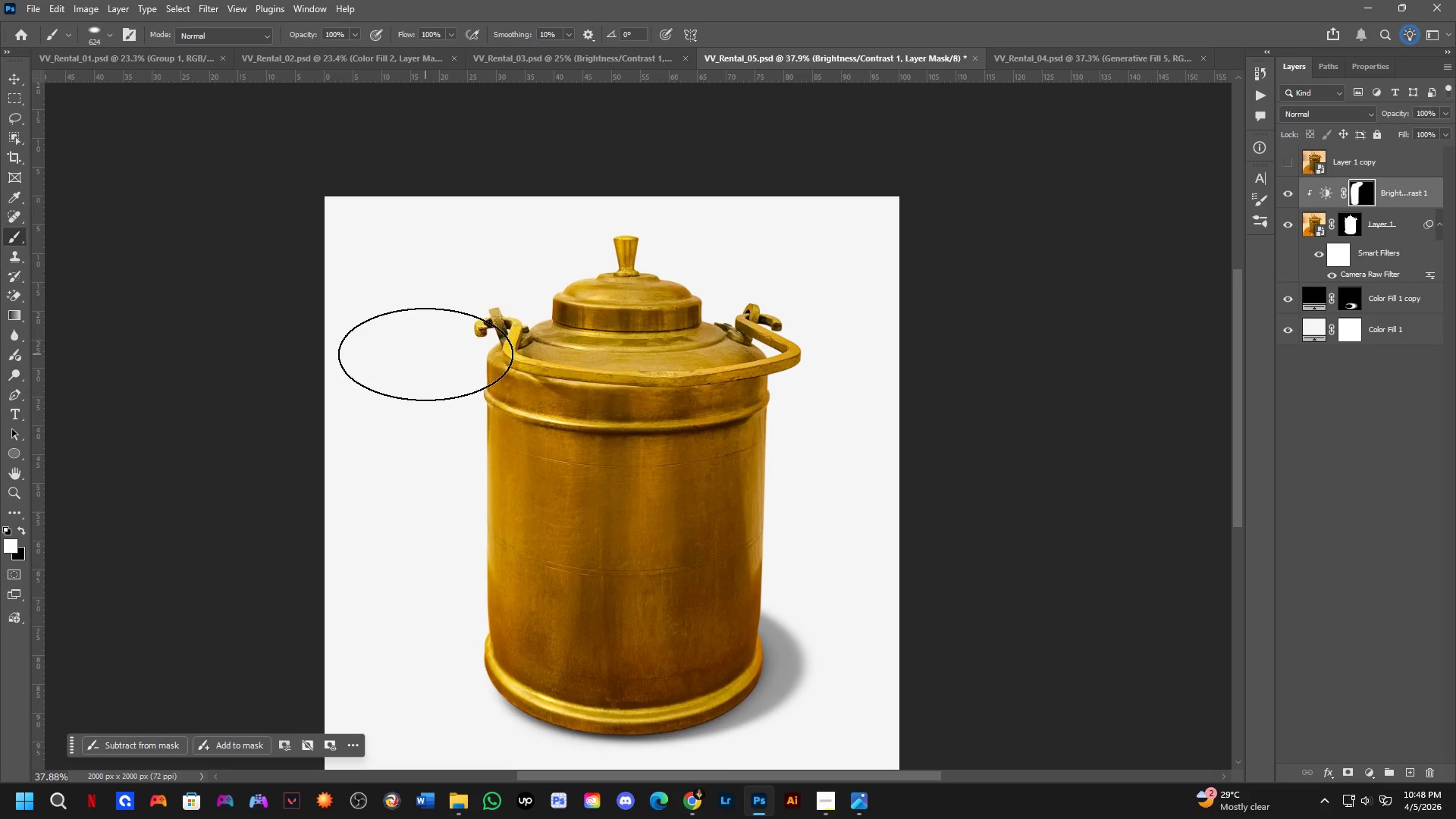 
hold_key(key=AltLeft, duration=0.75)
 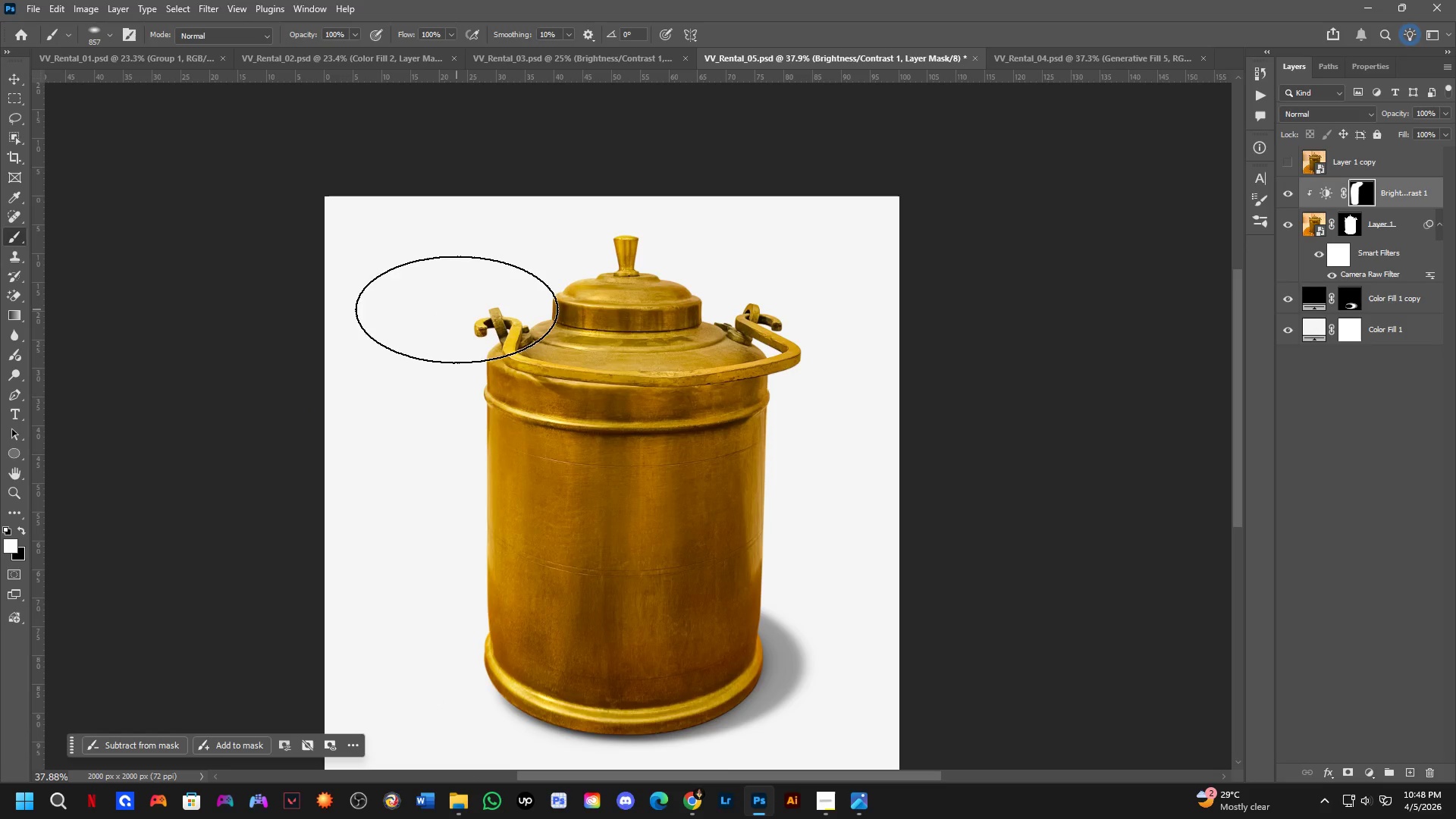 
left_click_drag(start_coordinate=[450, 321], to_coordinate=[438, 635])
 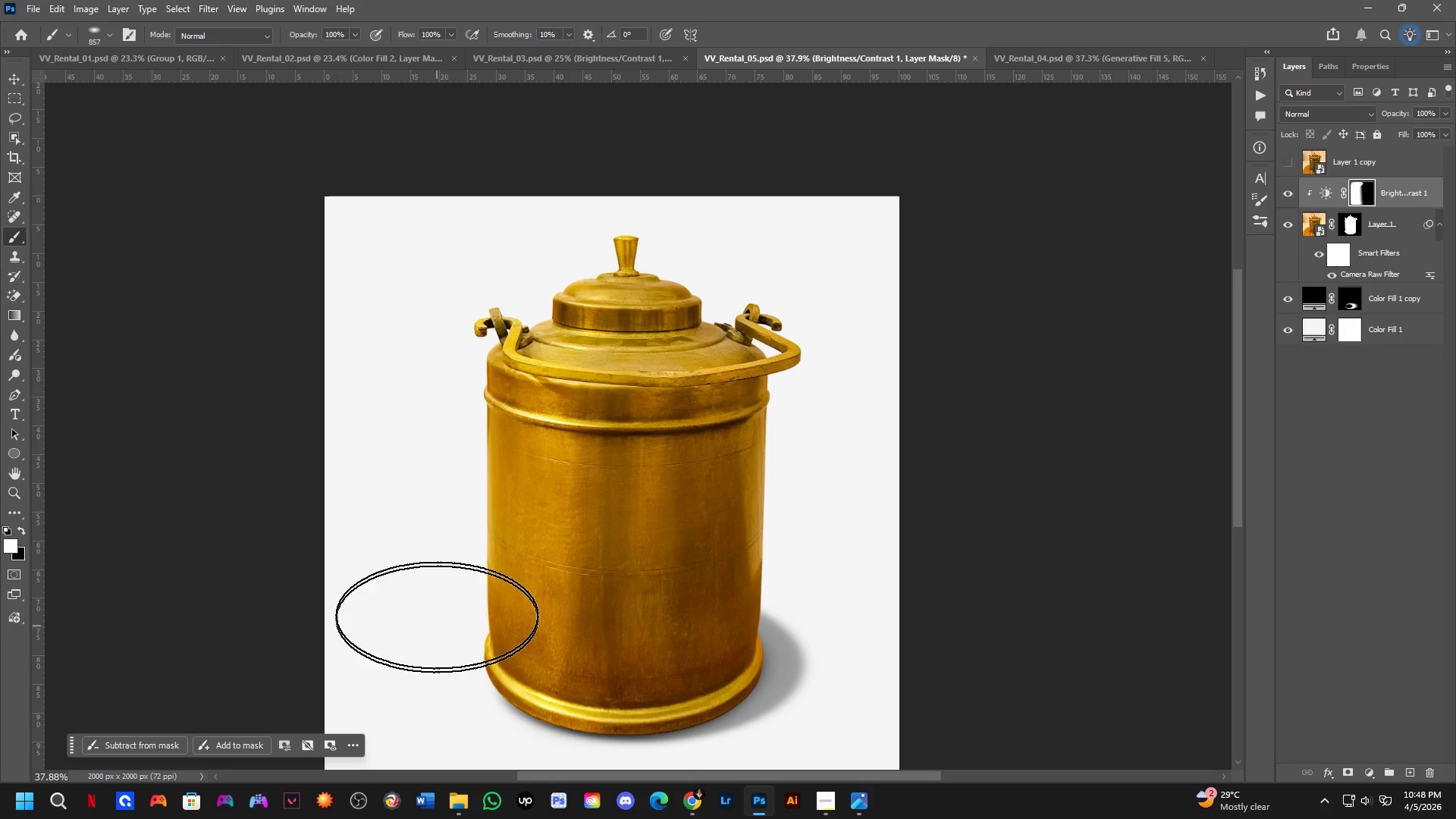 
key(Control+Z)
 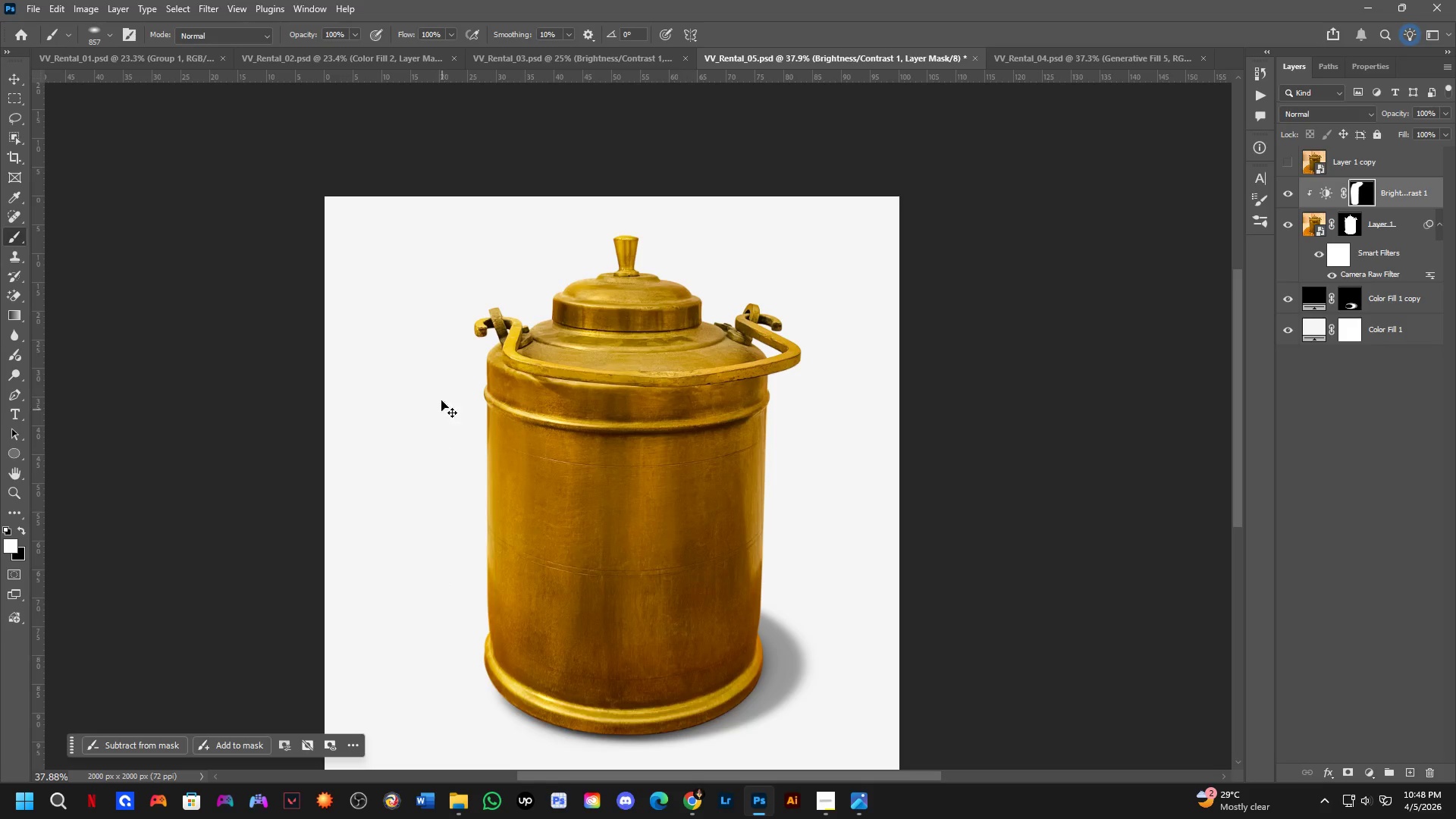 
key(Control+Z)
 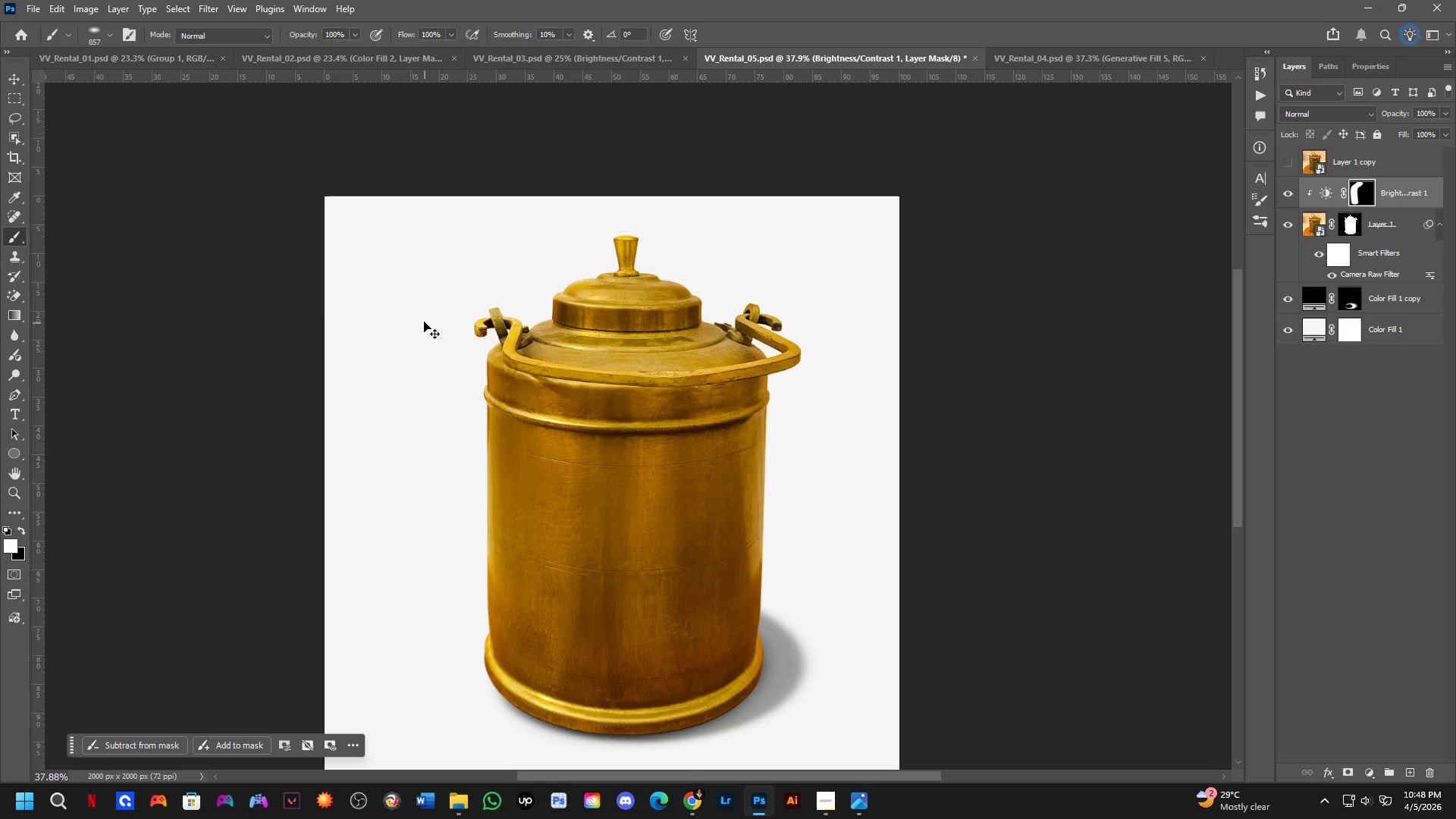 
hold_key(key=AltLeft, duration=0.47)
 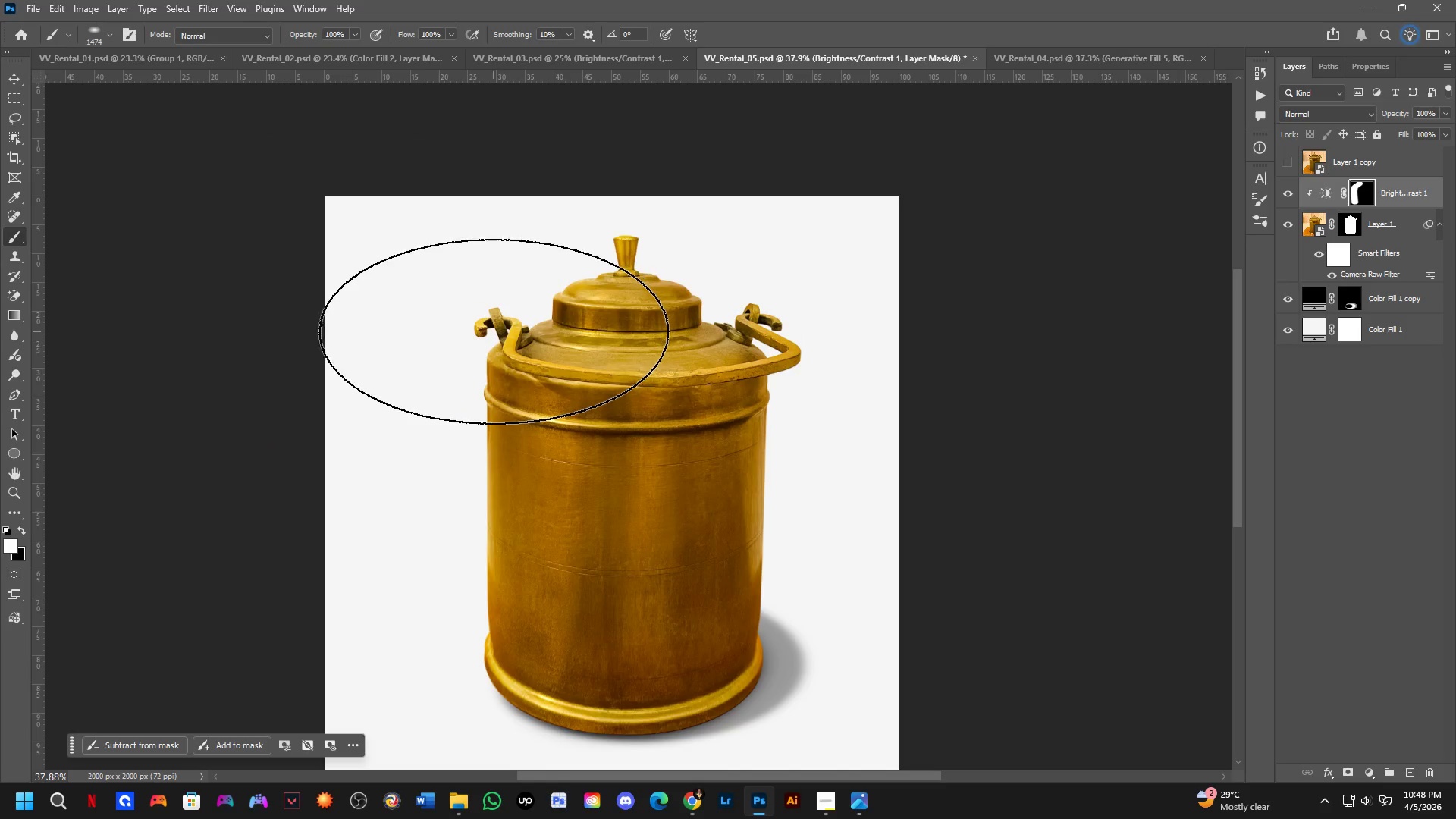 
left_click_drag(start_coordinate=[491, 331], to_coordinate=[484, 331])
 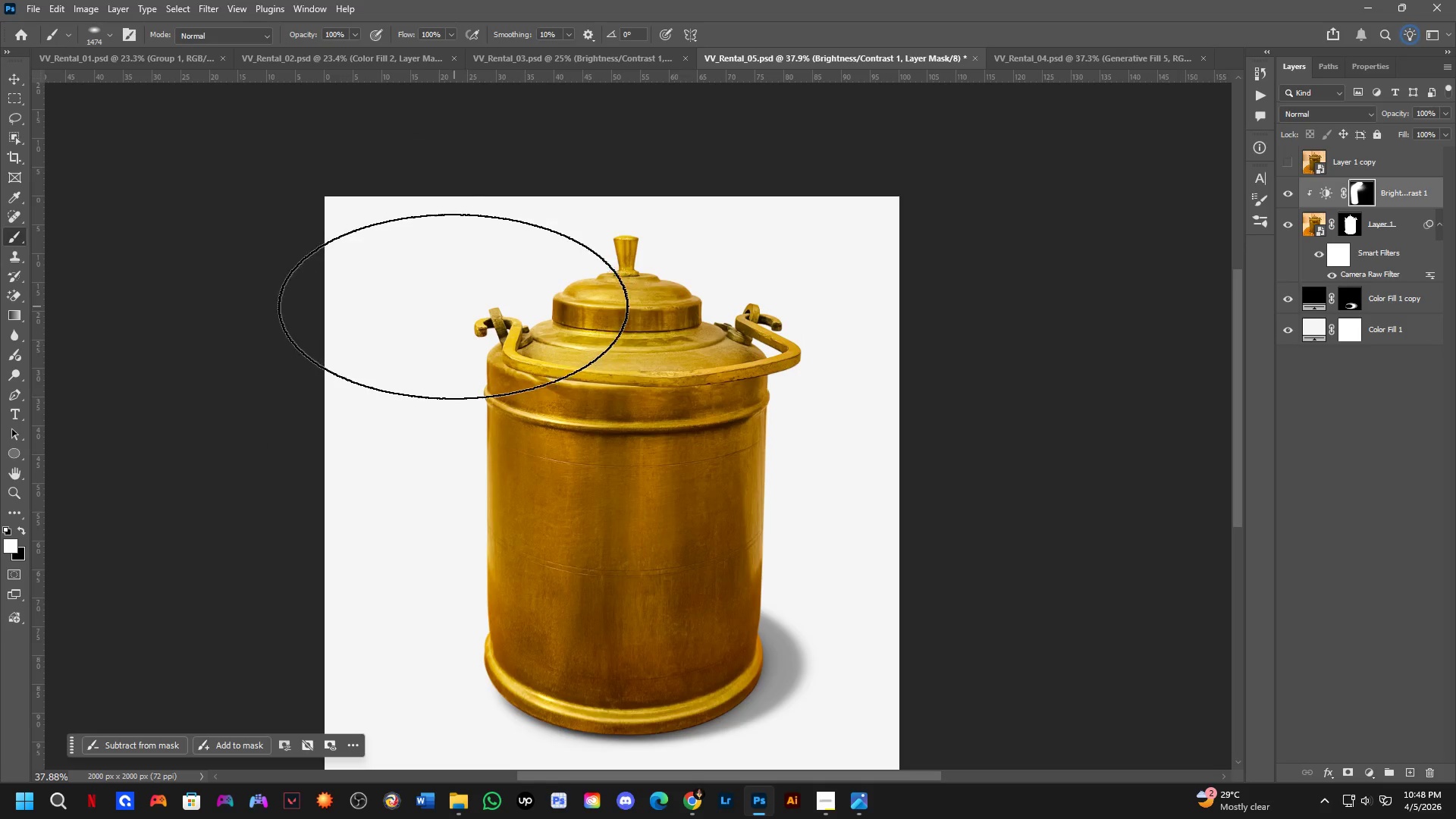 
key(Control+ControlLeft)
 